 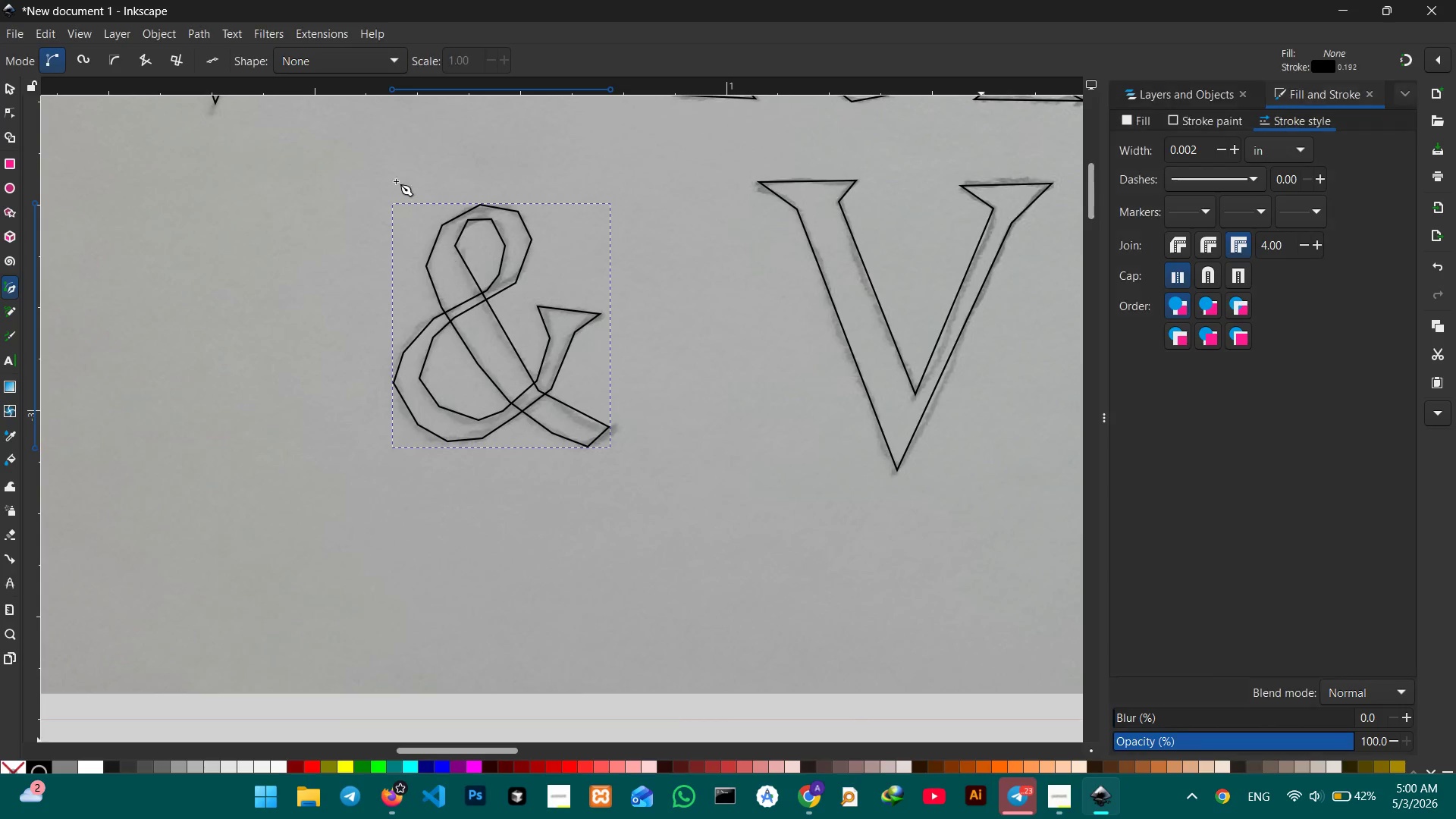 
scroll: coordinate [271, 240], scroll_direction: up, amount: 3.0
 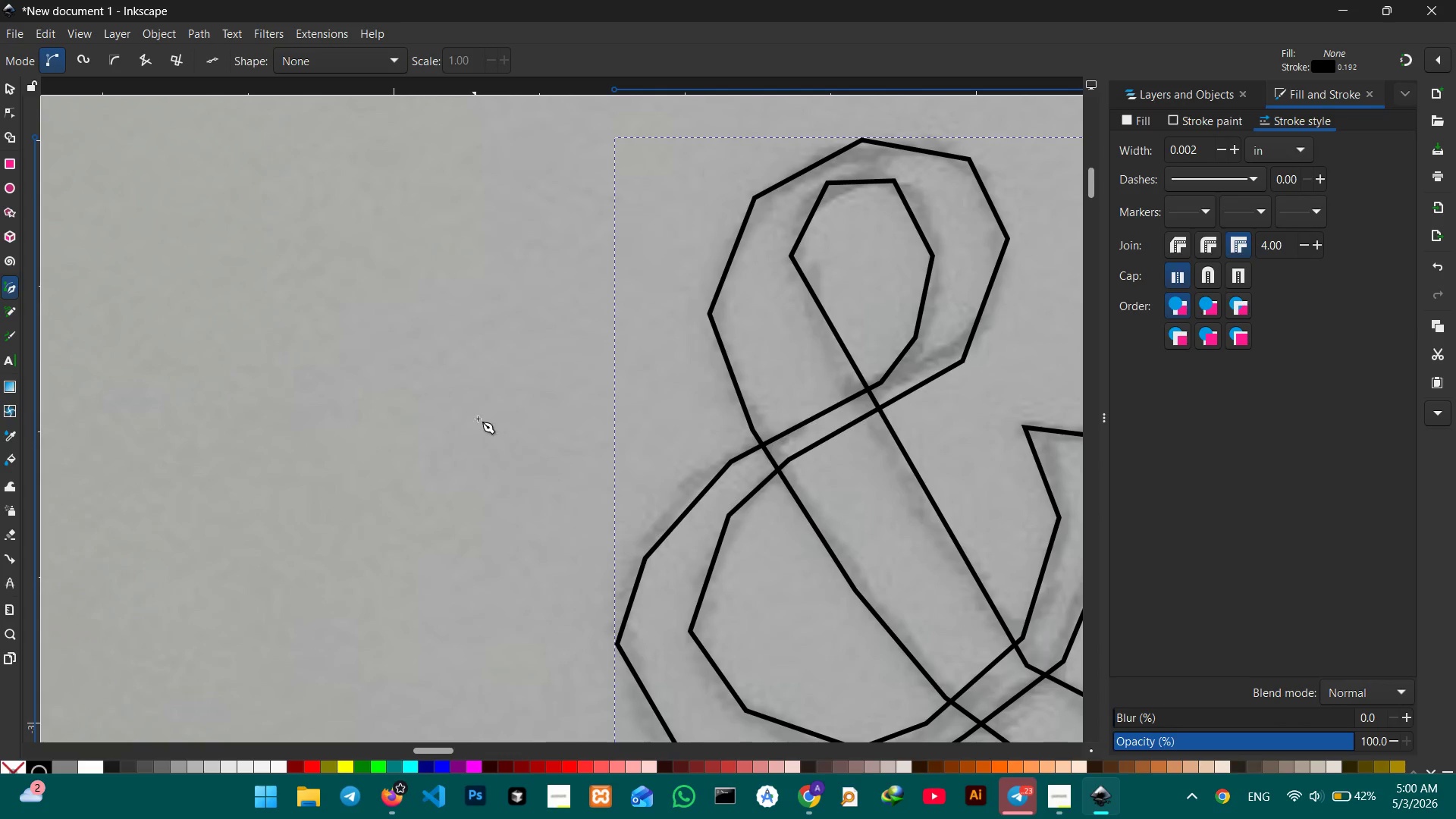 
hold_key(key=ControlLeft, duration=0.33)
scroll: coordinate [518, 422], scroll_direction: down, amount: 2.0
 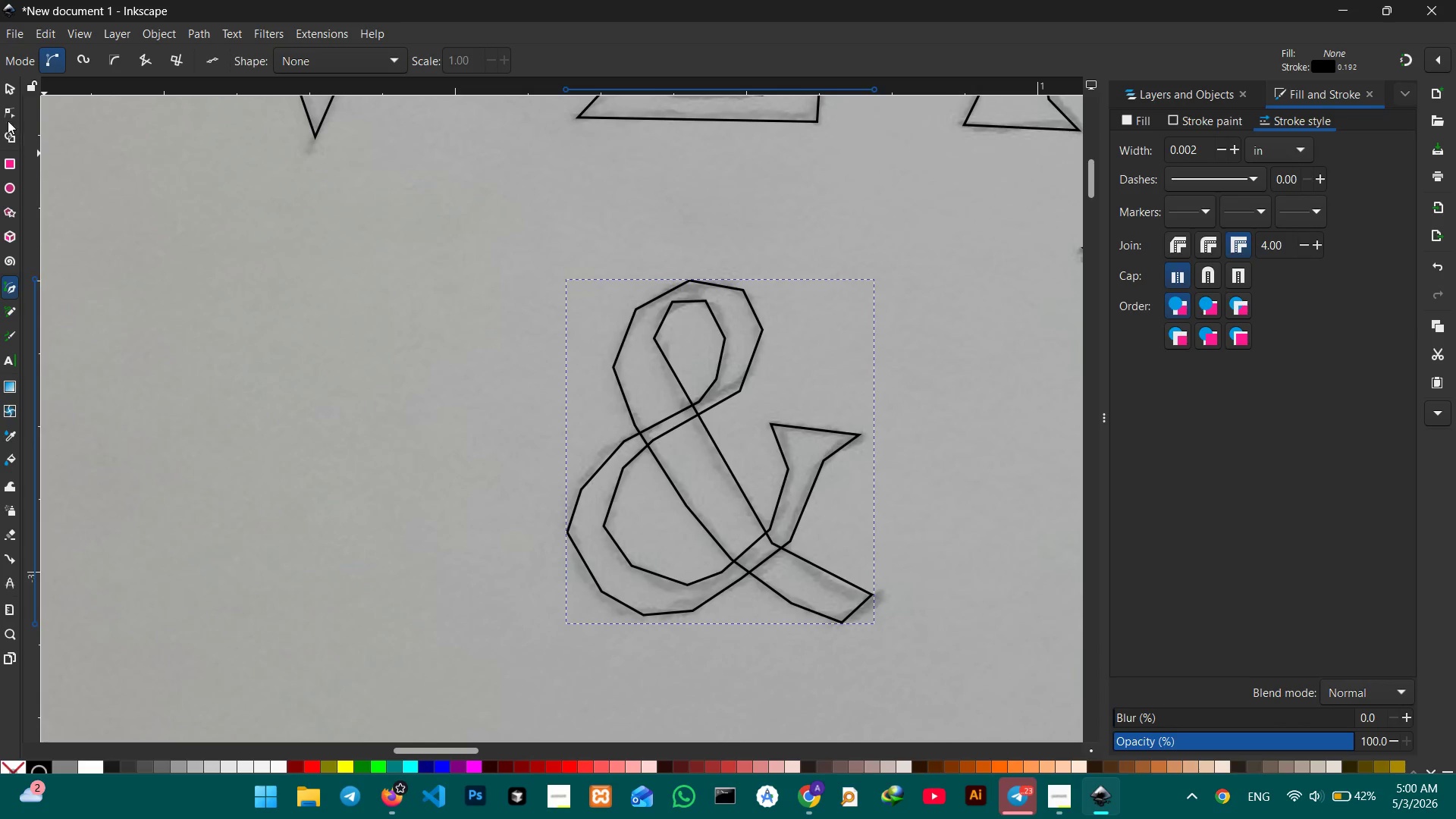 
left_click([8, 103])
 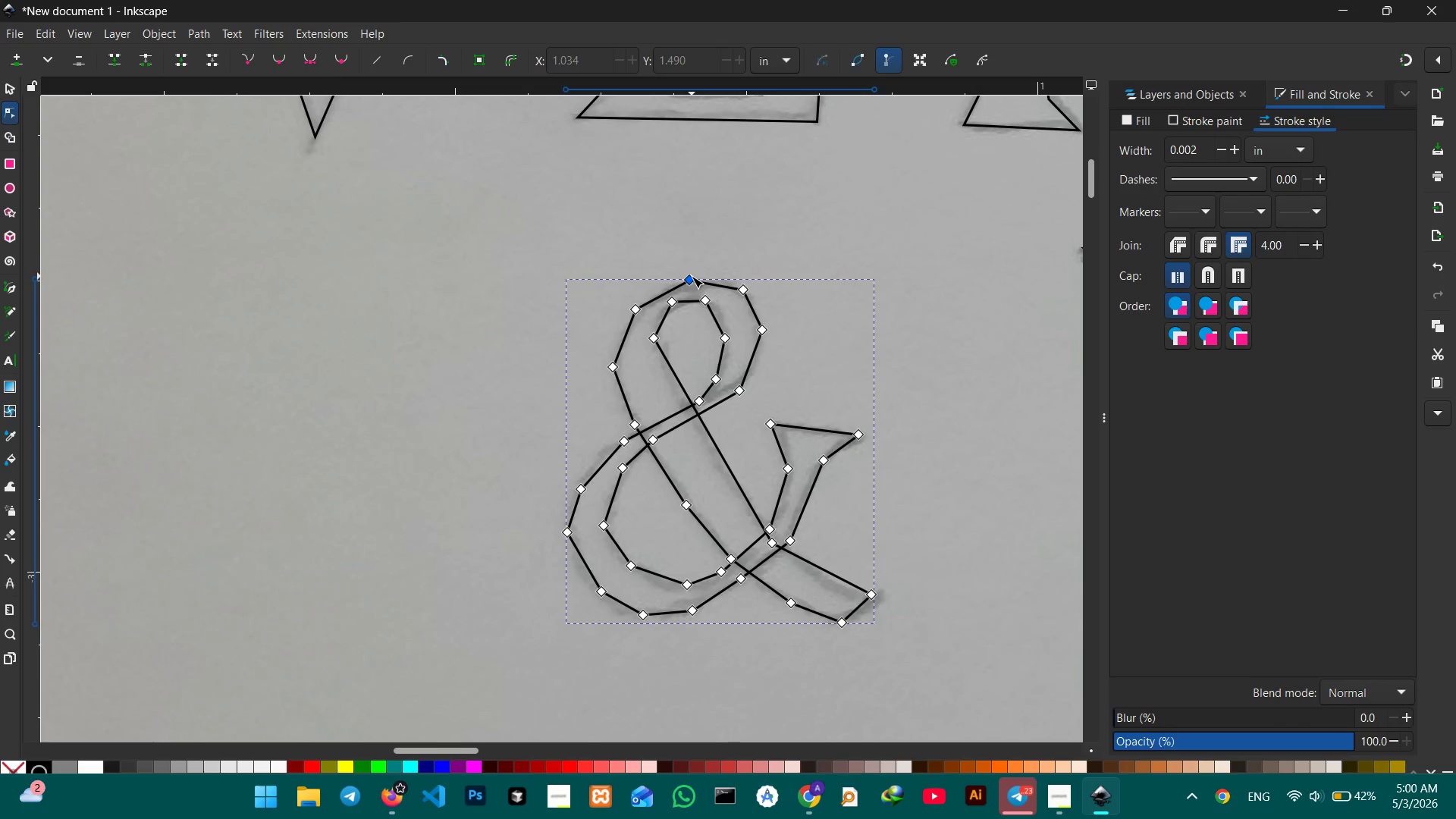 
key(Backspace)
 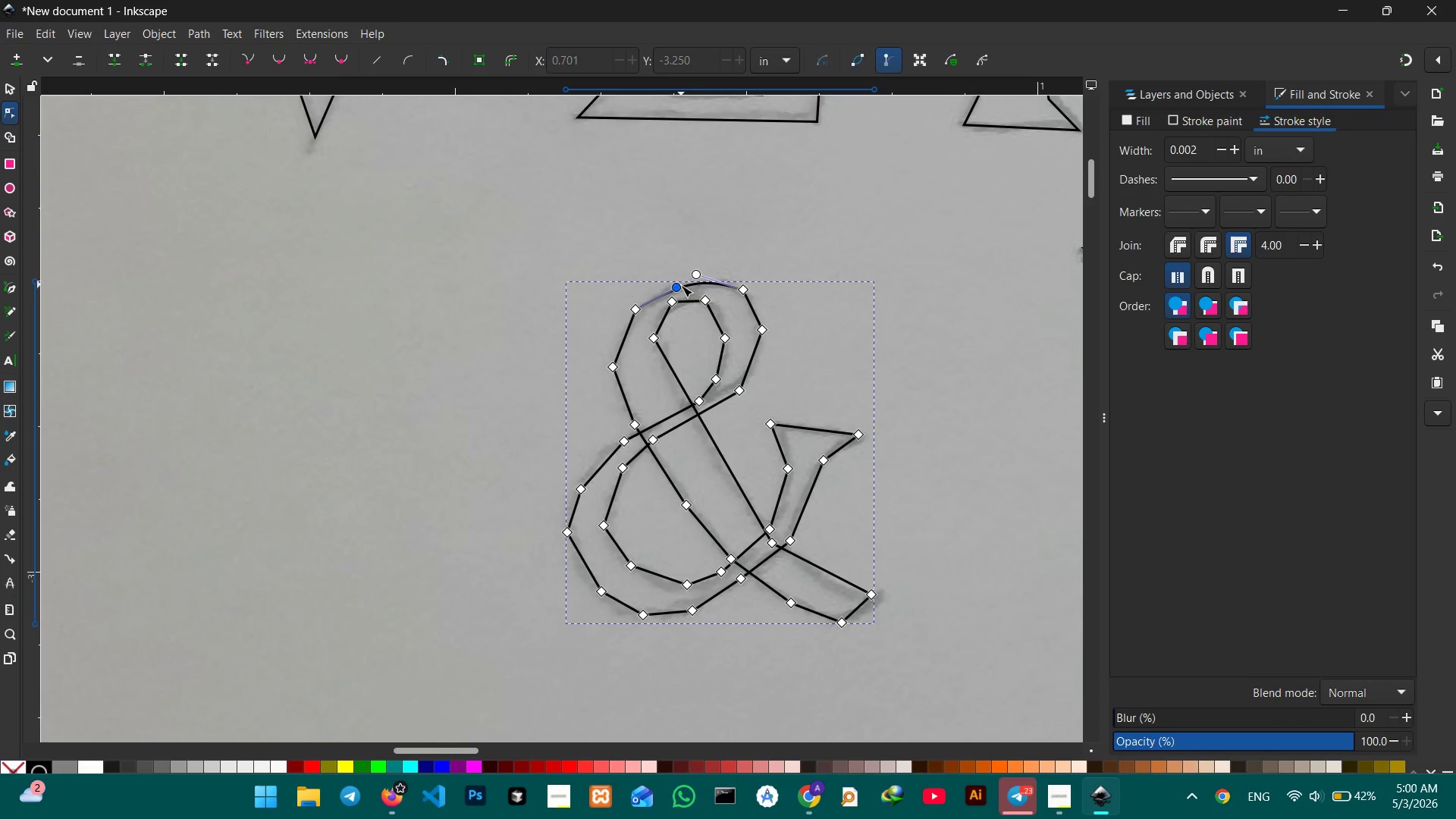 
left_click_drag(start_coordinate=[677, 286], to_coordinate=[675, 271])
 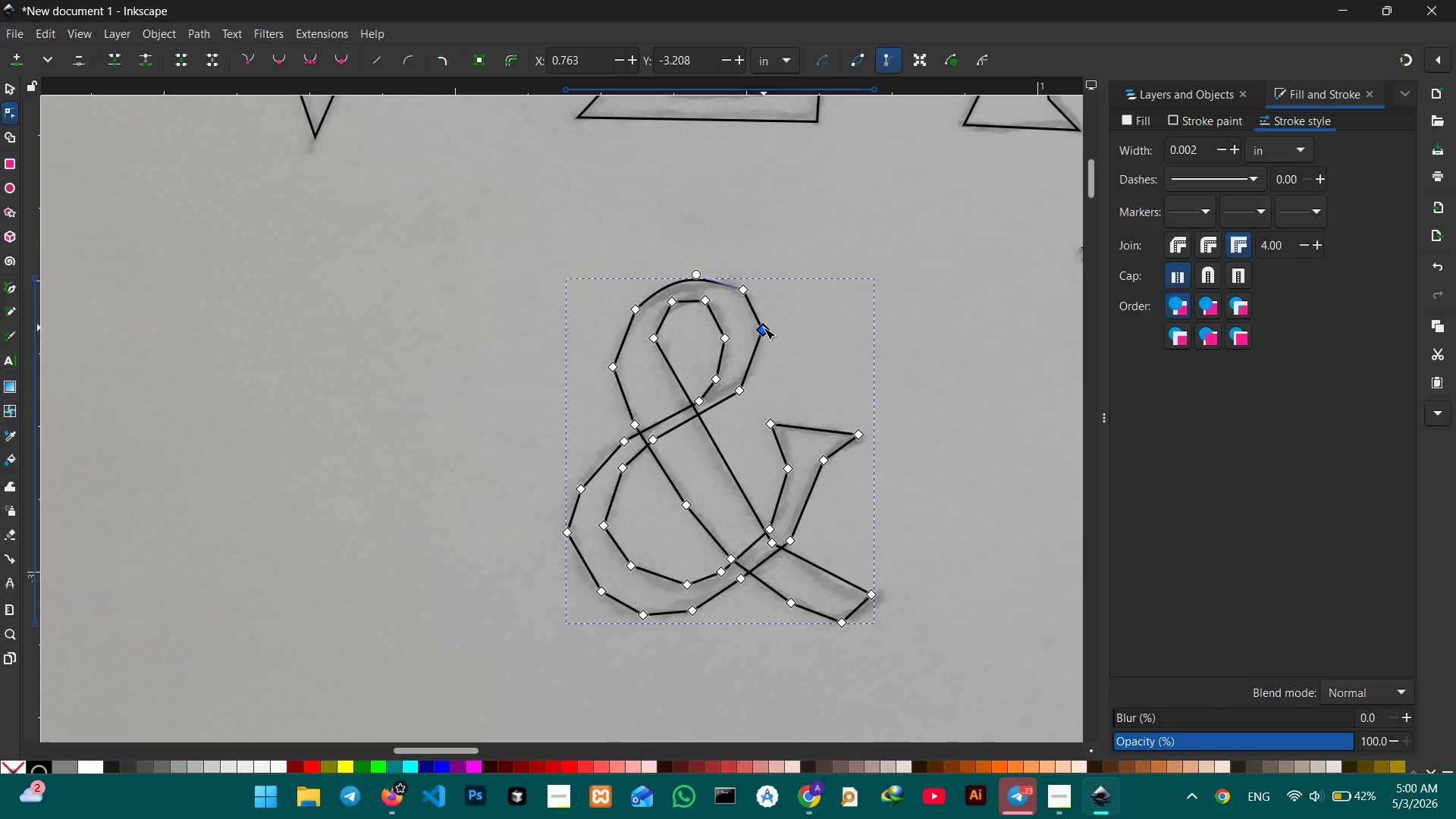 
key(Backspace)
 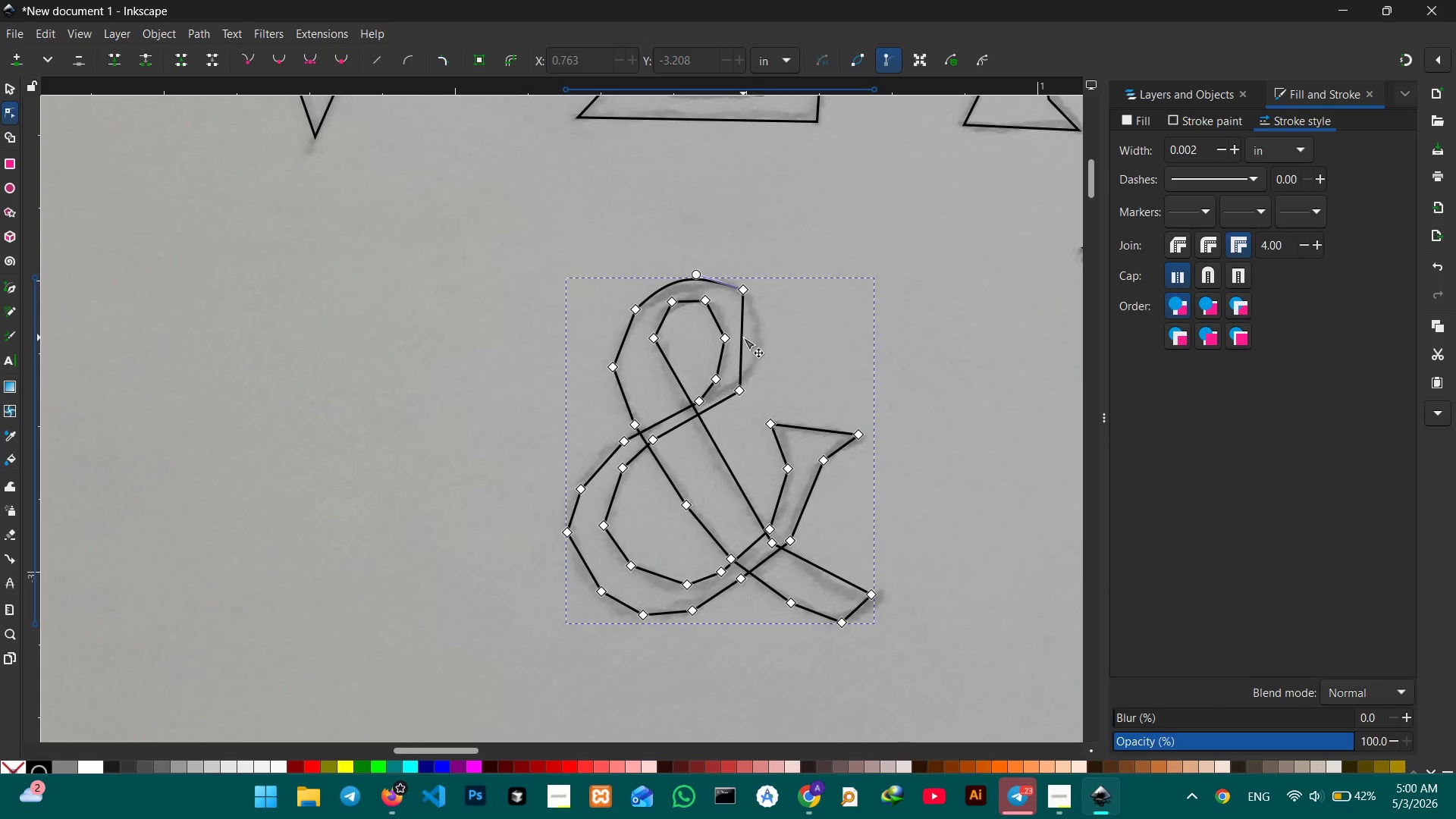 
left_click_drag(start_coordinate=[743, 337], to_coordinate=[764, 343])
 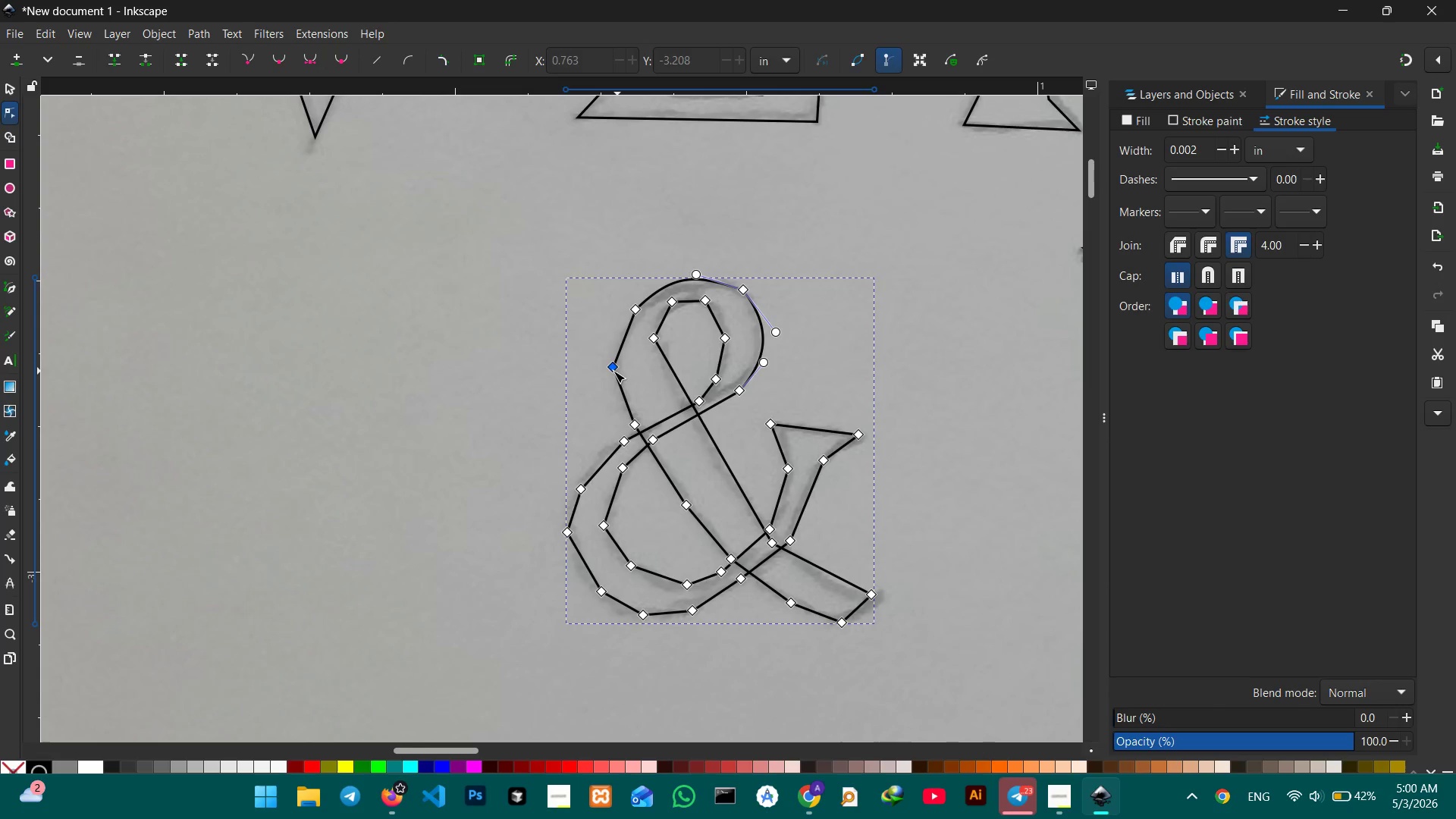 
left_click([613, 371])
 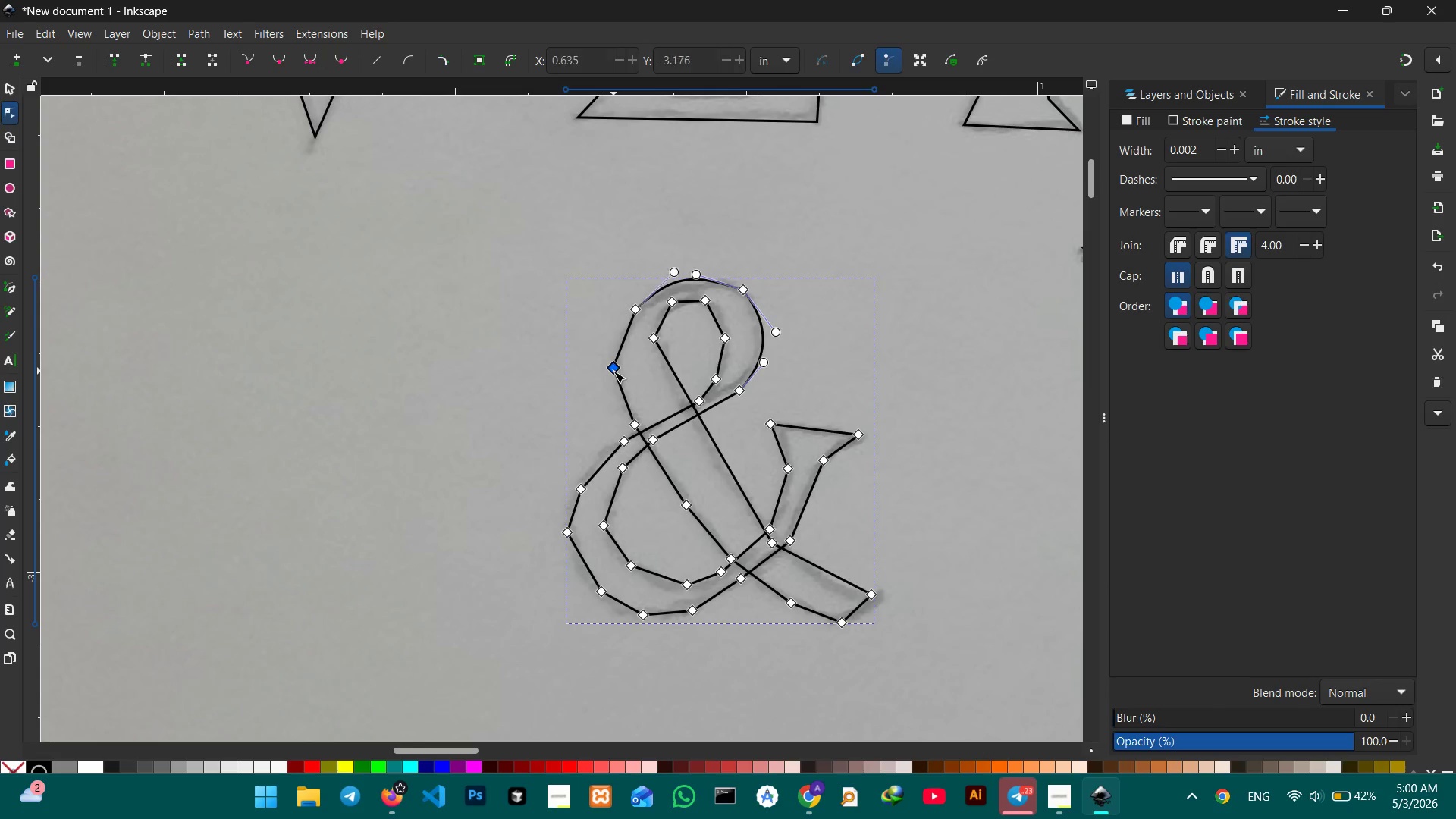 
key(Backspace)
 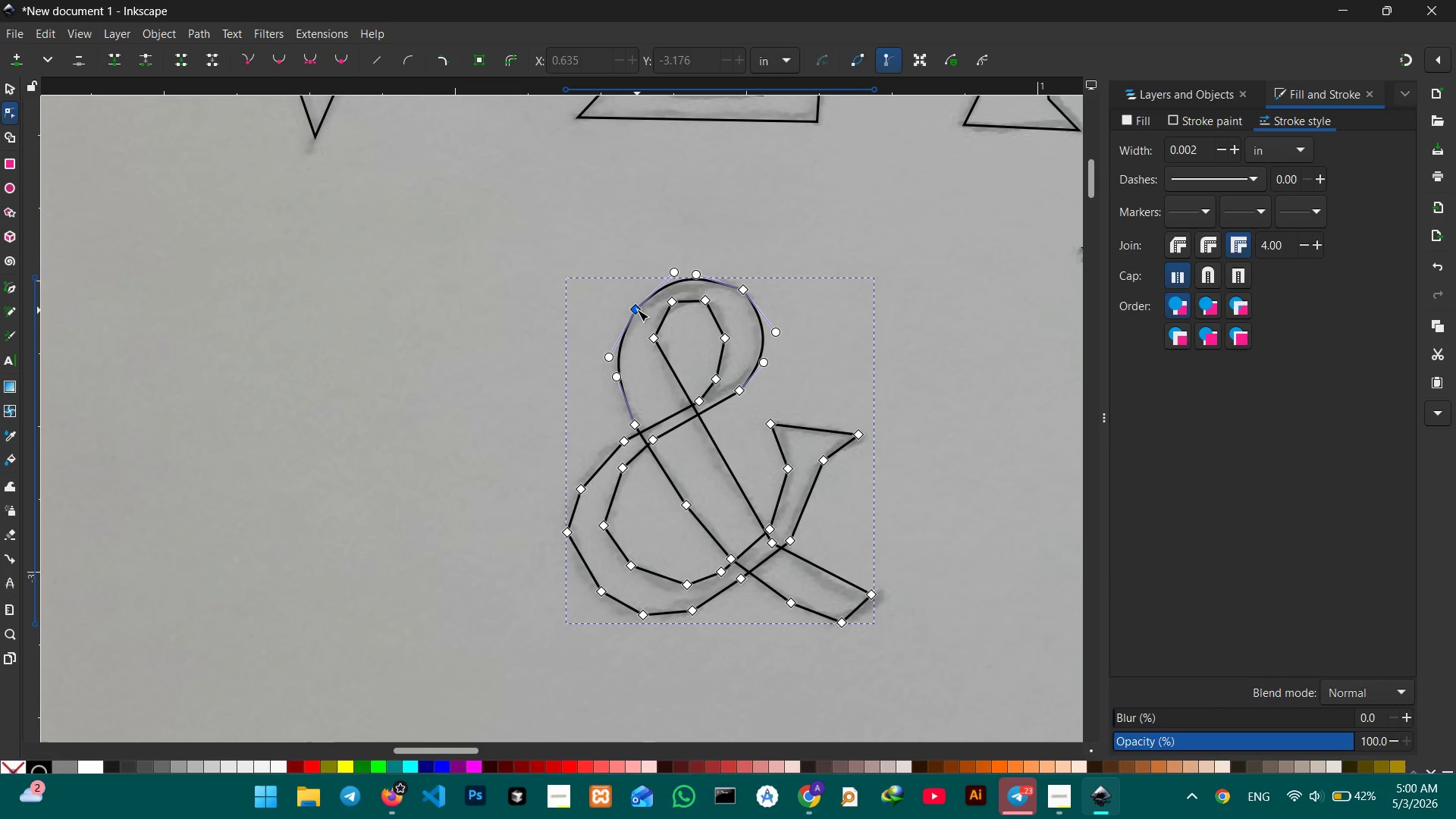 
left_click([637, 309])
 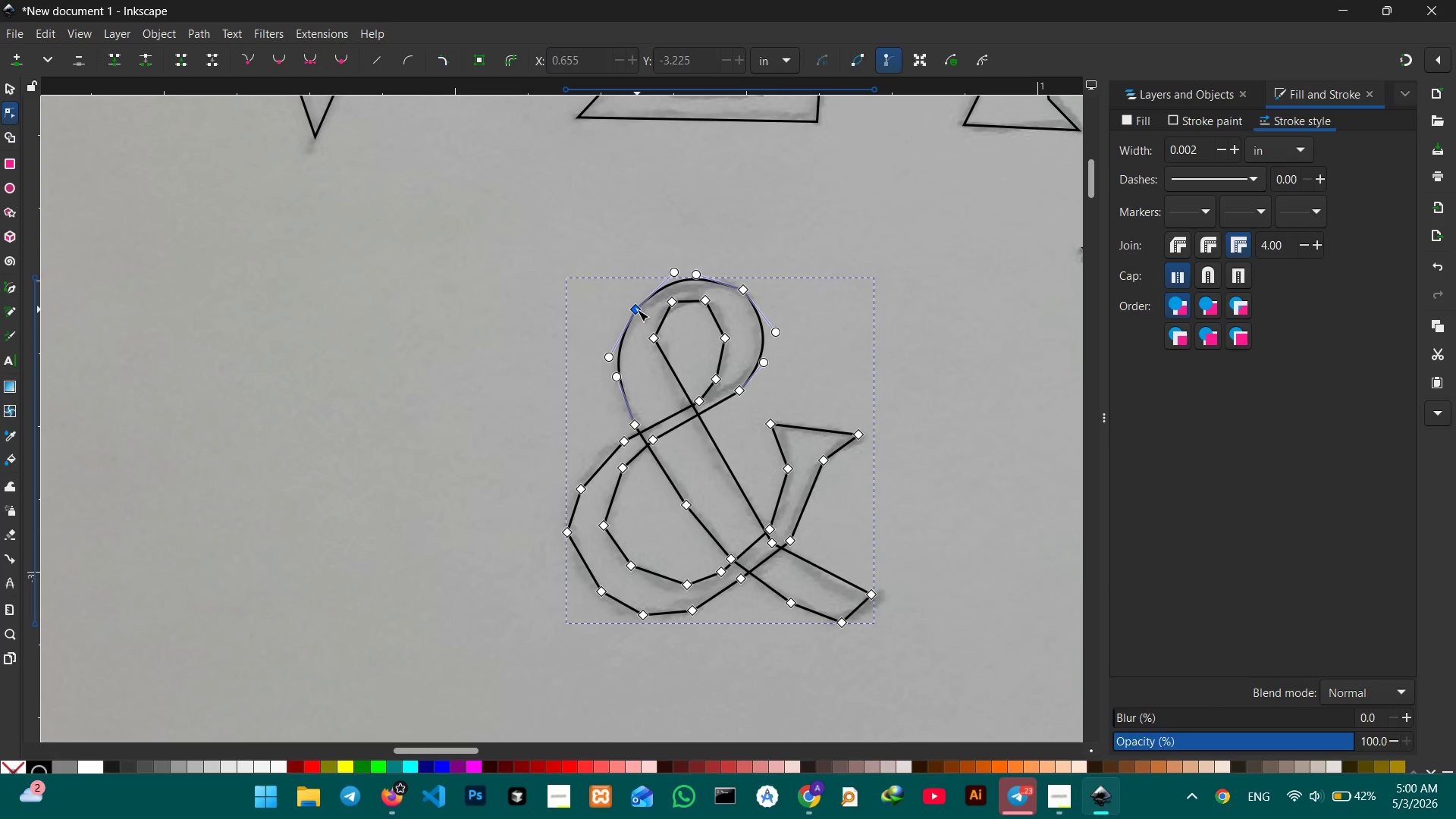 
key(Backspace)
 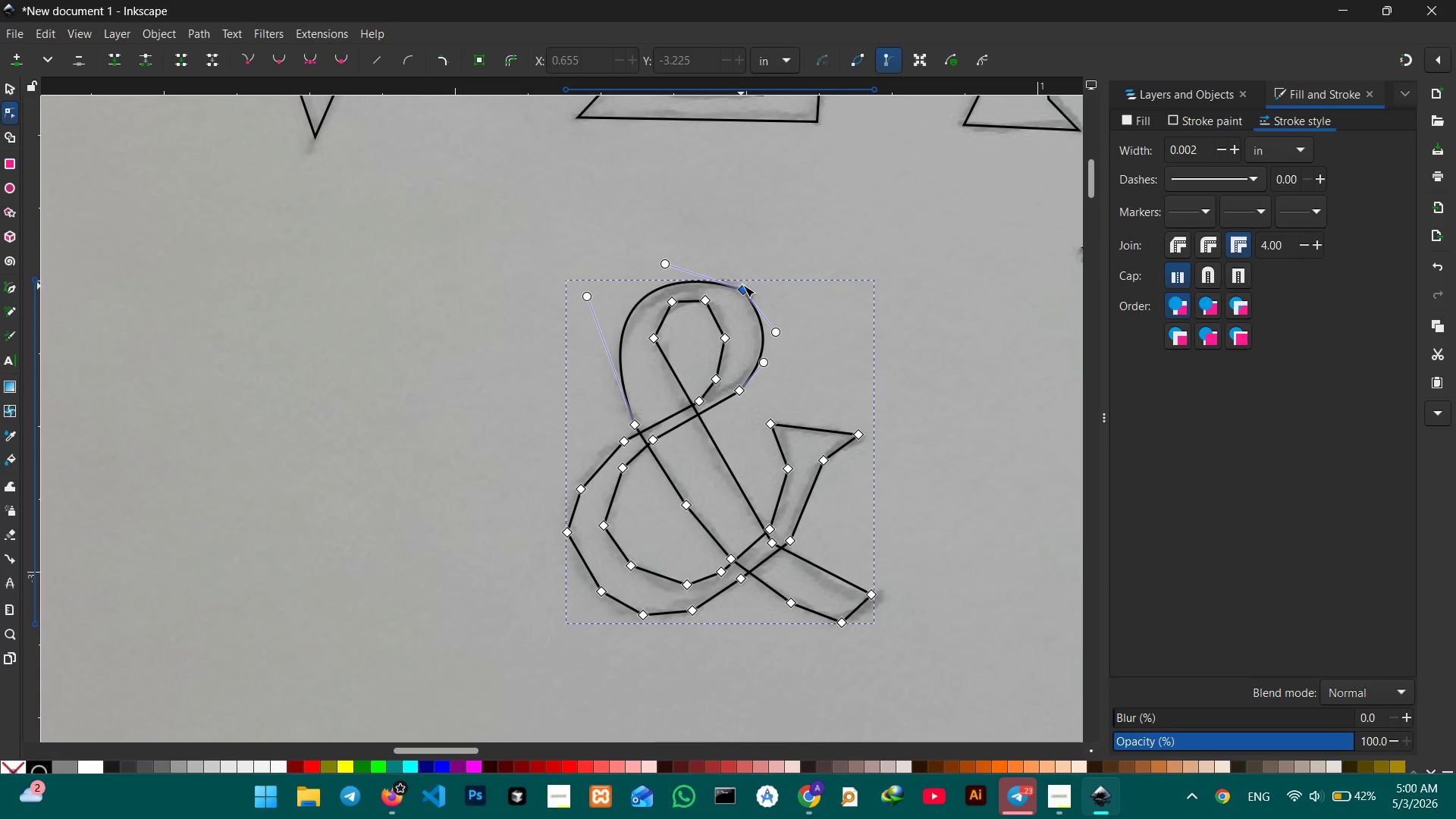 
left_click([743, 287])
 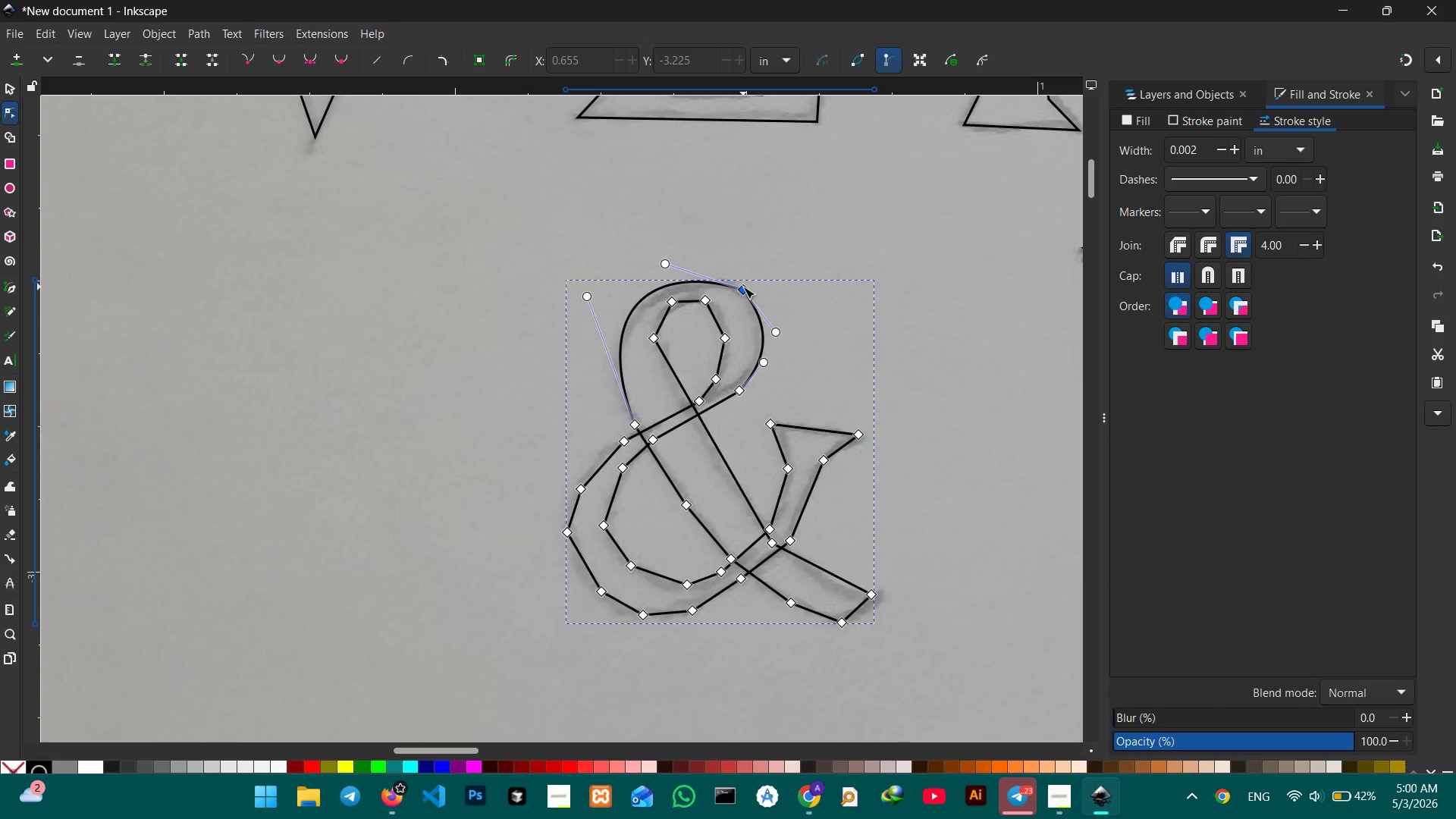 
key(Backspace)
 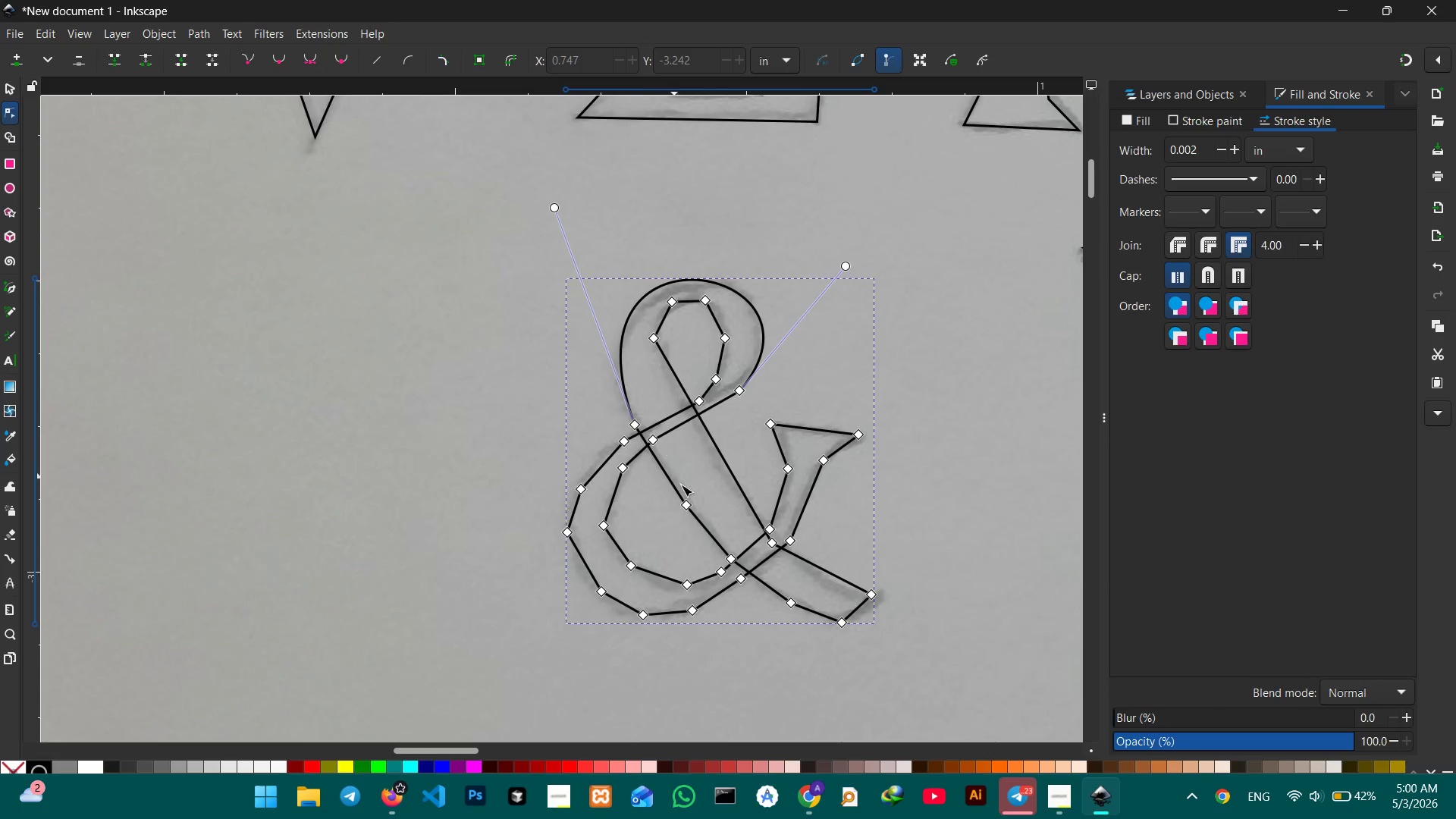 
left_click([686, 506])
 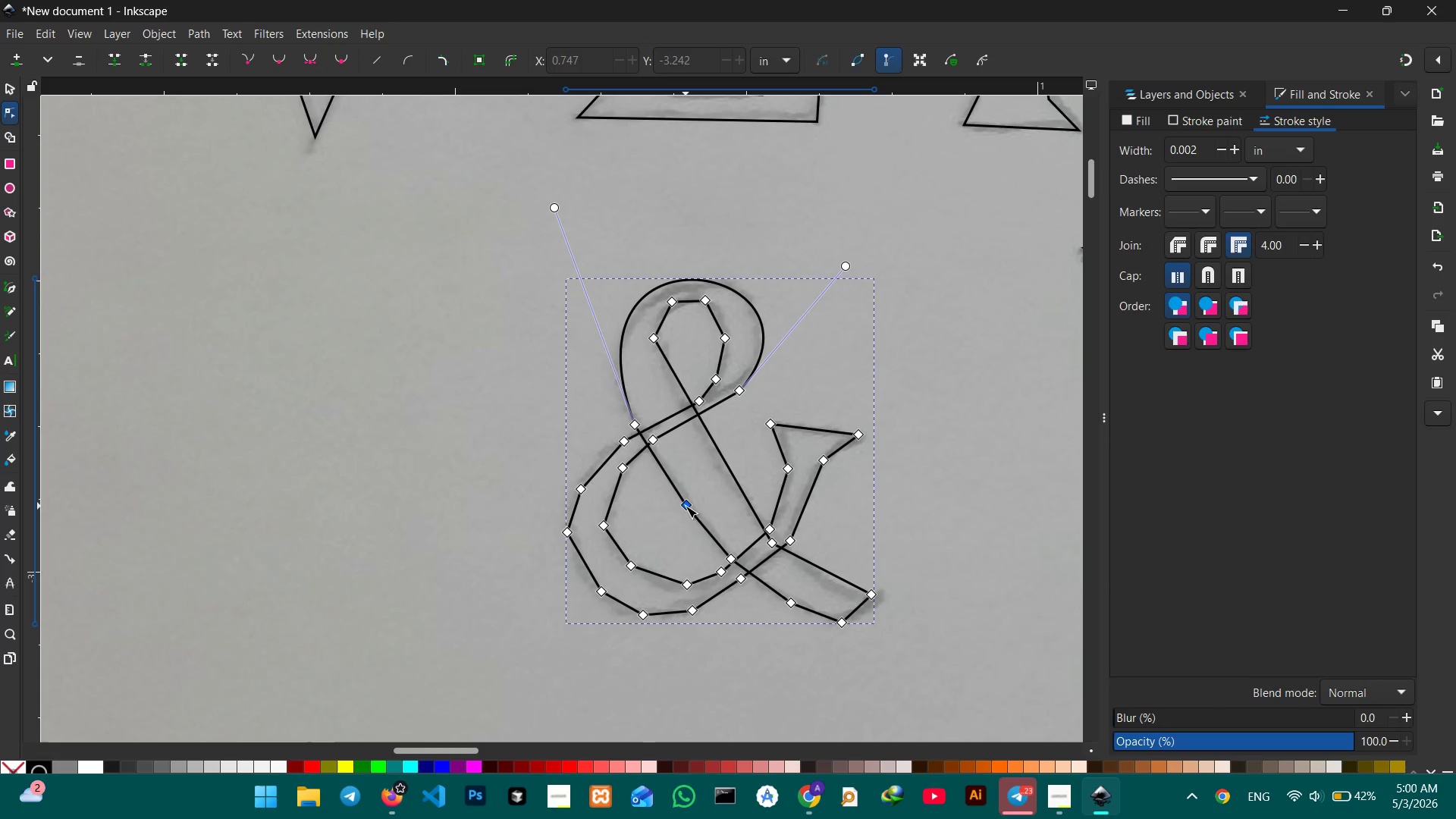 
key(Backspace)
 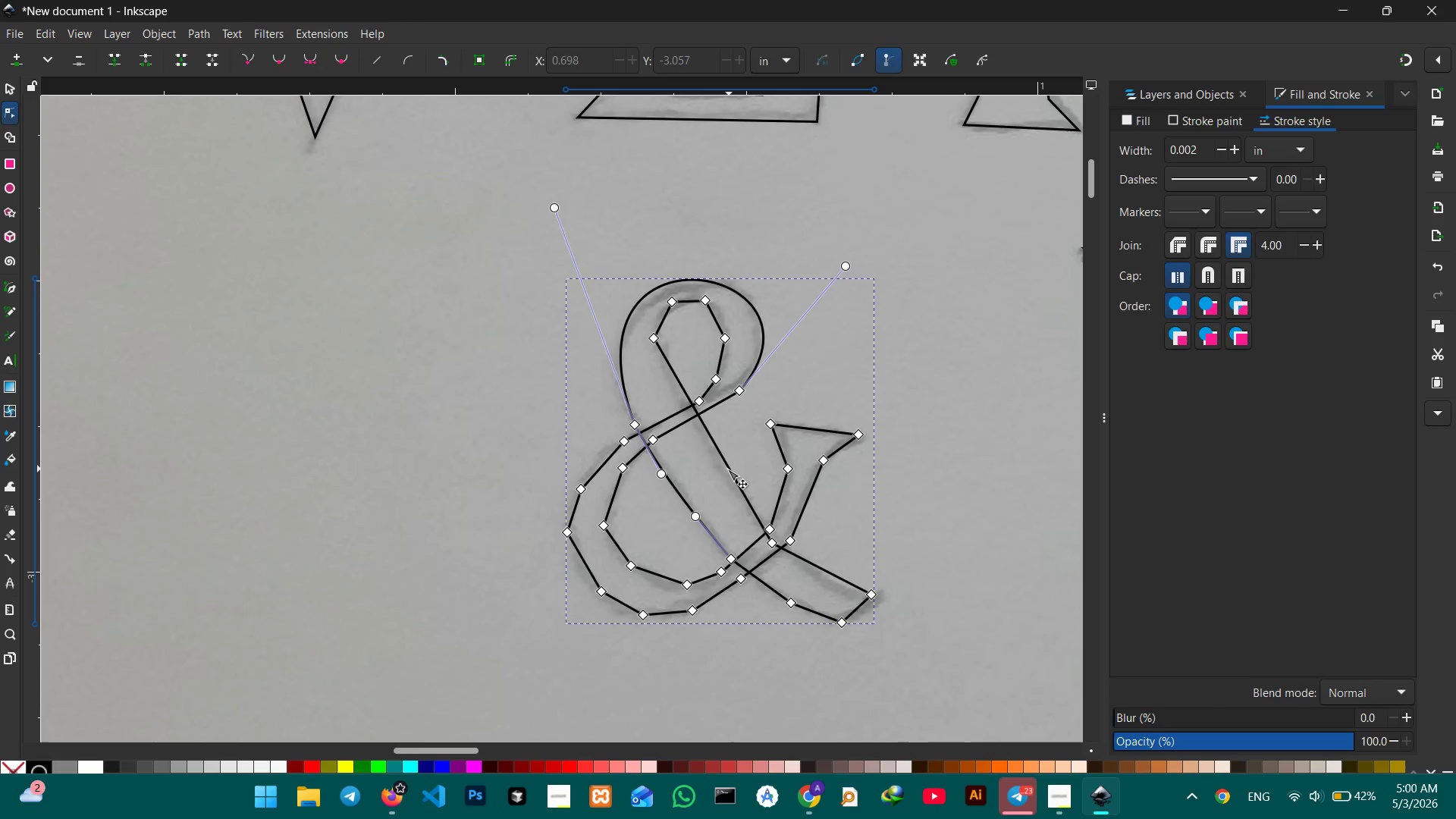 
left_click([722, 461])
 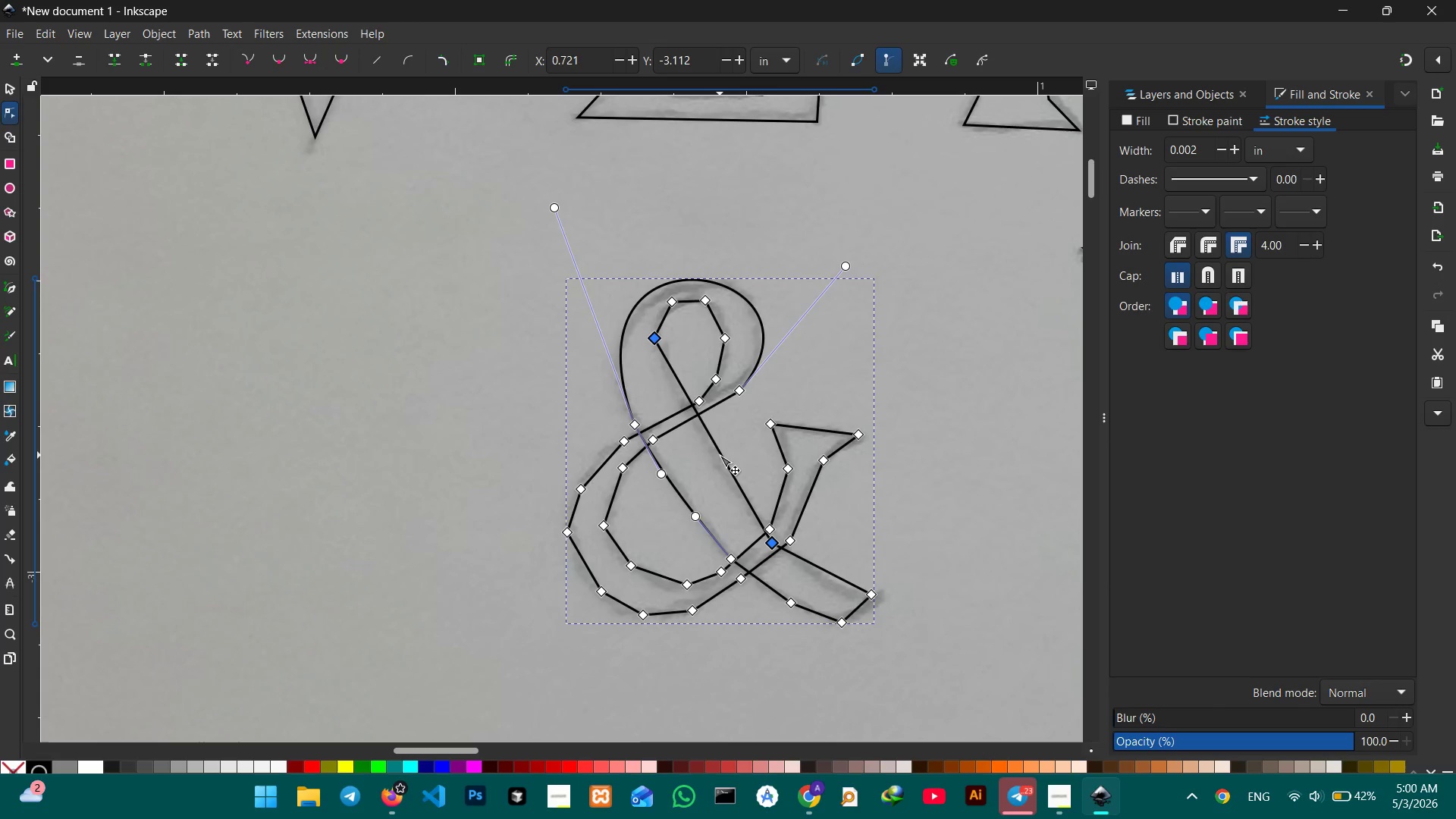 
left_click_drag(start_coordinate=[720, 455], to_coordinate=[716, 459])
 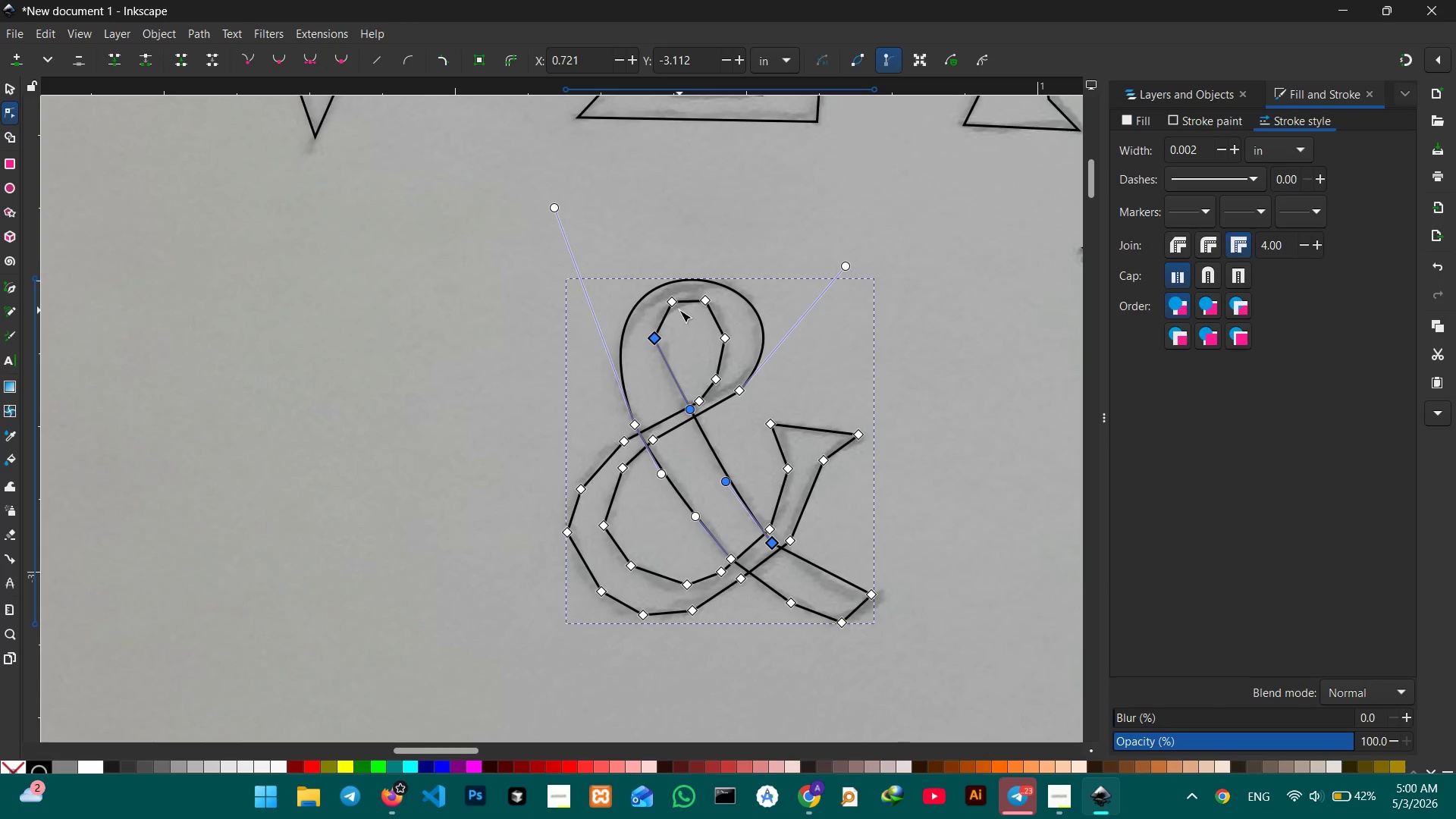 
left_click([678, 305])
 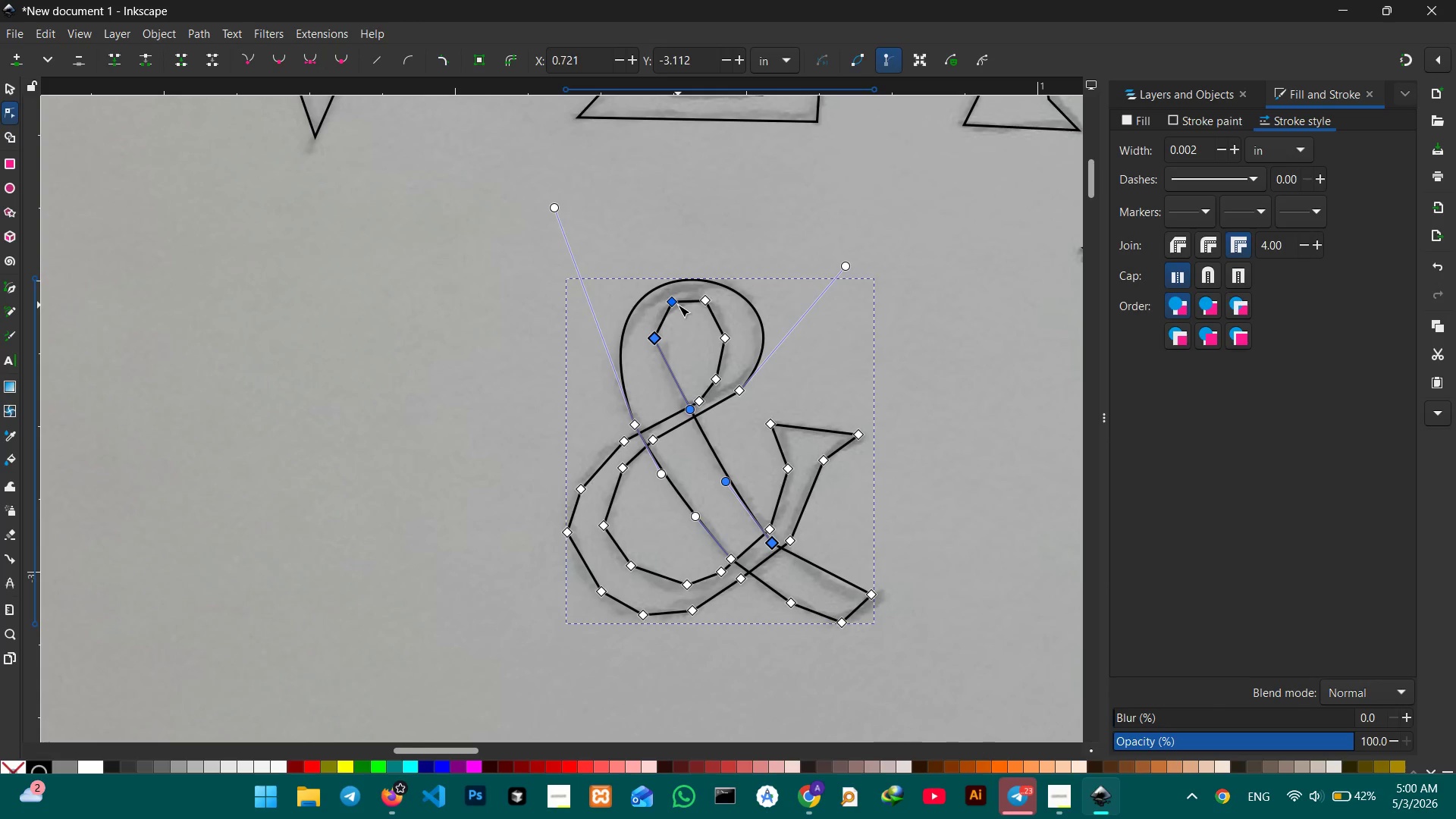 
key(Backspace)
 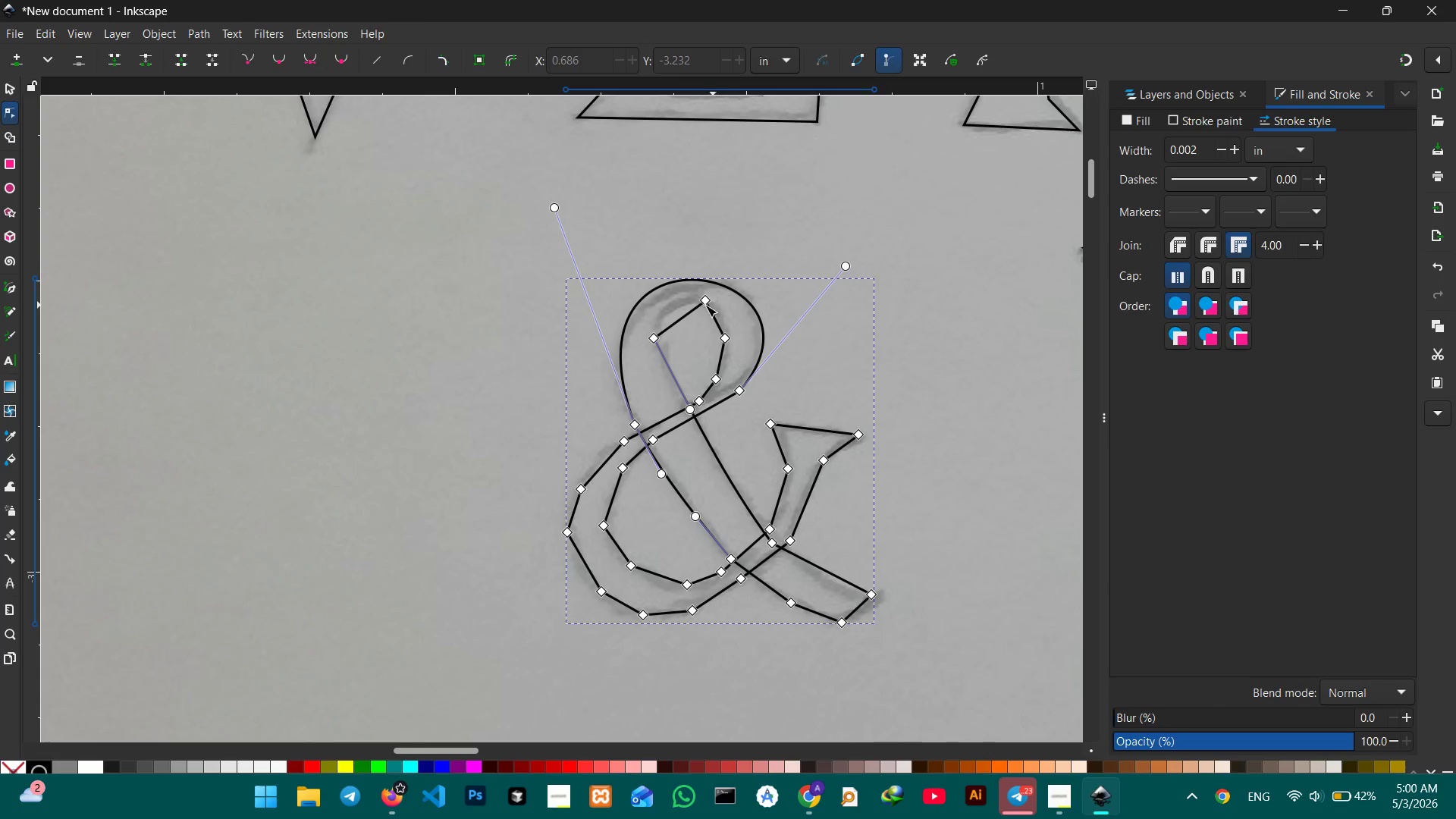 
left_click([705, 305])
 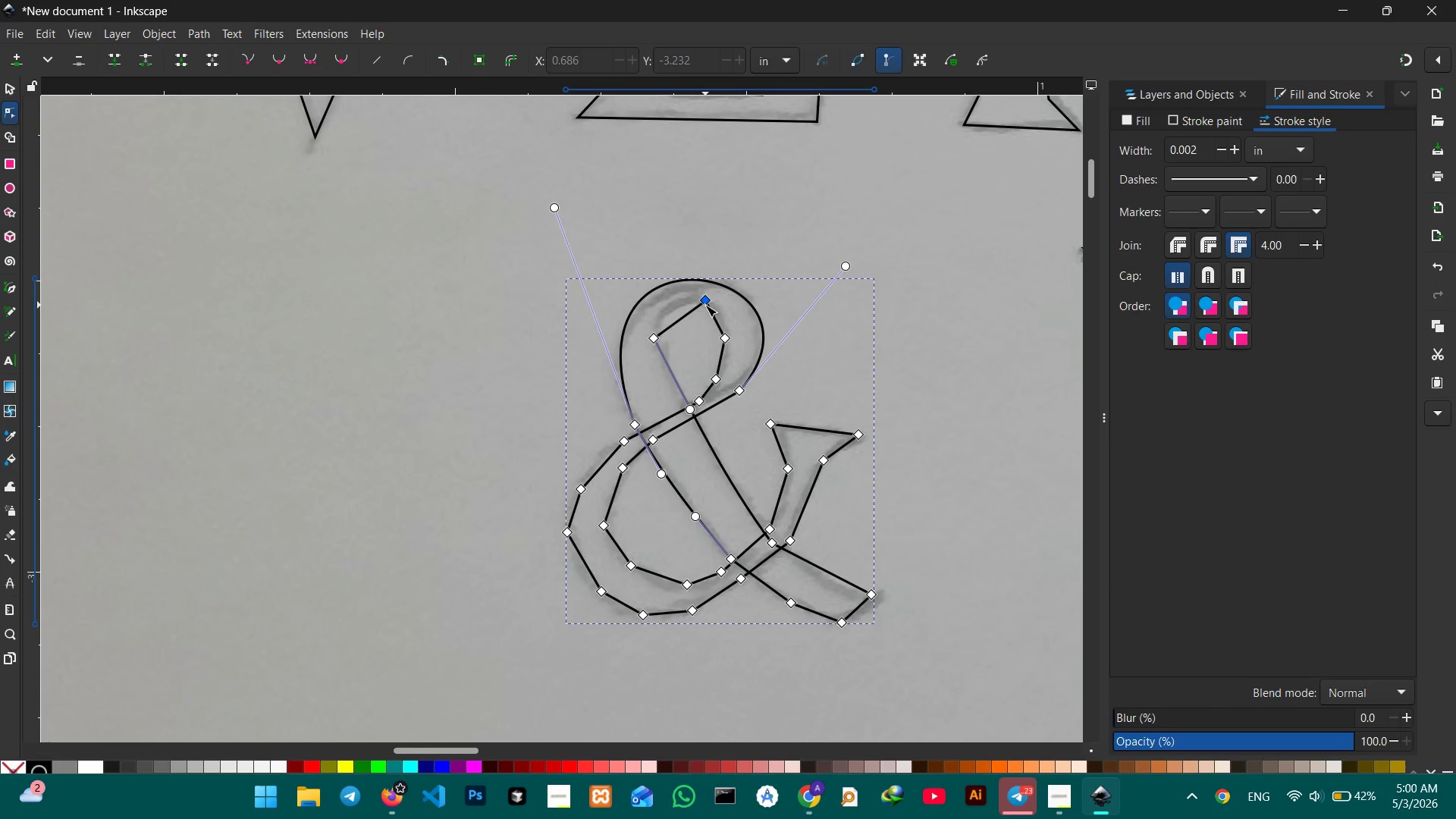 
key(Backspace)
 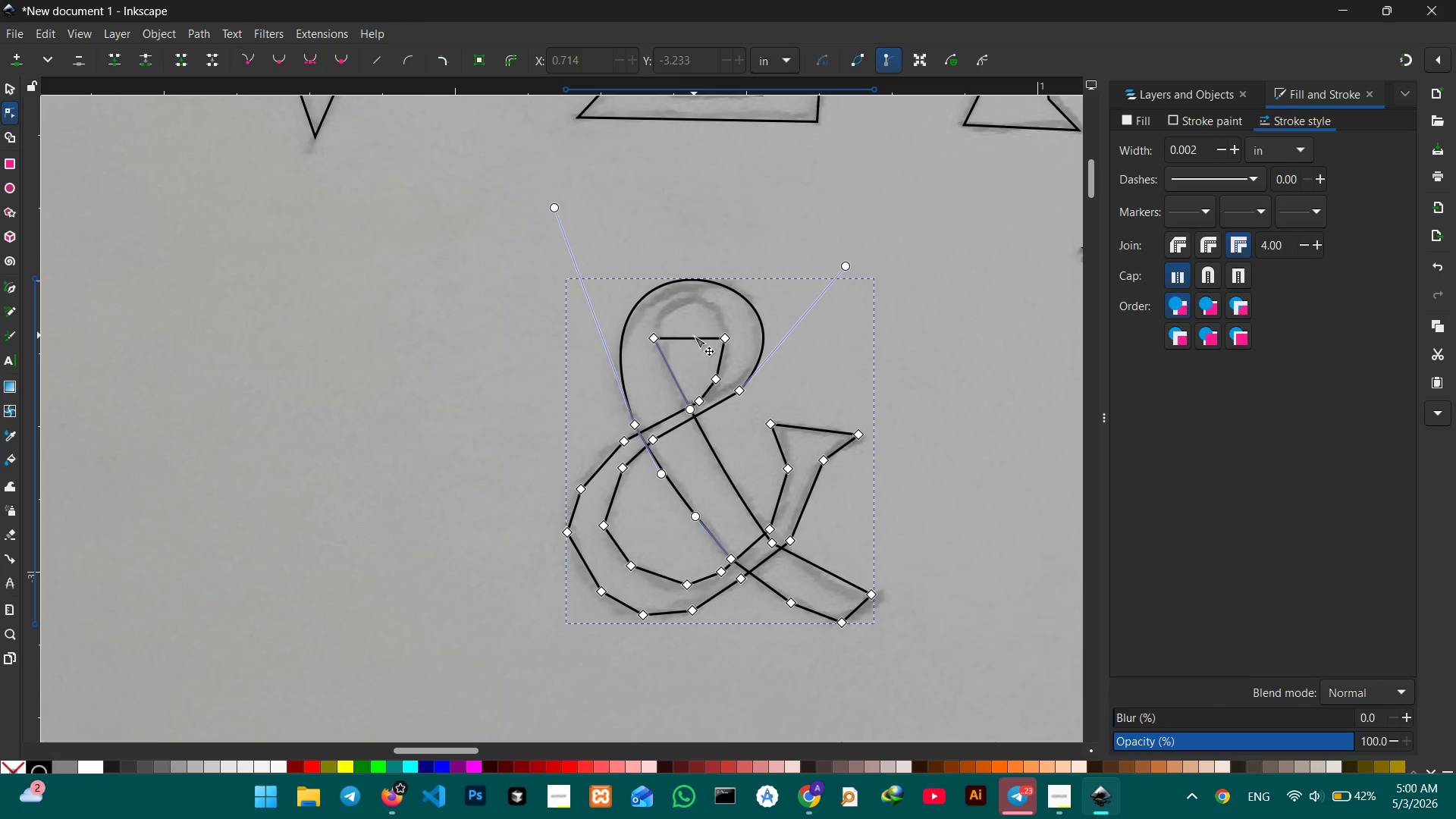 
left_click_drag(start_coordinate=[693, 337], to_coordinate=[697, 300])
 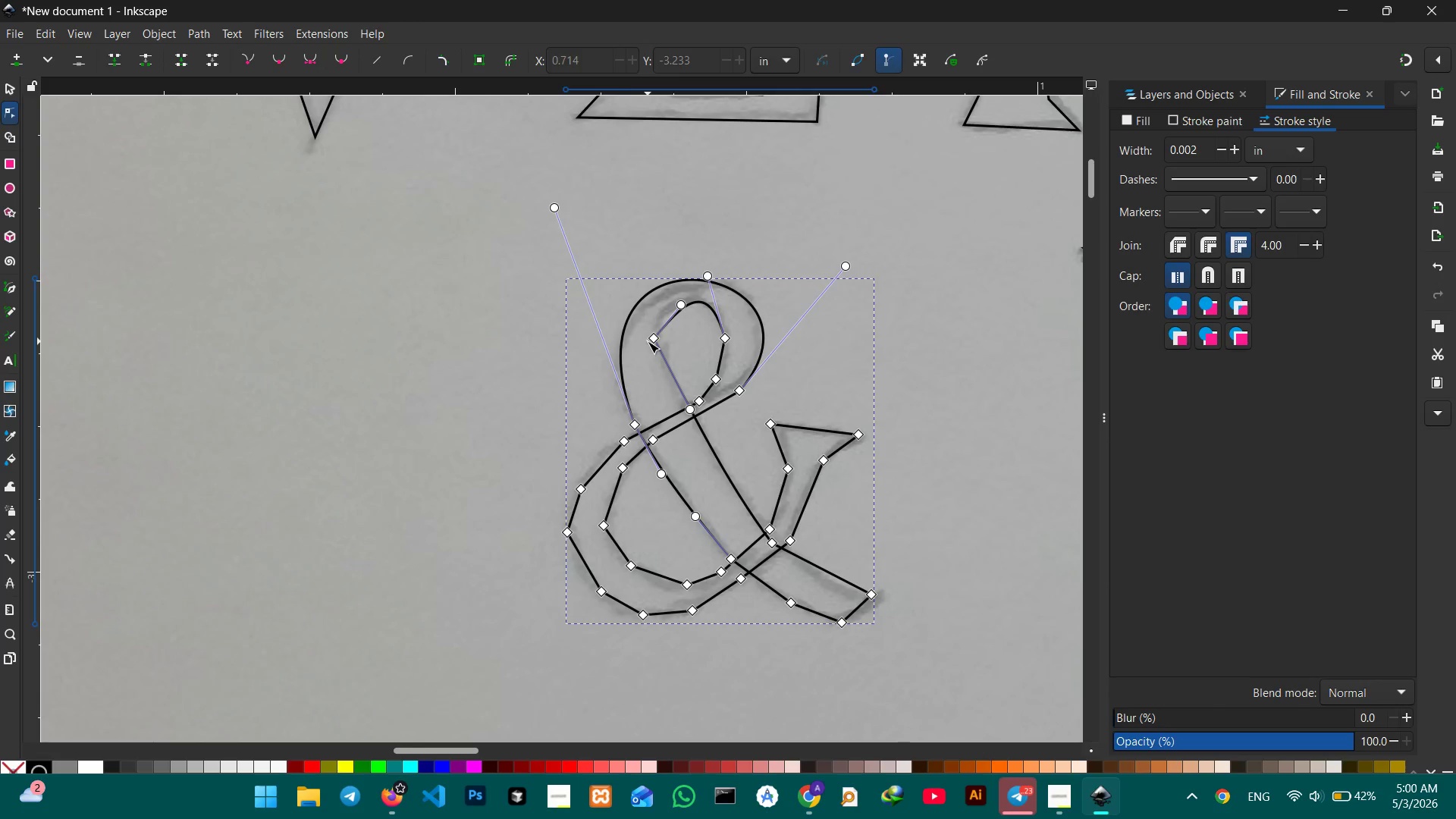 
left_click([649, 339])
 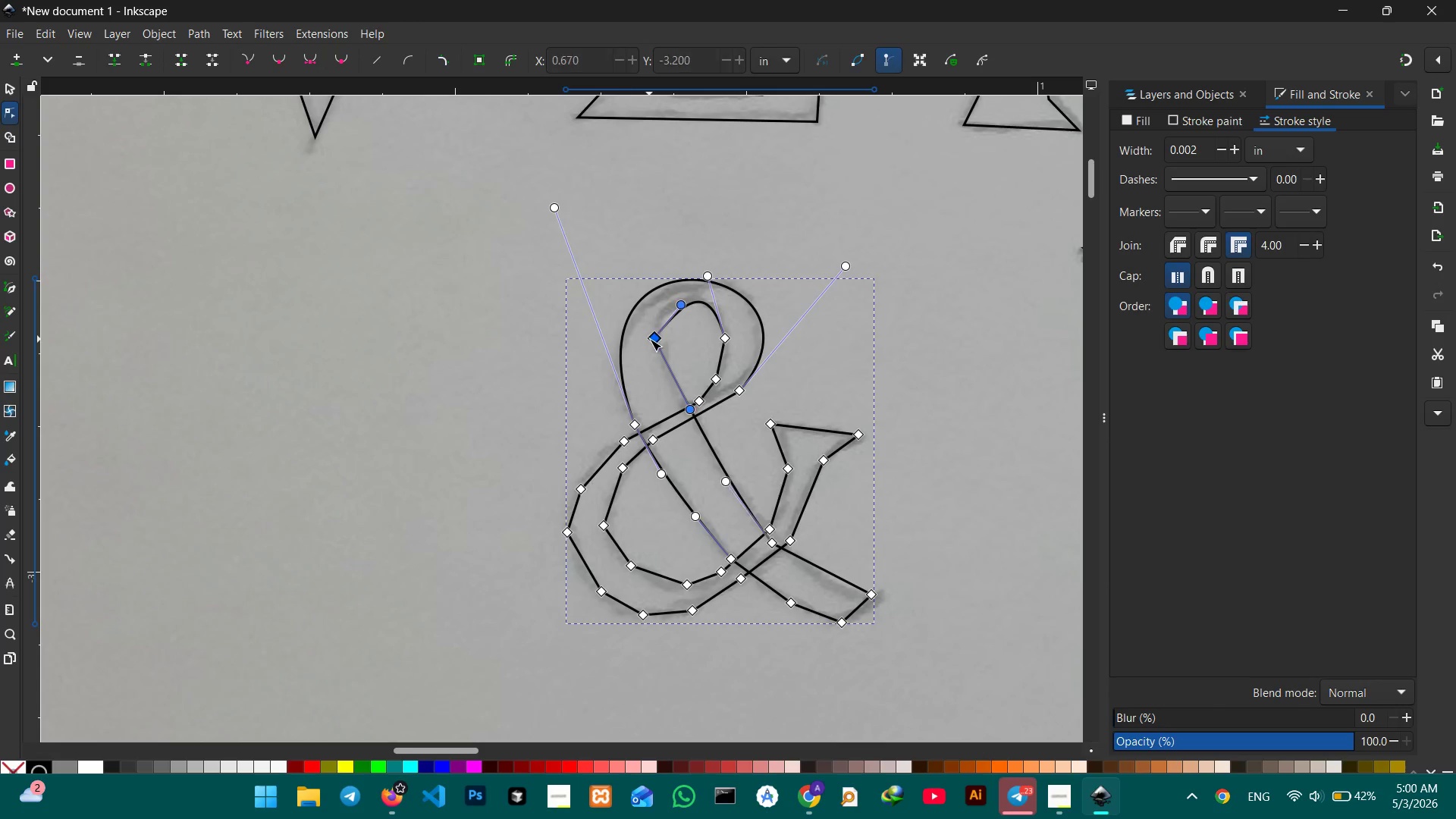 
key(Backspace)
 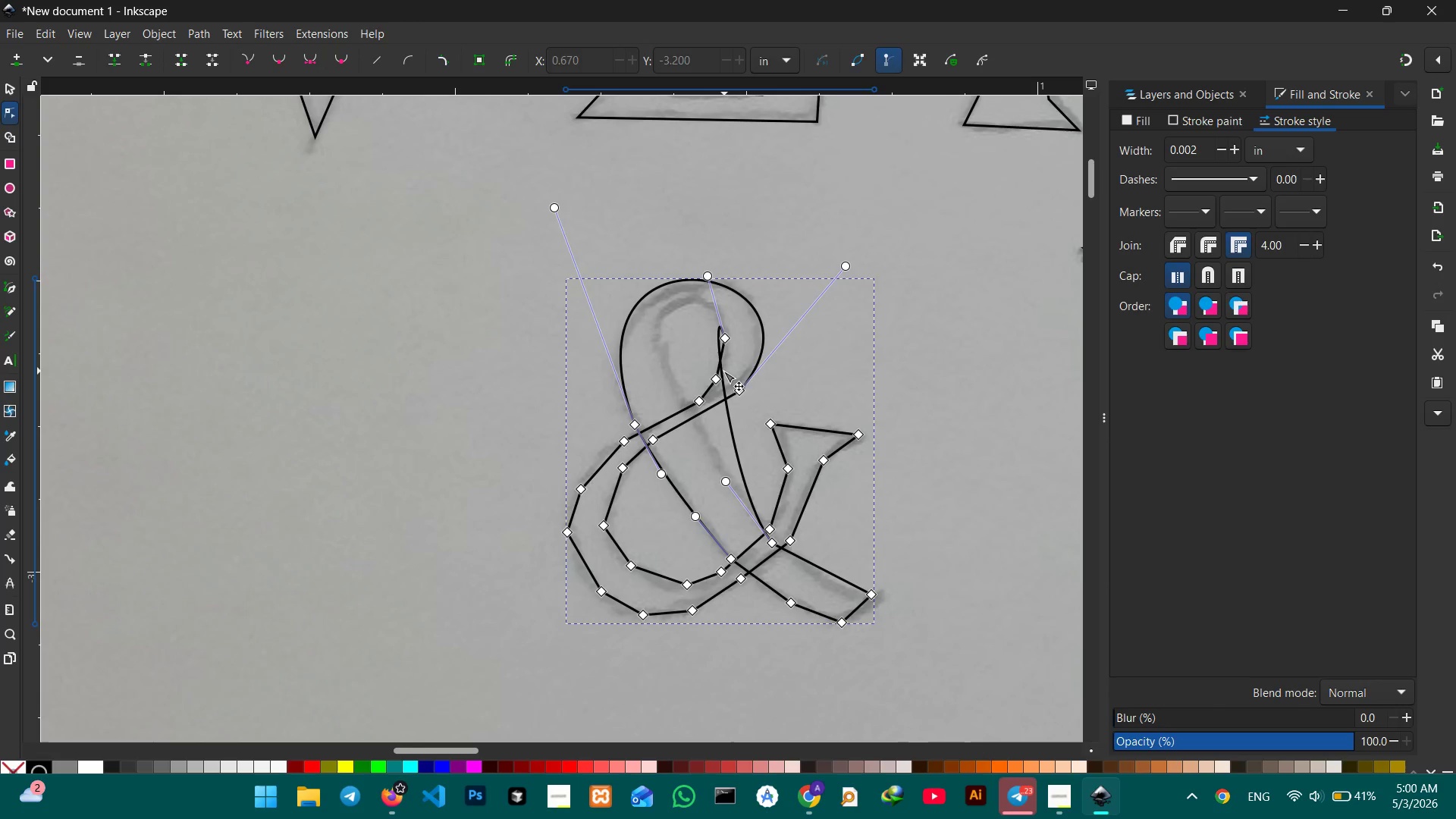 
left_click_drag(start_coordinate=[720, 369], to_coordinate=[663, 346])
 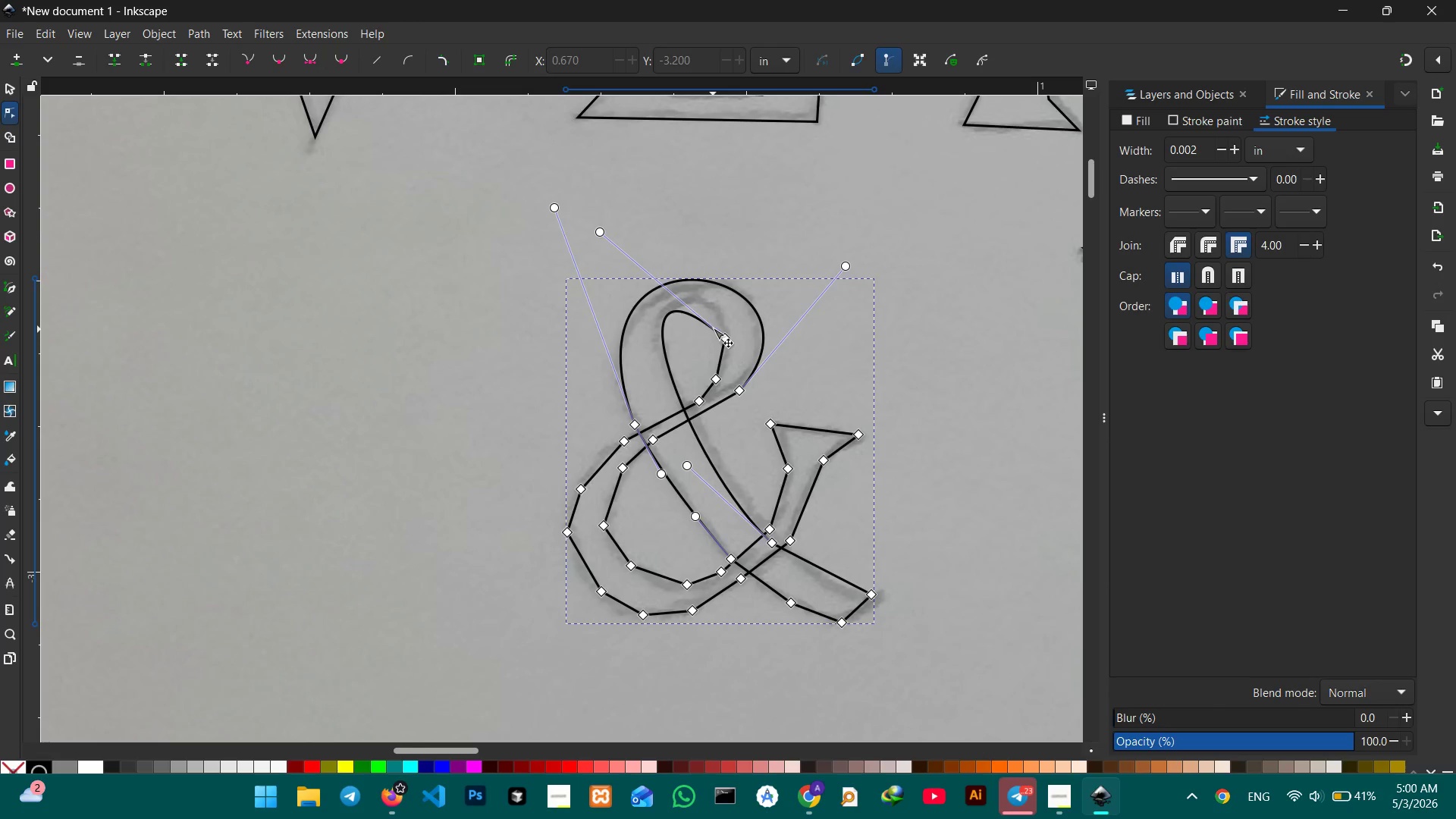 
left_click_drag(start_coordinate=[713, 327], to_coordinate=[714, 332])
 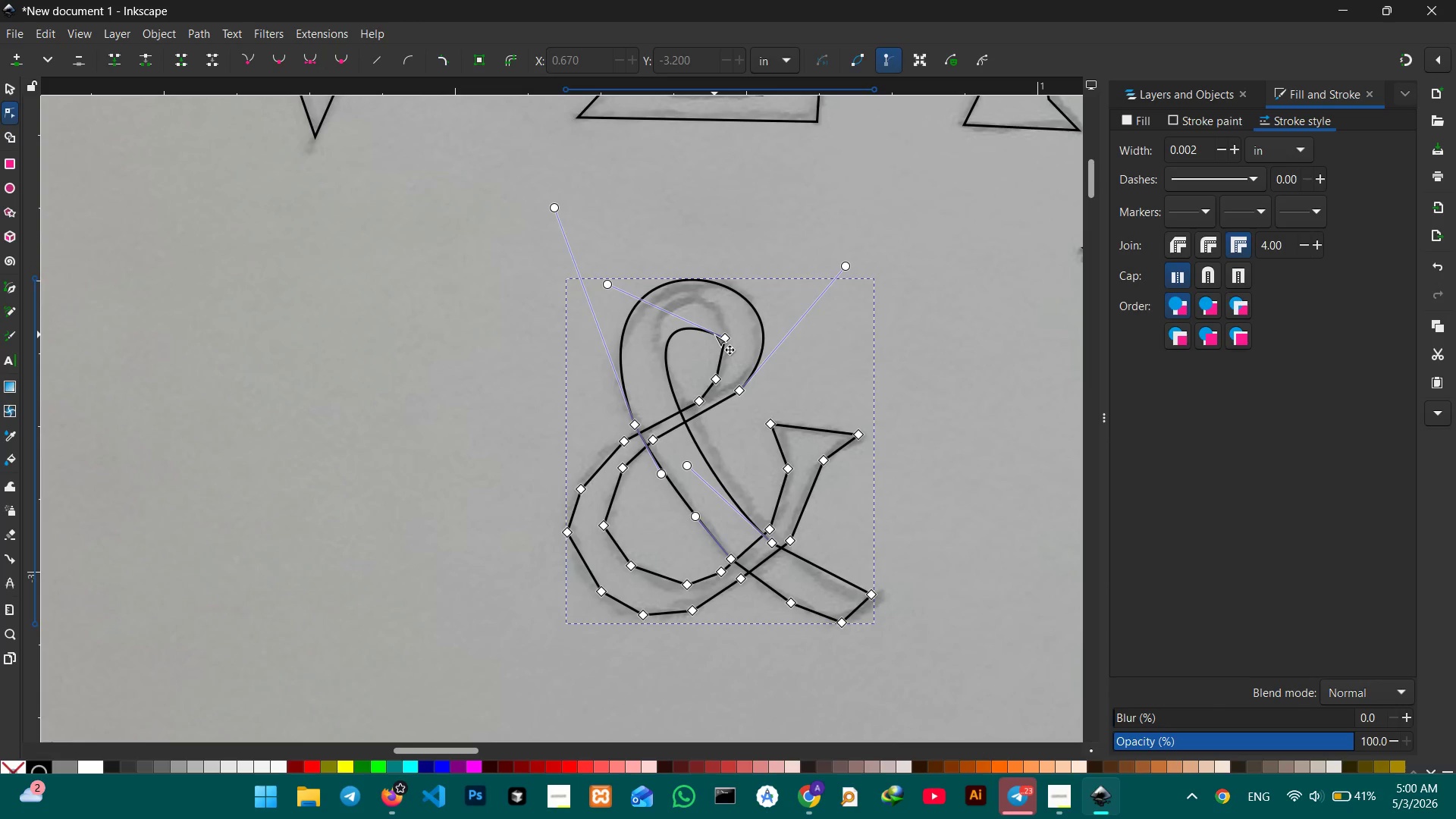 
key(Control+Z)
 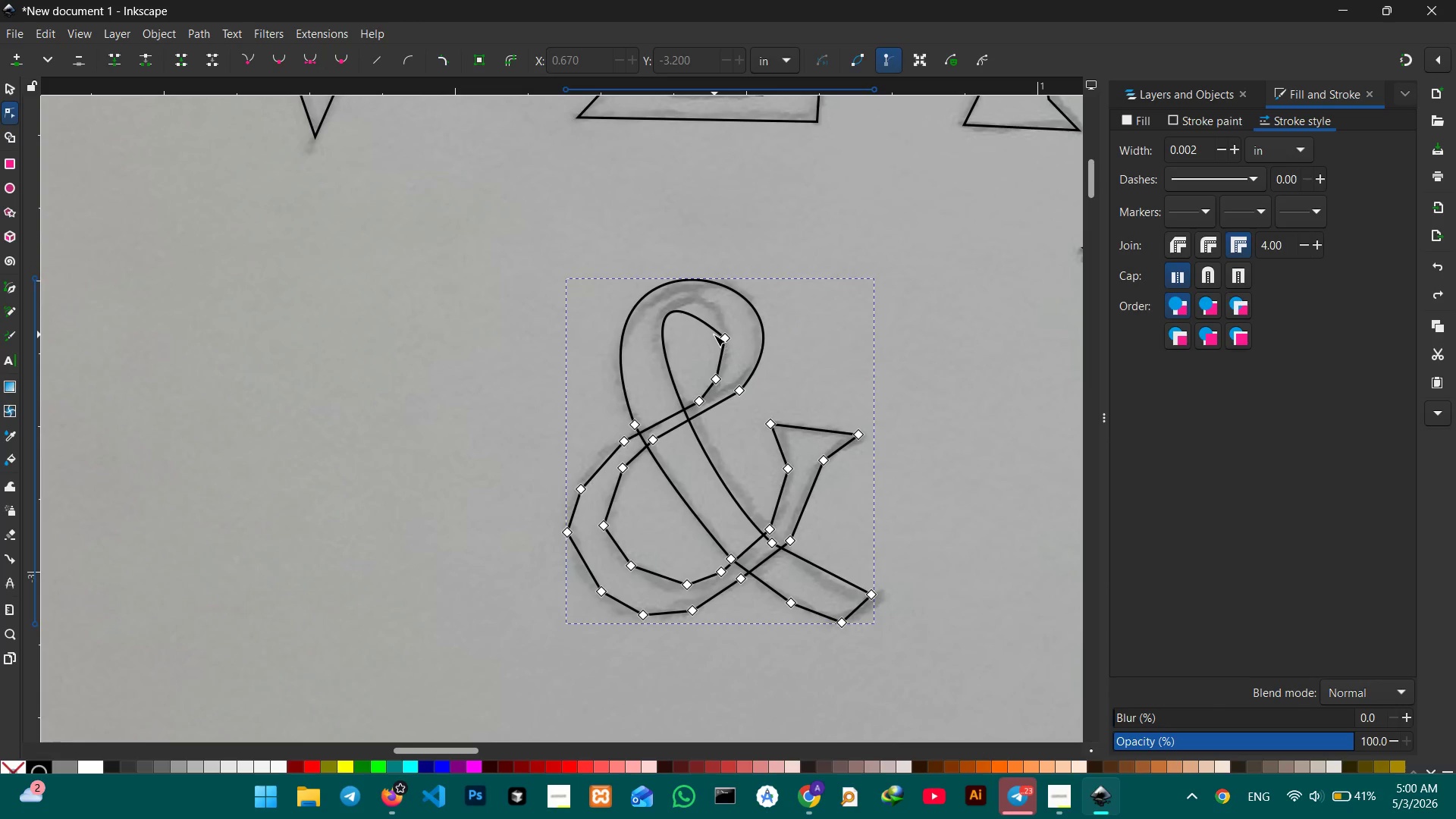 
key(Control+Z)
 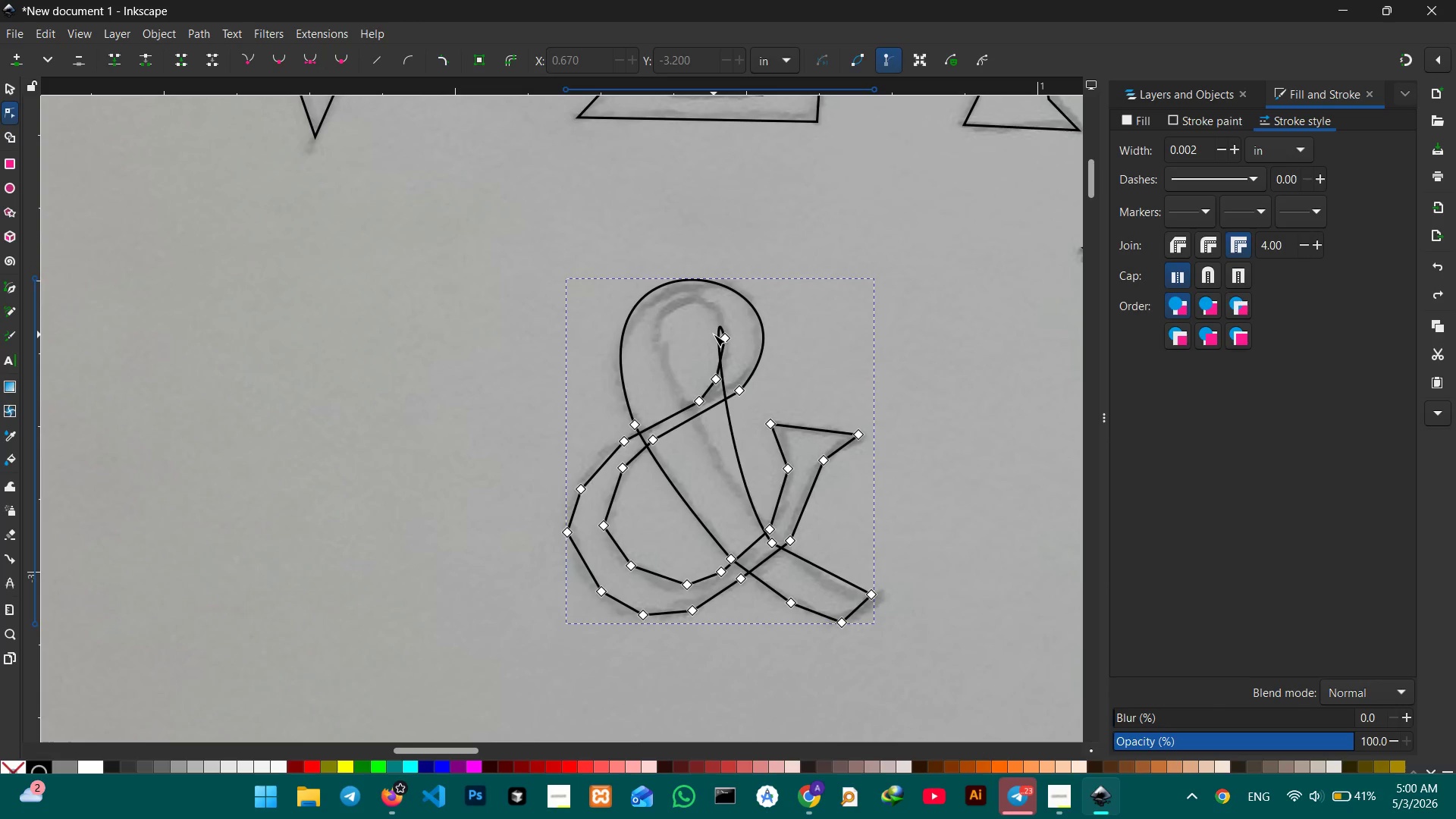 
key(Control+Z)
 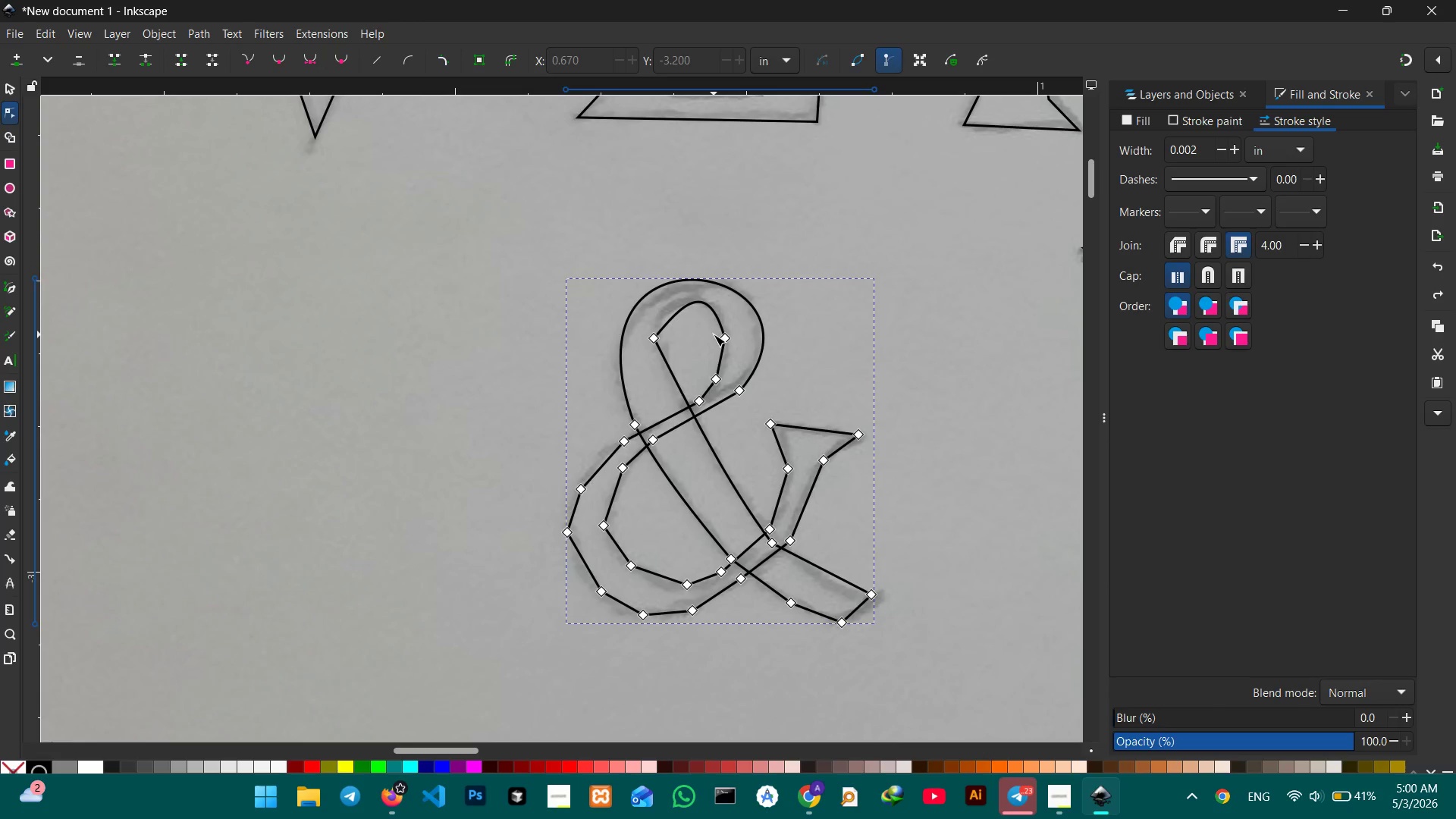 
key(Control+Z)
 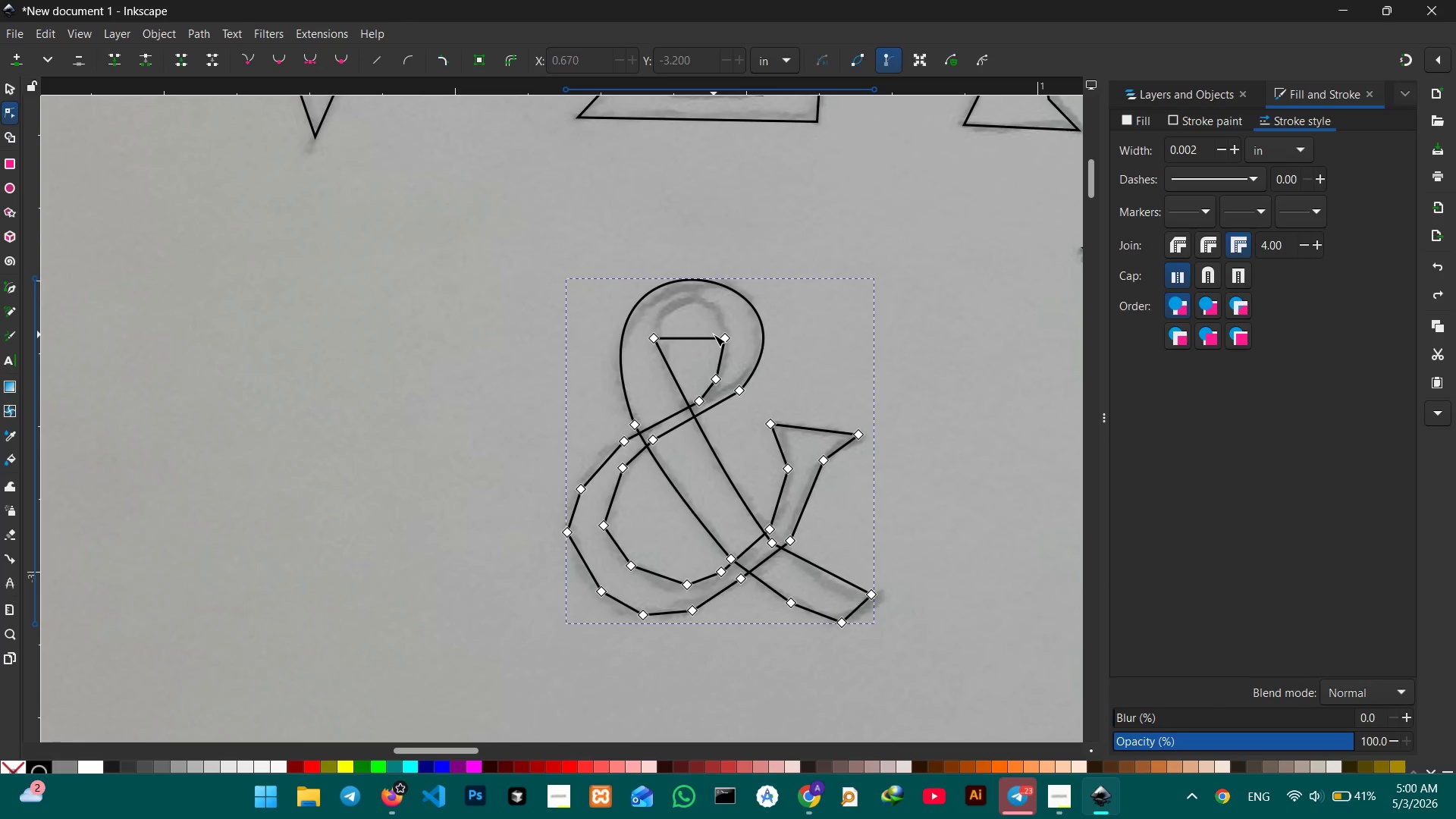 
key(Control+Z)
 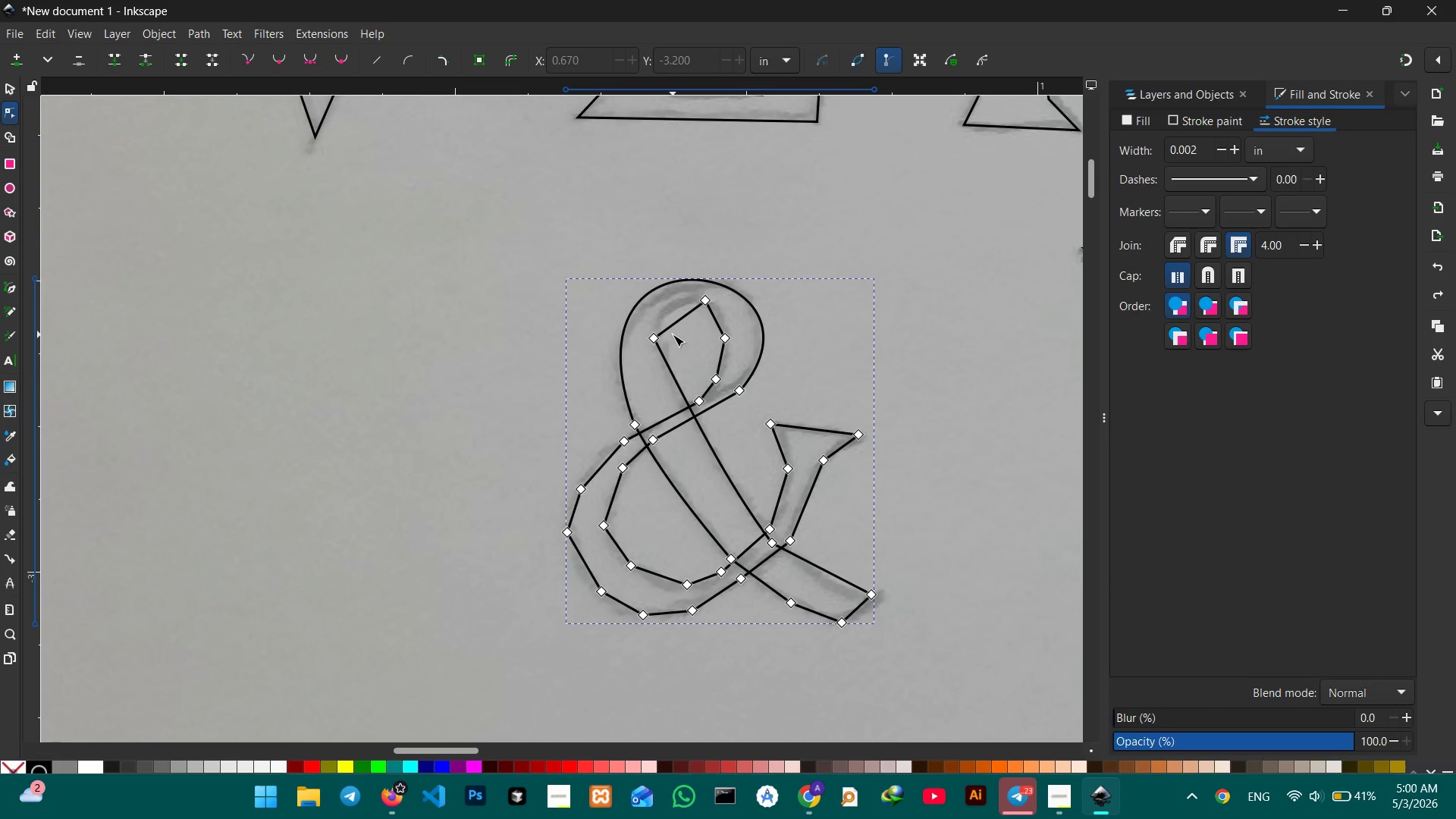 
key(Control+Z)
 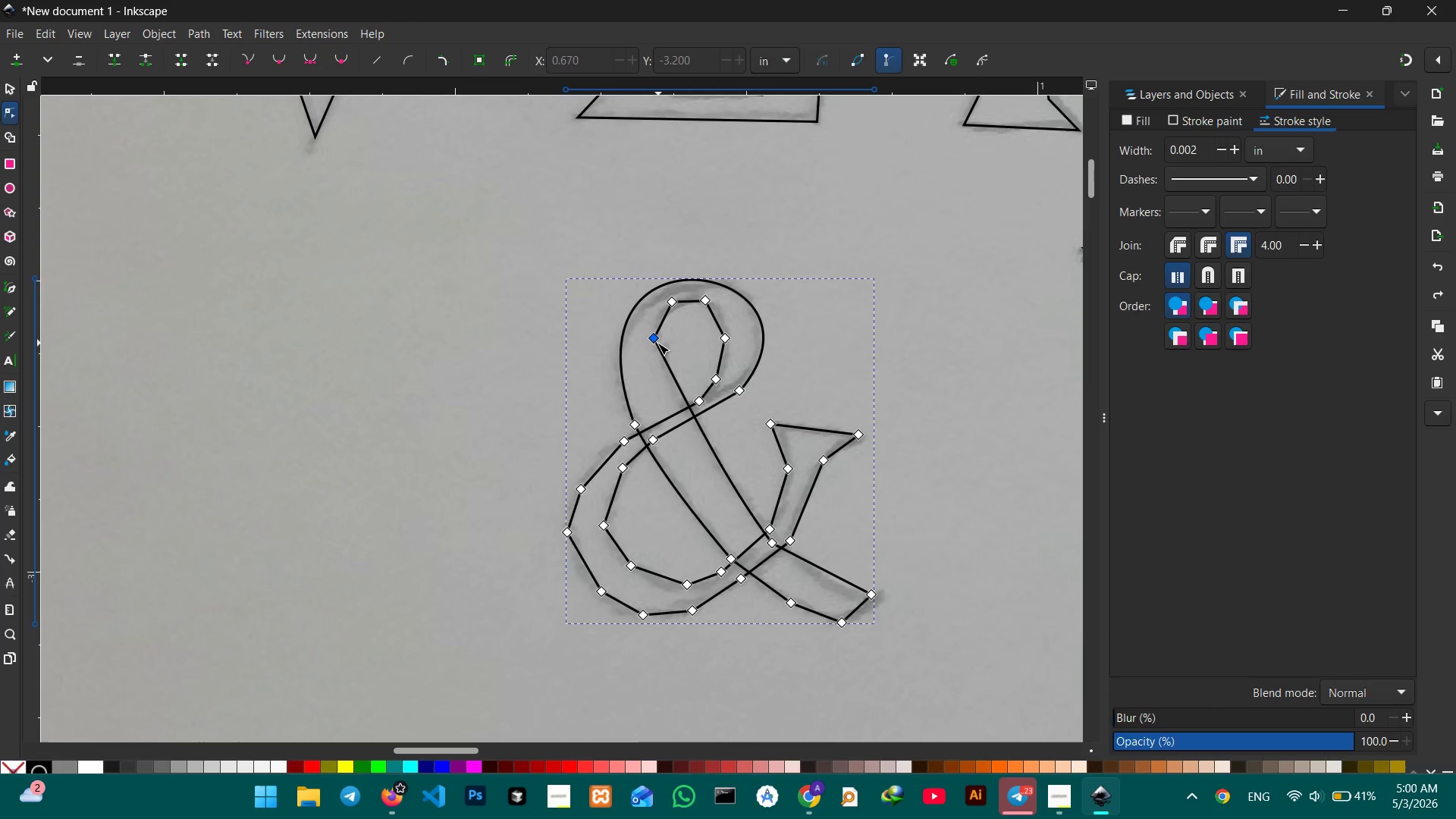 
left_click([654, 337])
 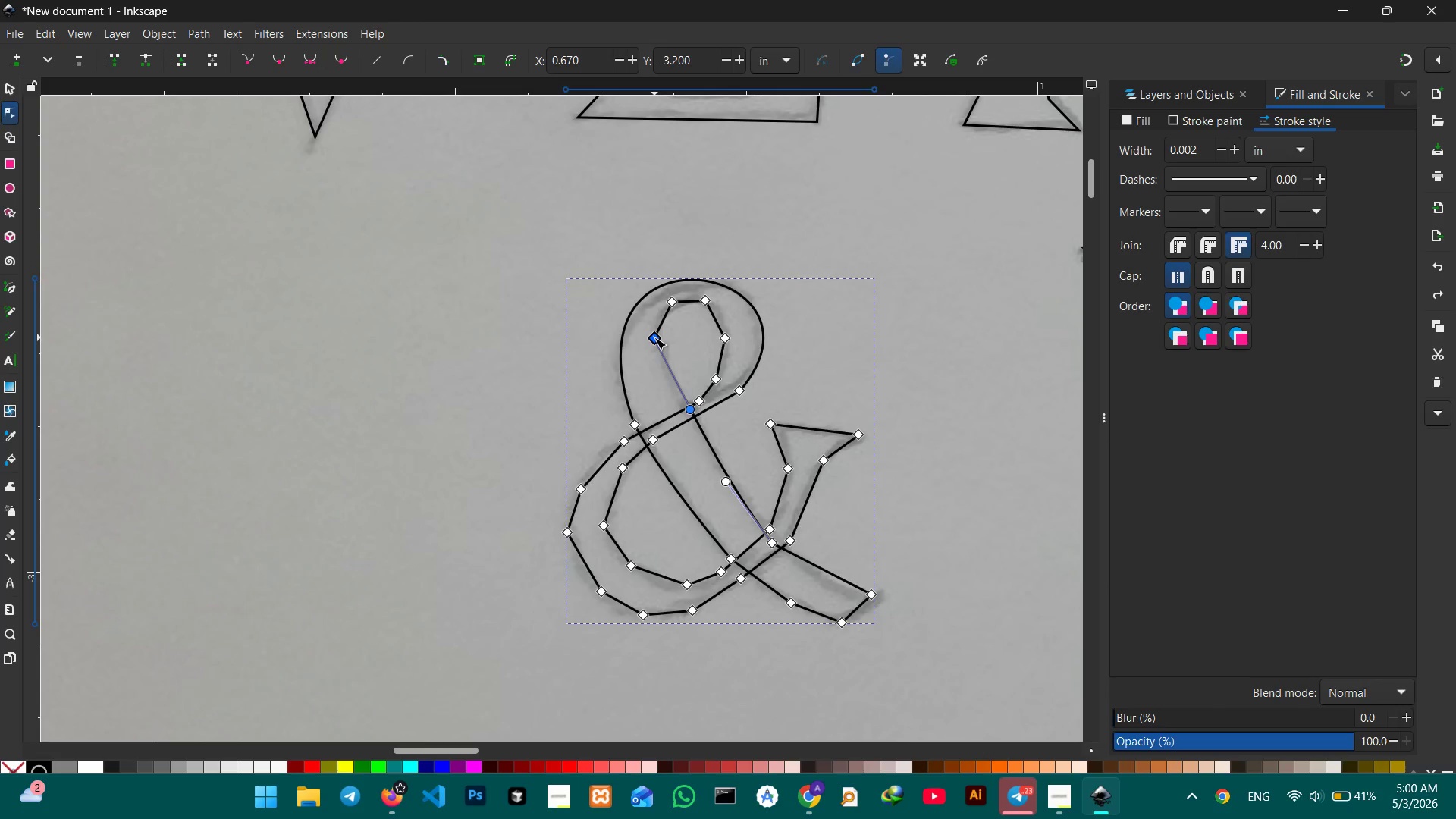 
key(Backspace)
 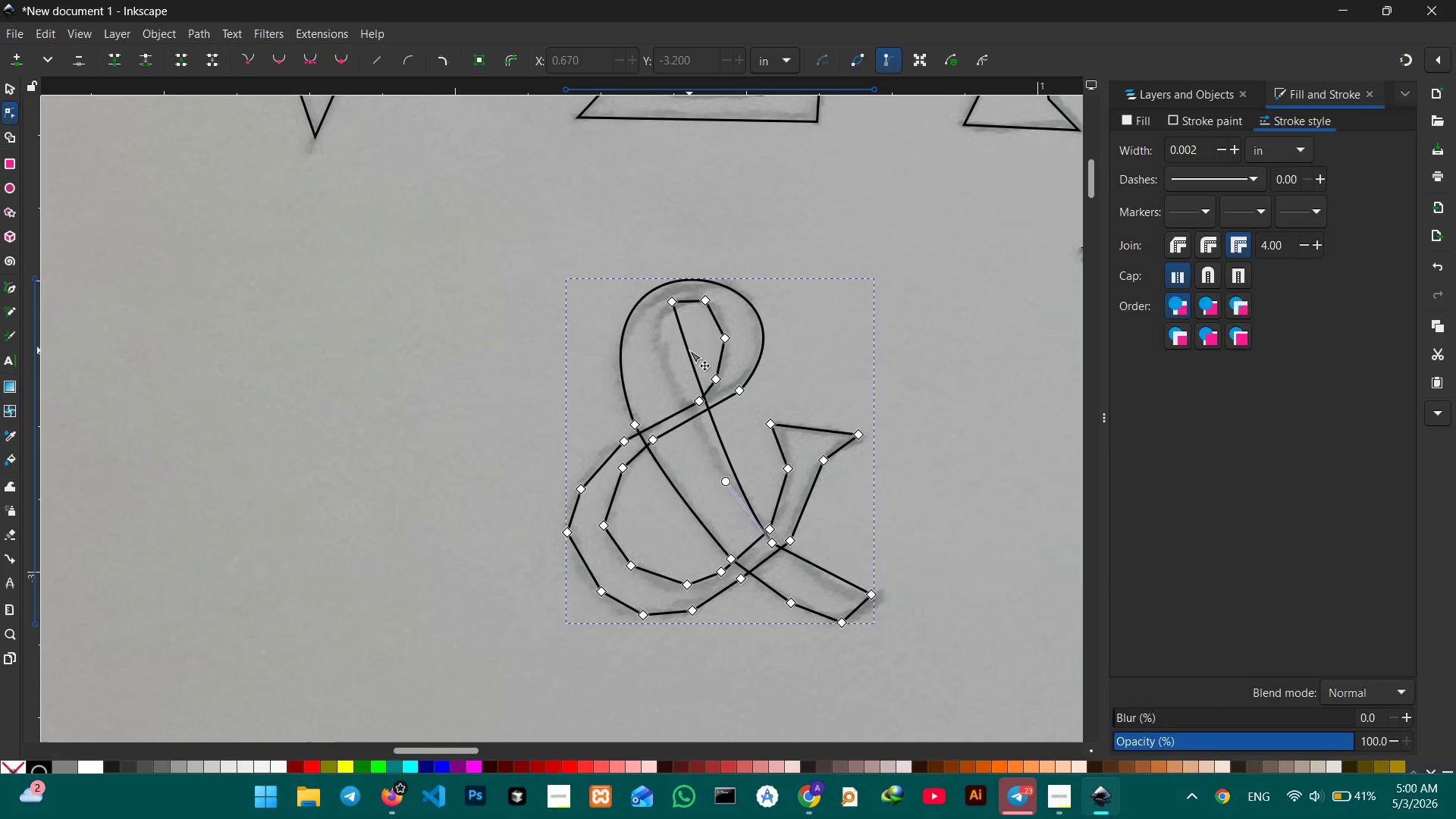 
left_click_drag(start_coordinate=[690, 350], to_coordinate=[669, 371])
 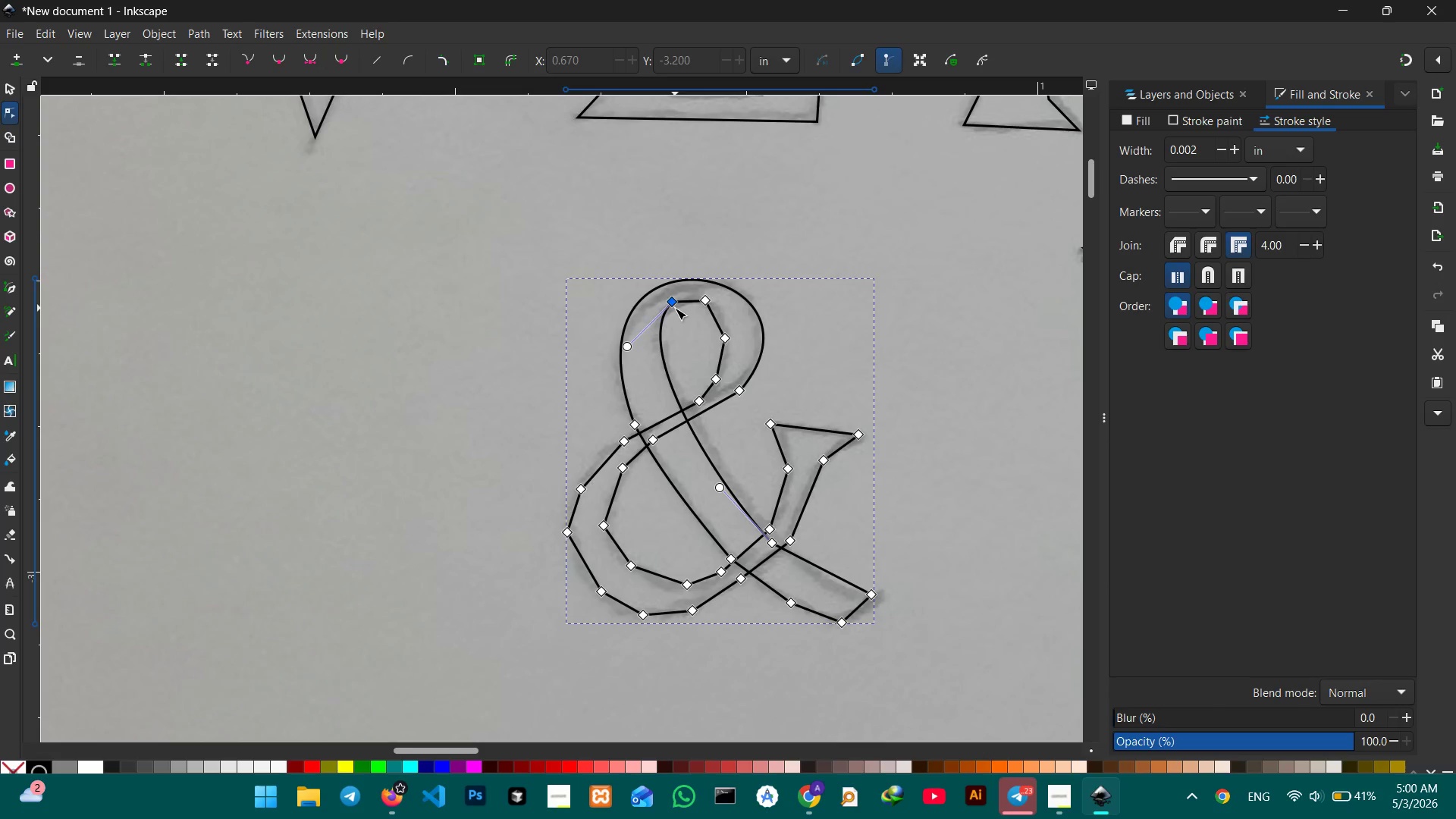 
left_click([675, 308])
 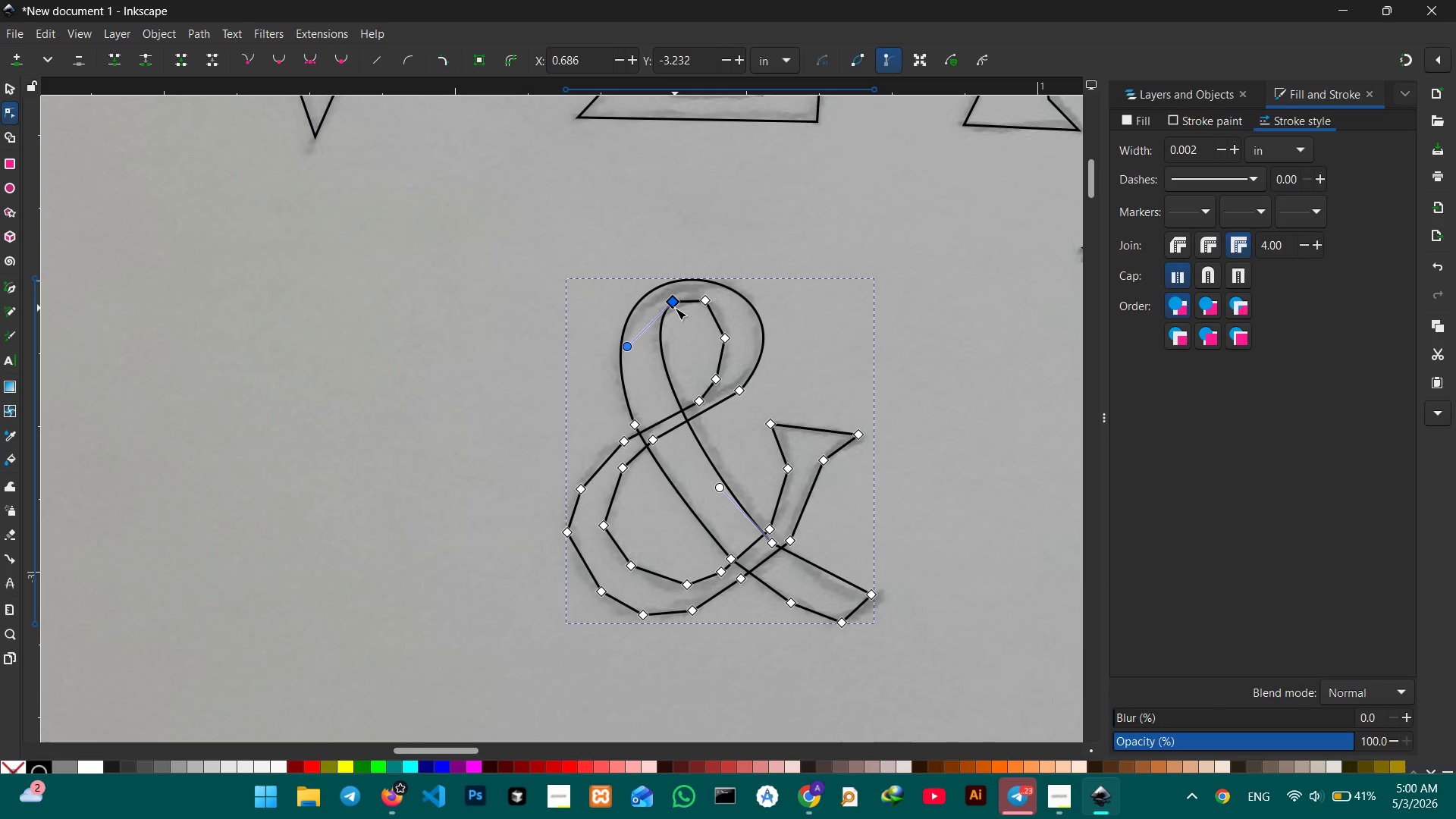 
key(Backspace)
 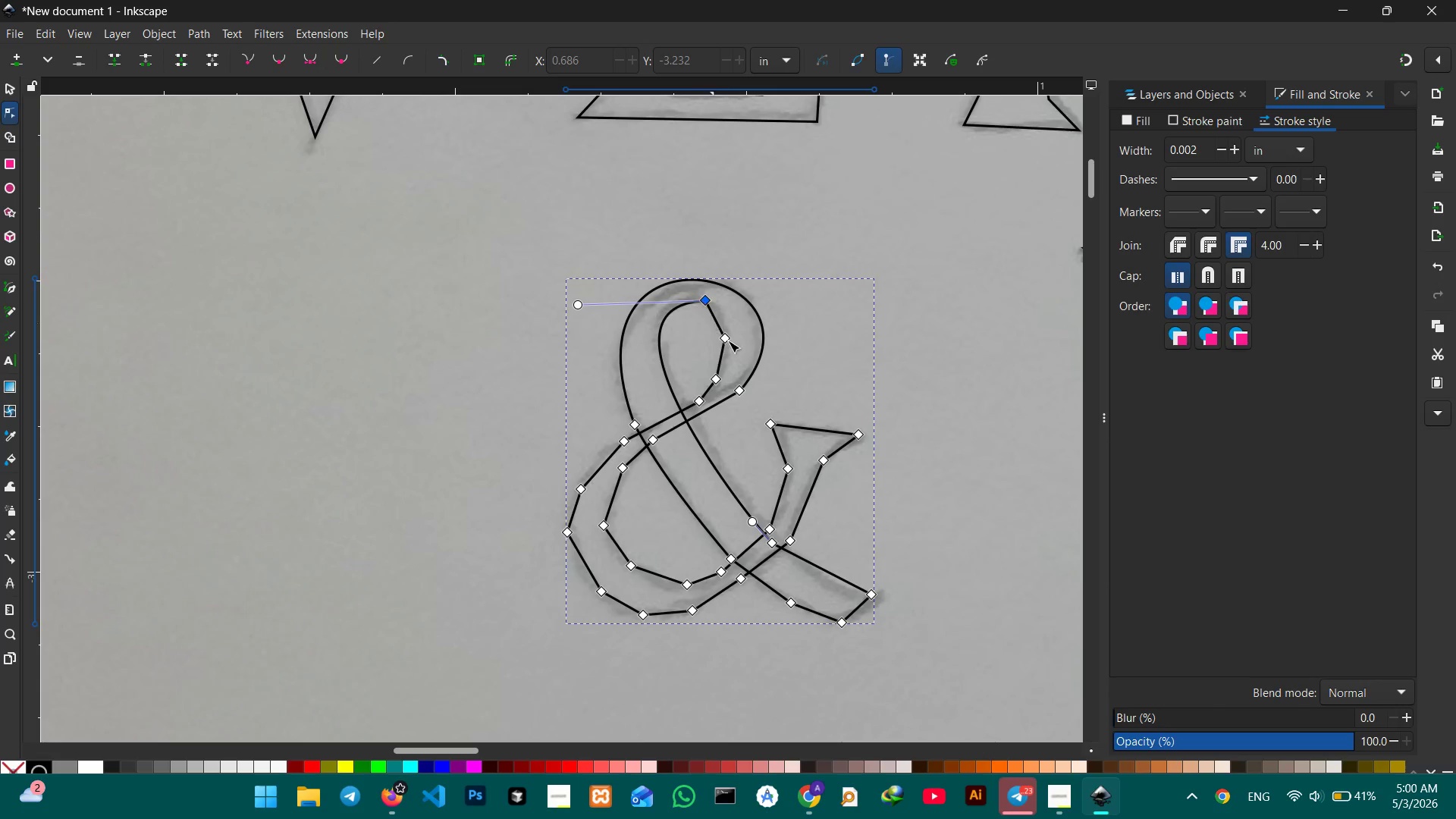 
left_click([731, 342])
 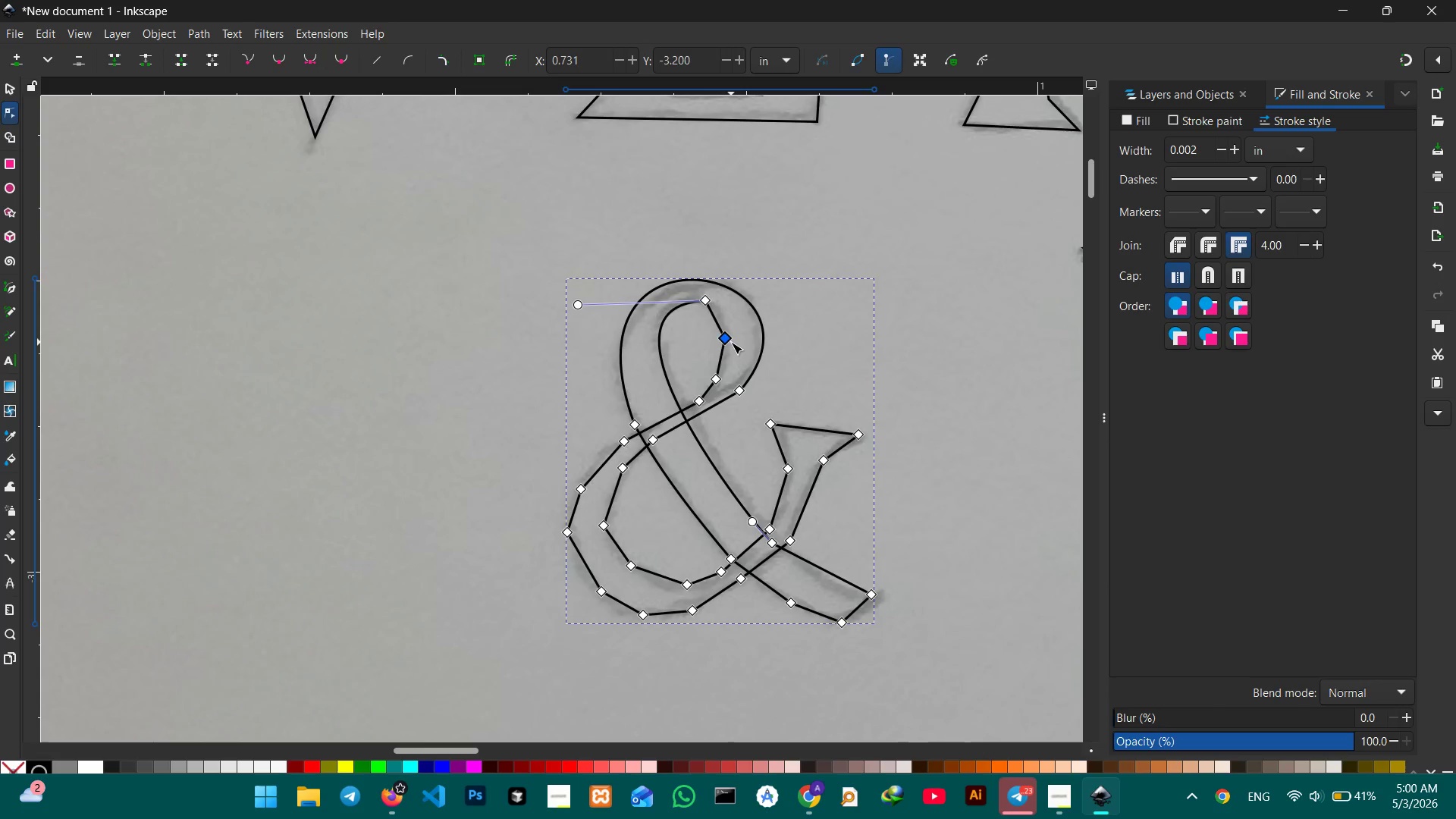 
key(Backspace)
 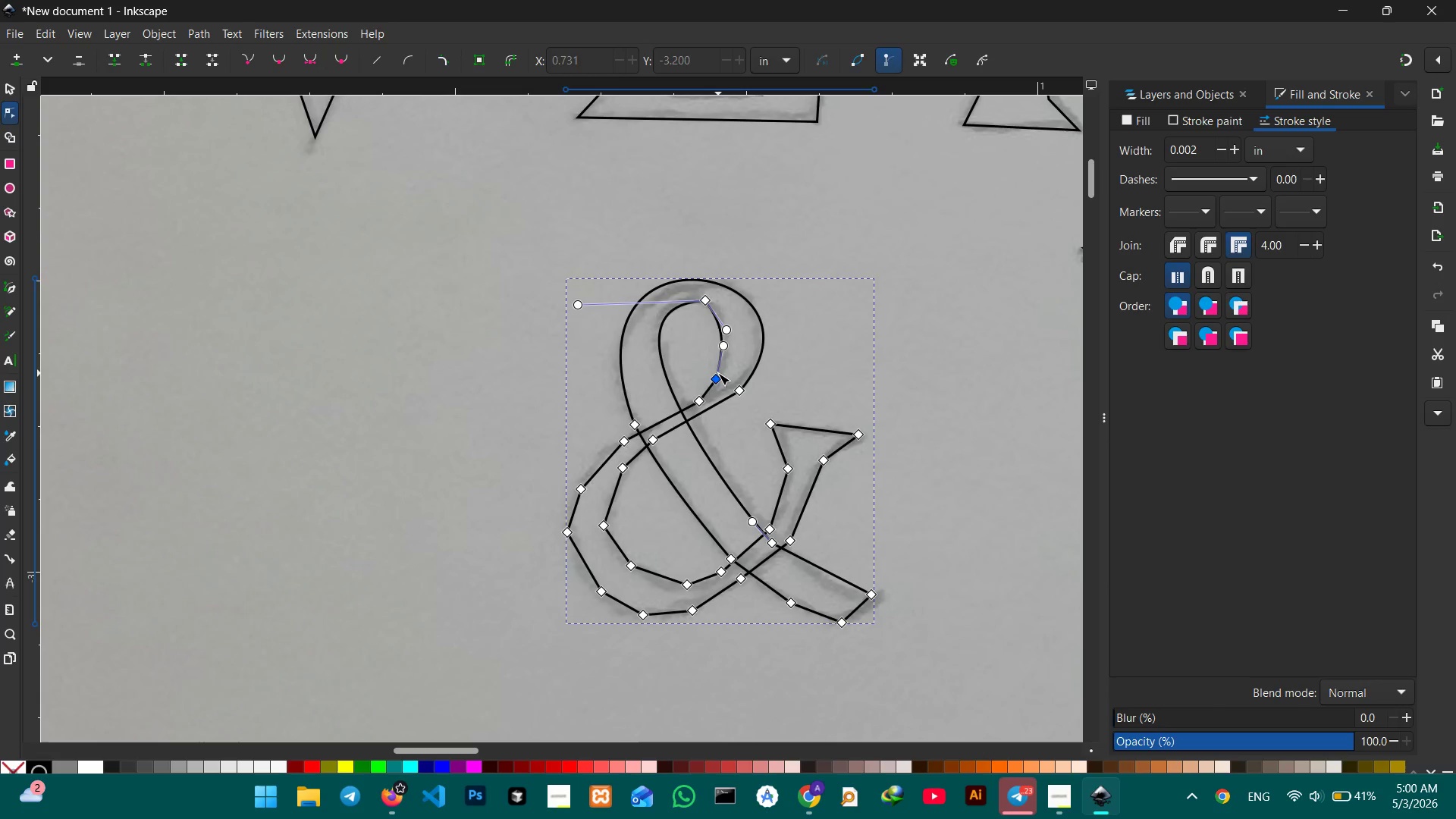 
left_click([717, 375])
 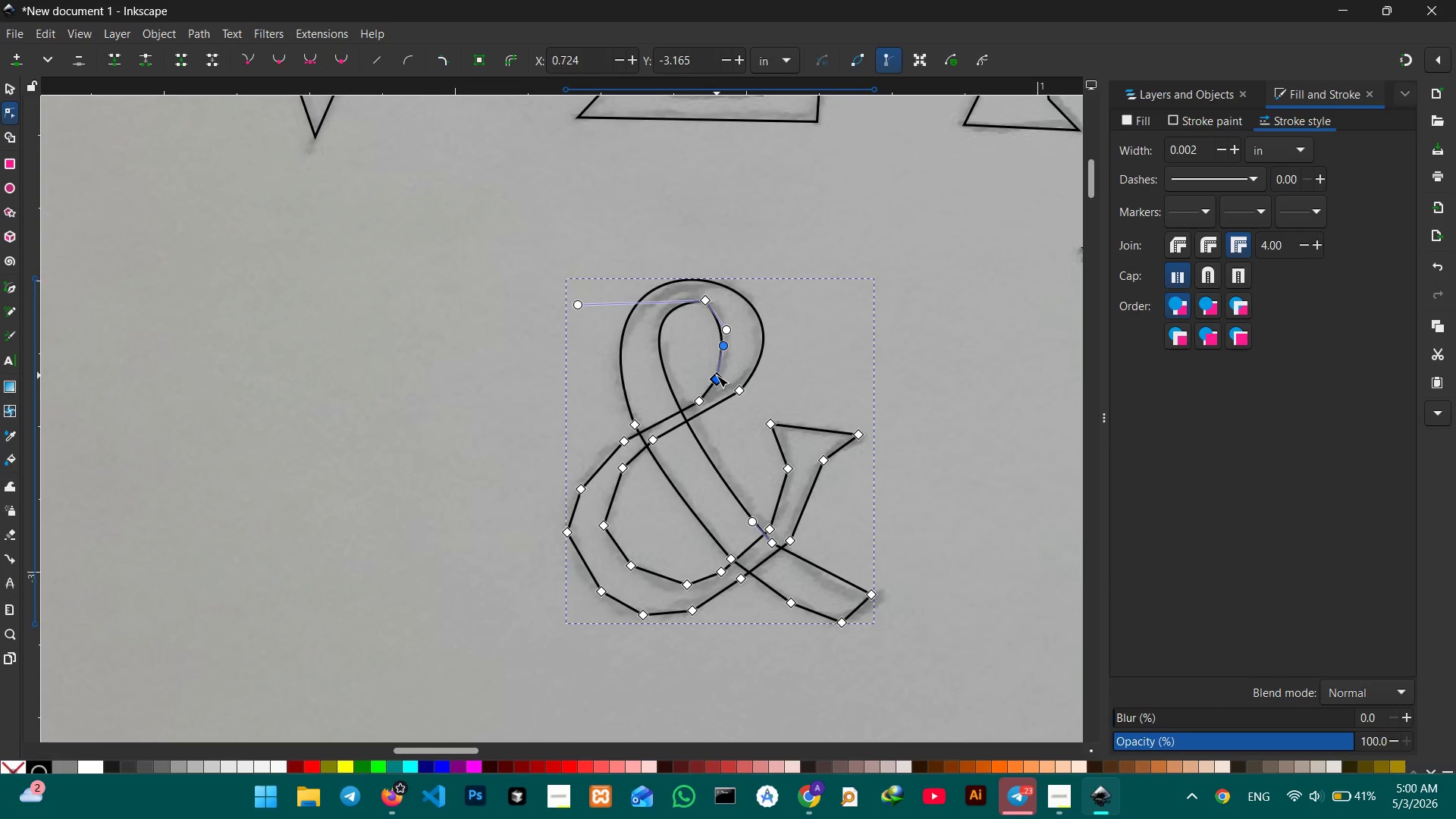 
key(Backspace)
 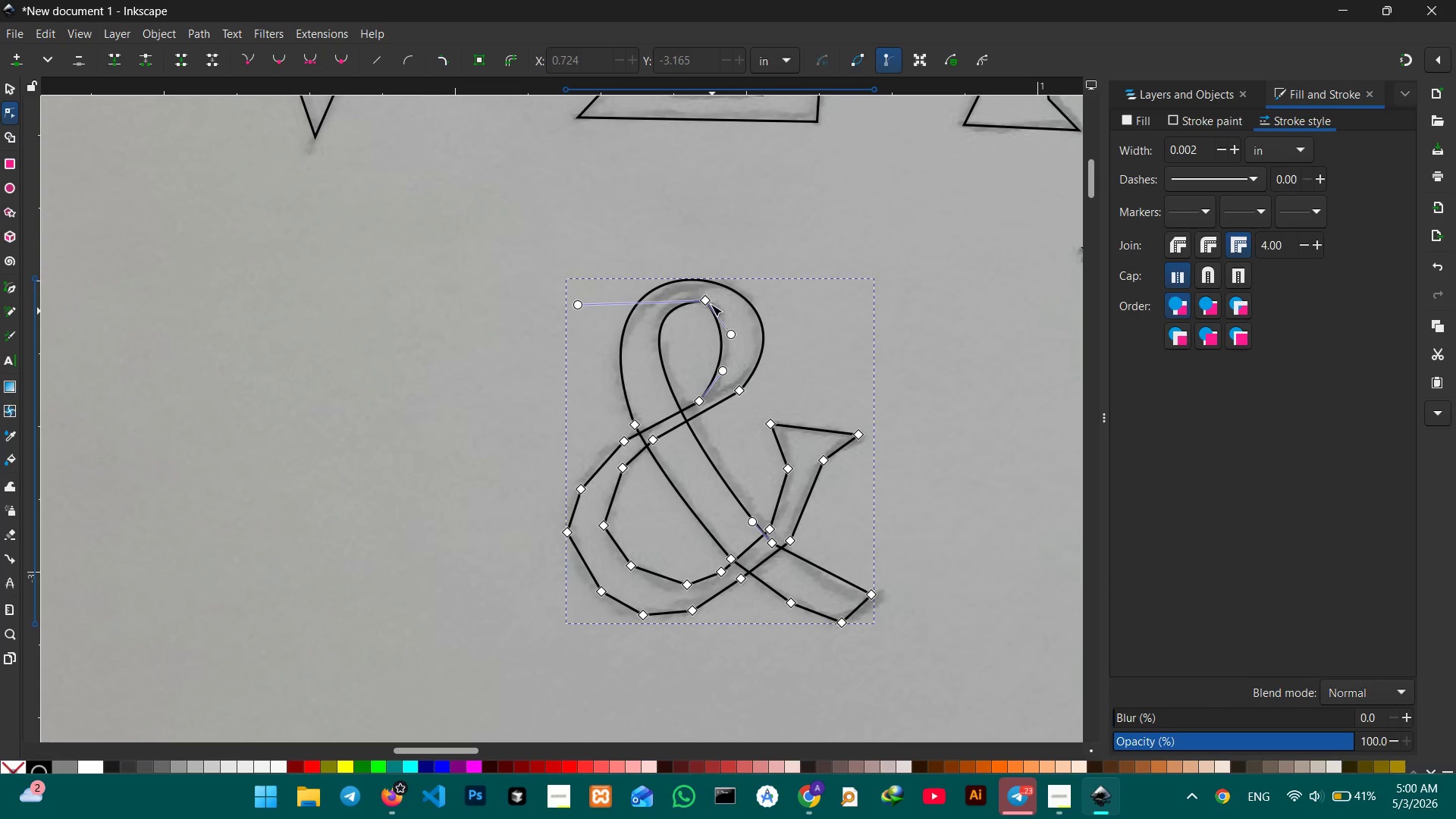 
left_click_drag(start_coordinate=[709, 301], to_coordinate=[709, 306])
 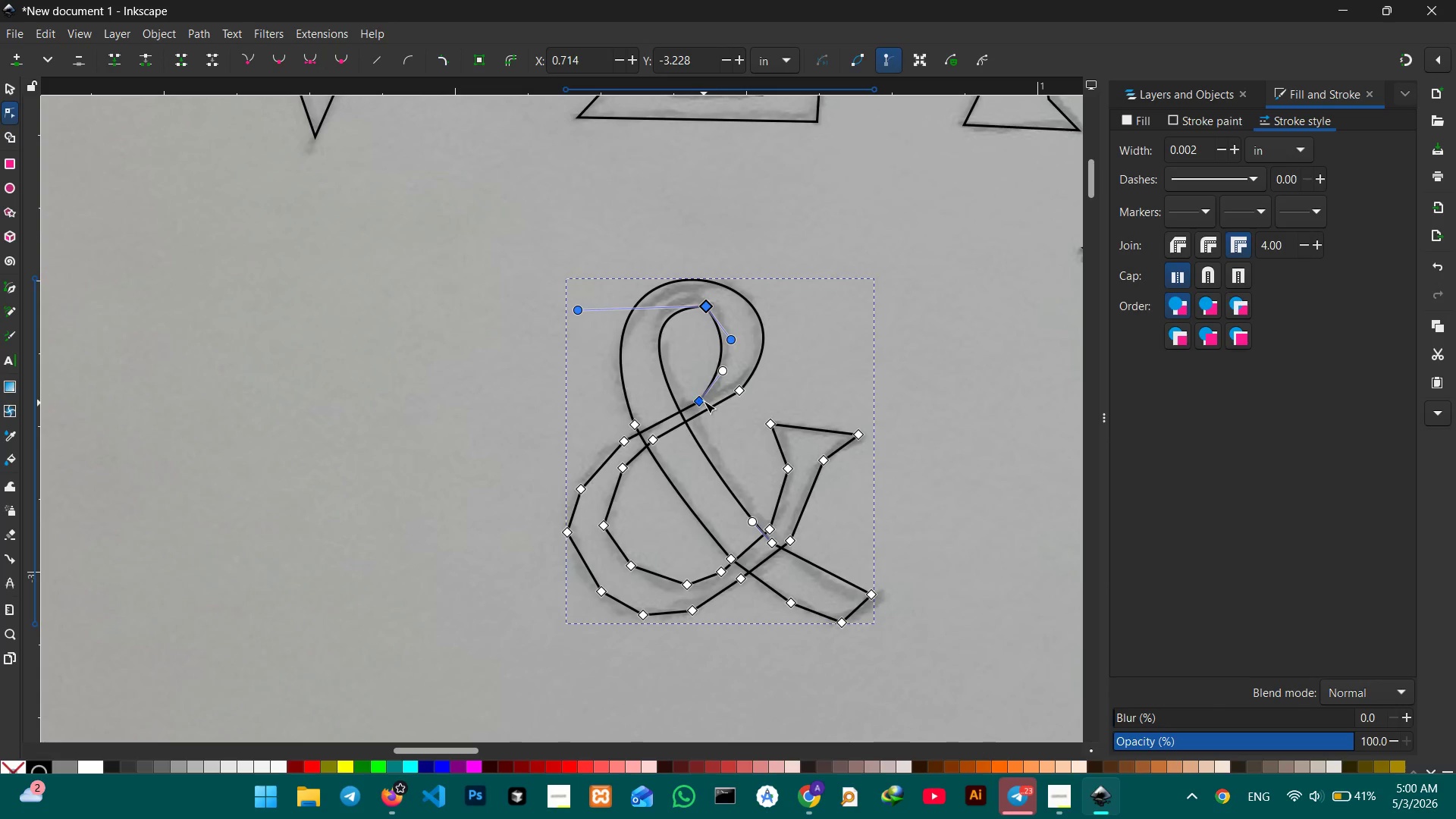 
left_click([703, 401])
 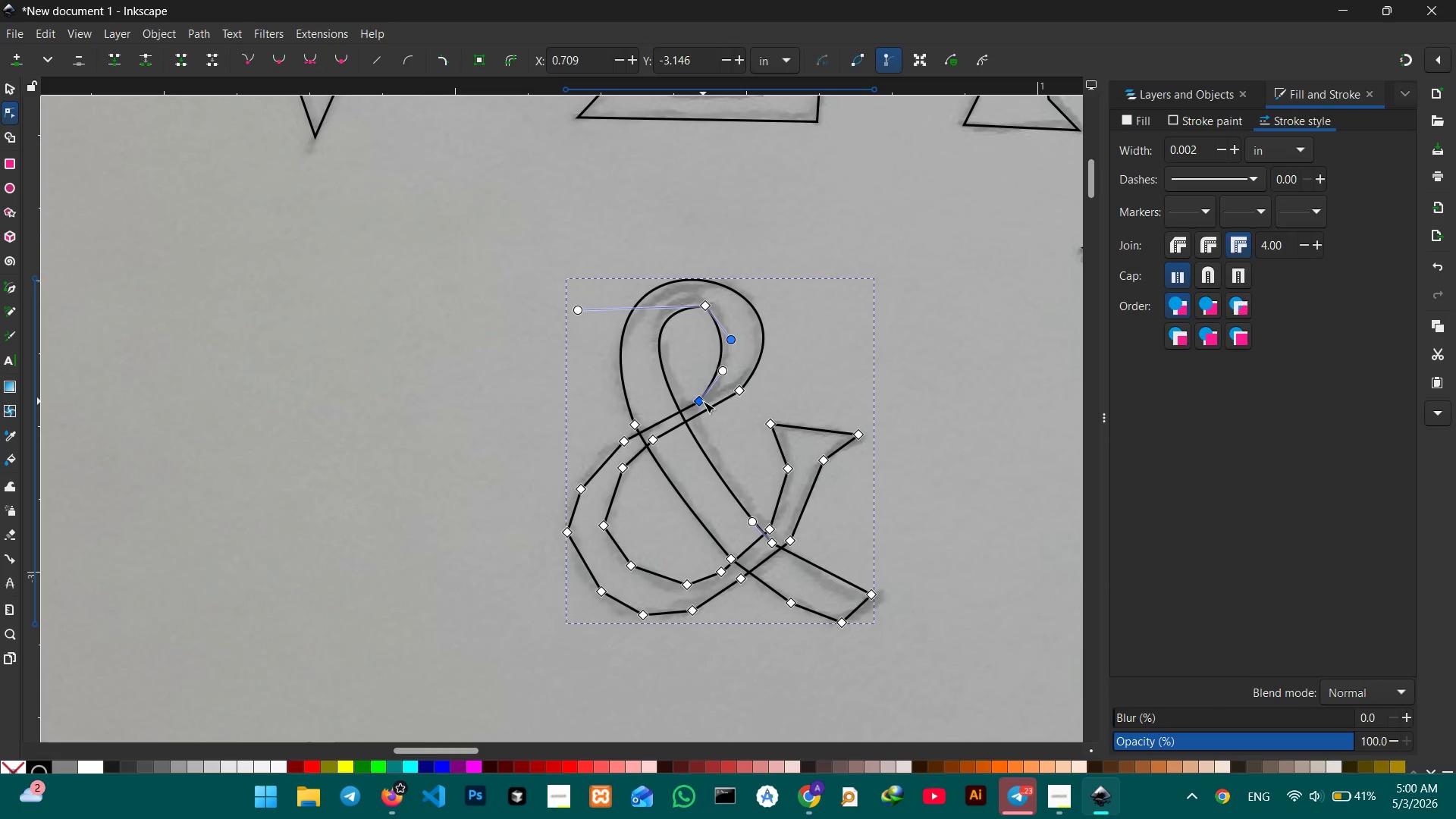 
key(Backspace)
 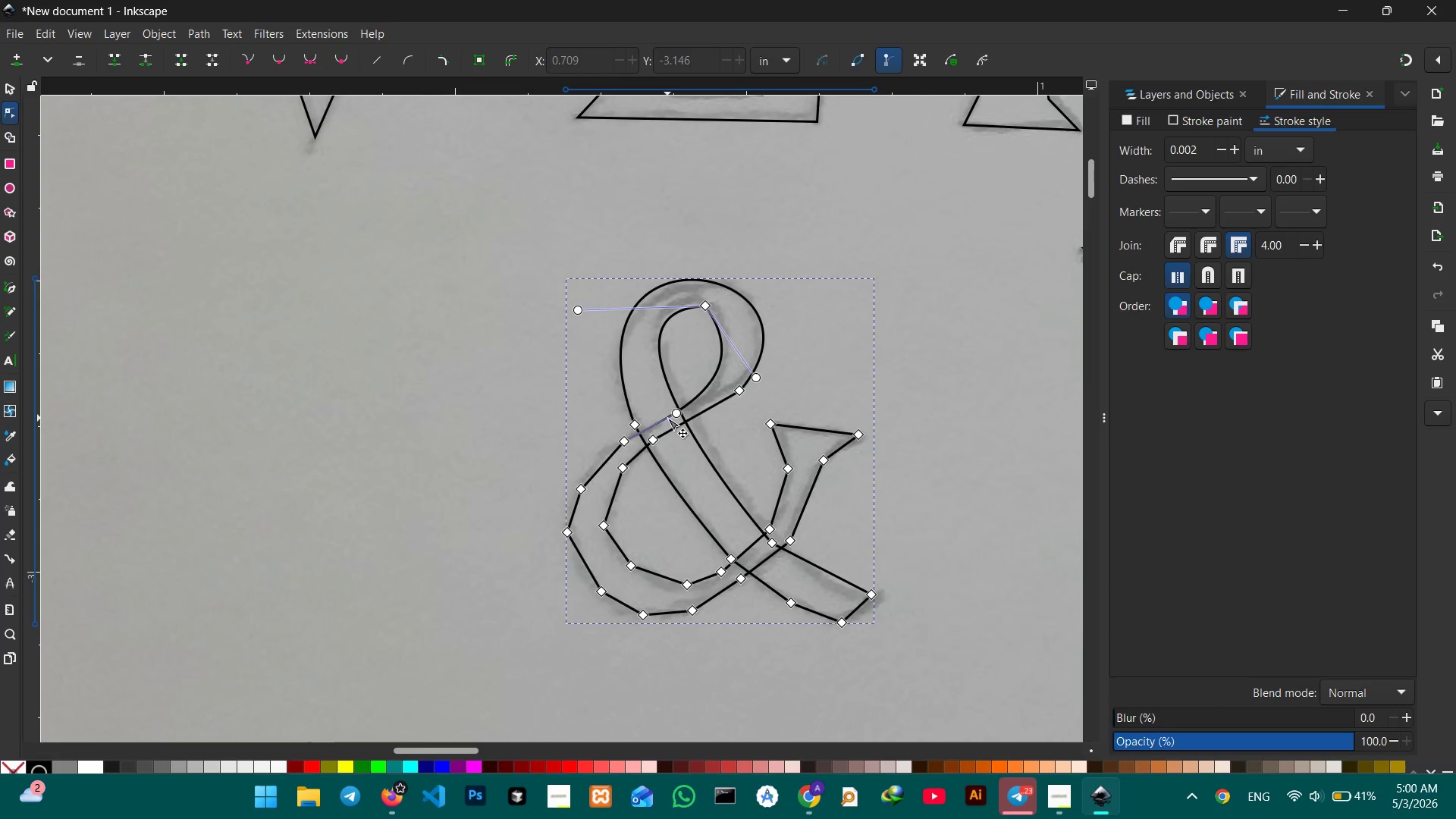 
left_click_drag(start_coordinate=[677, 413], to_coordinate=[676, 400])
 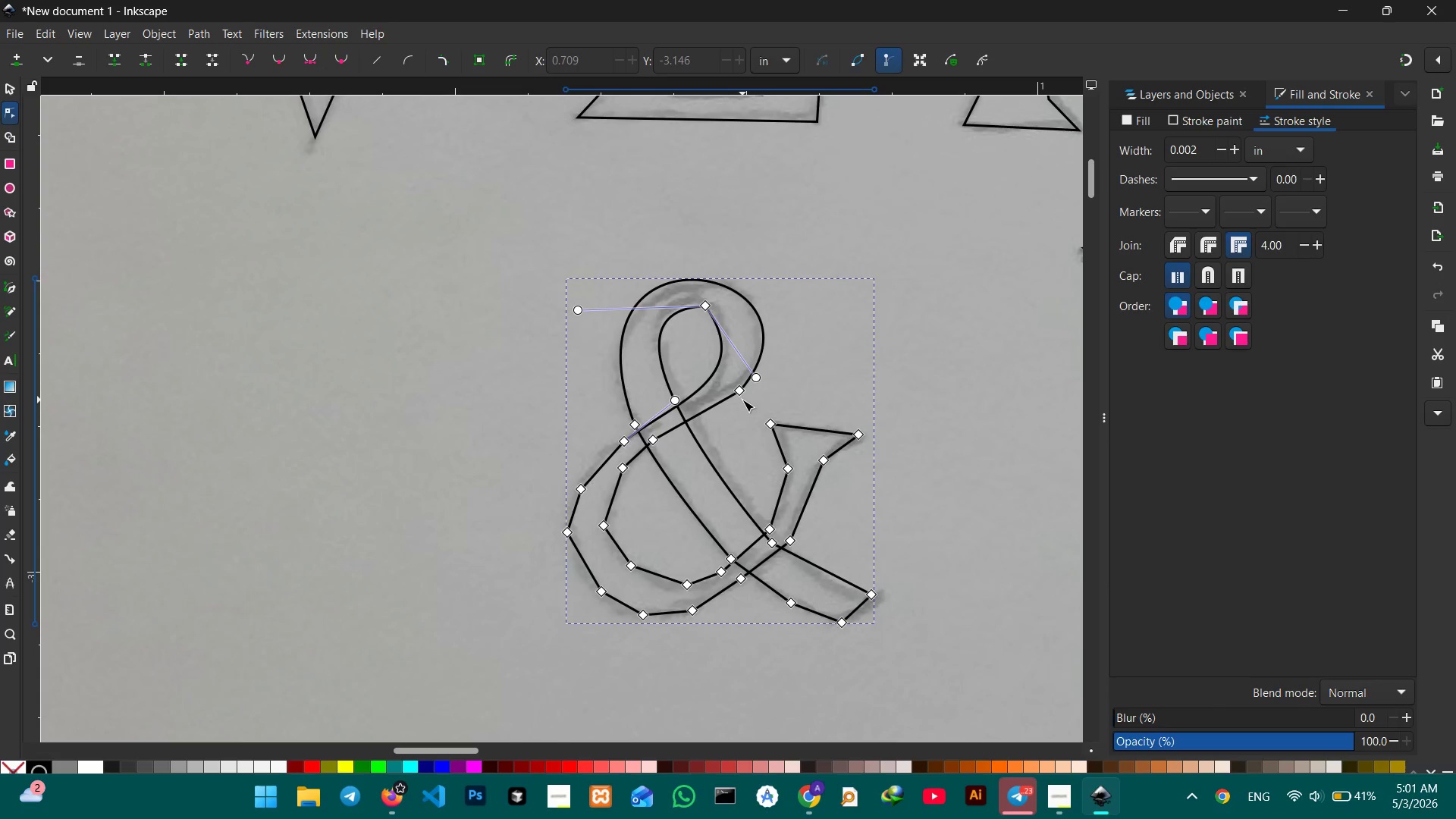 
left_click([742, 394])
 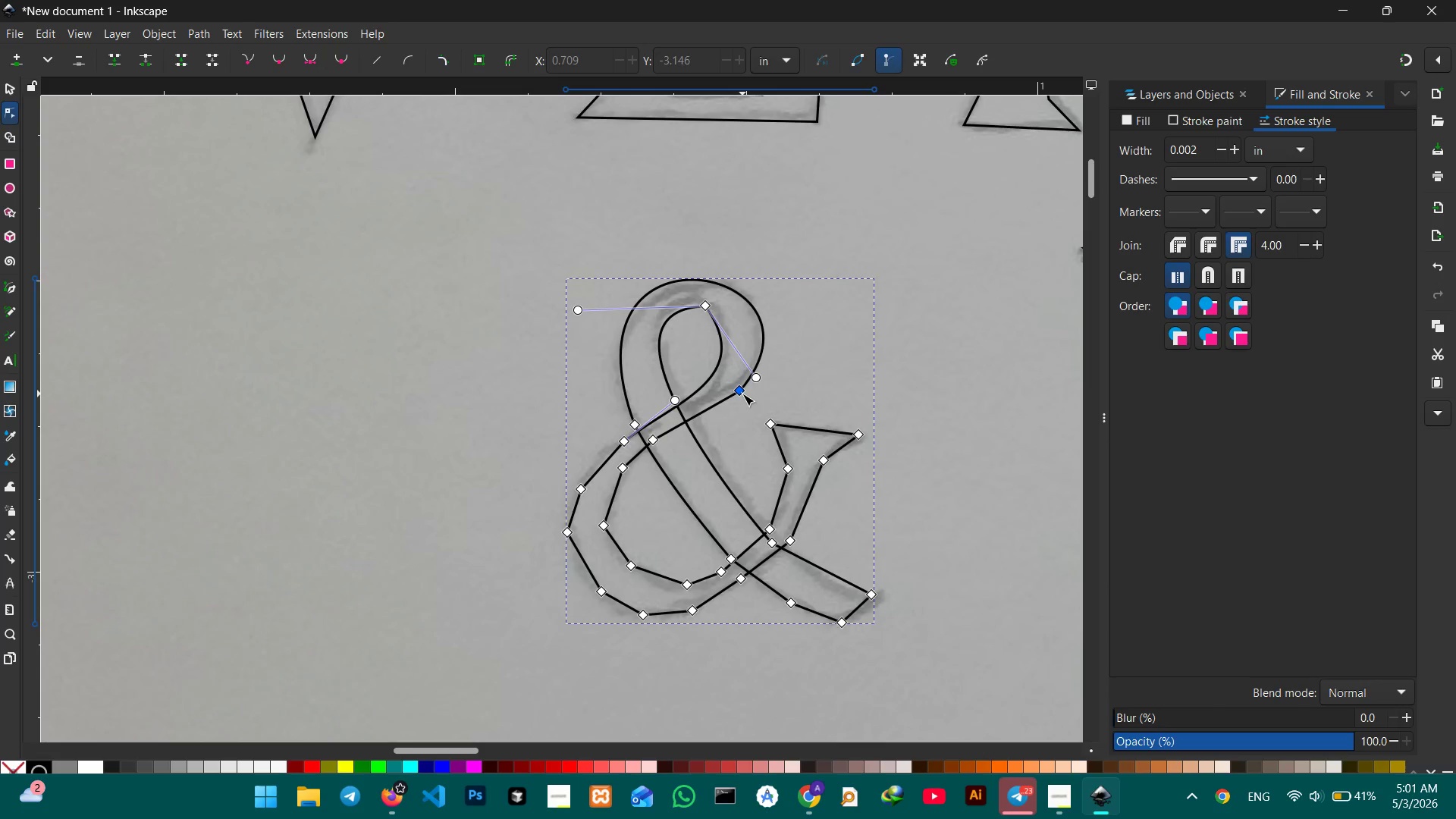 
key(Backspace)
 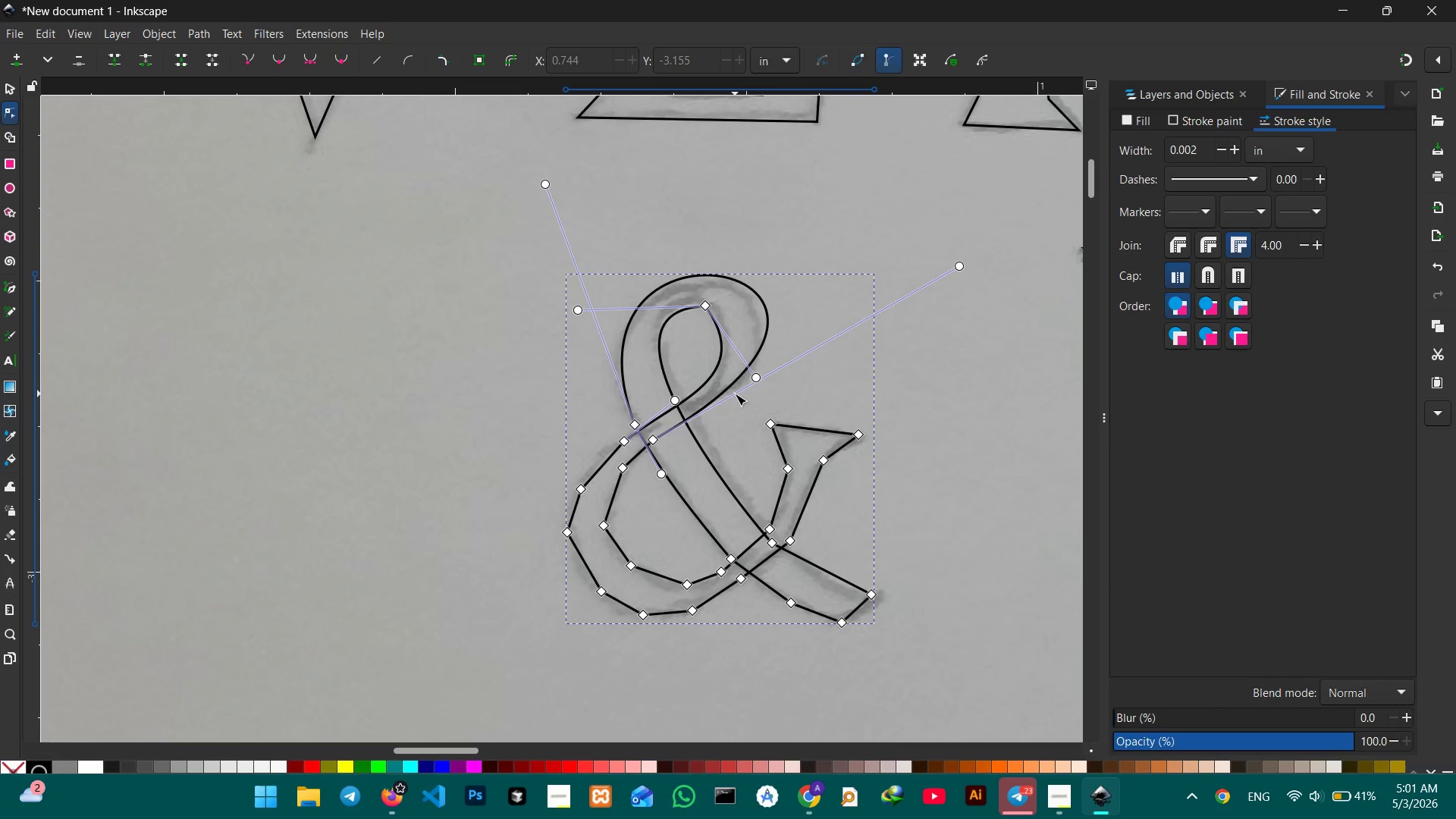 
key(Control+Z)
 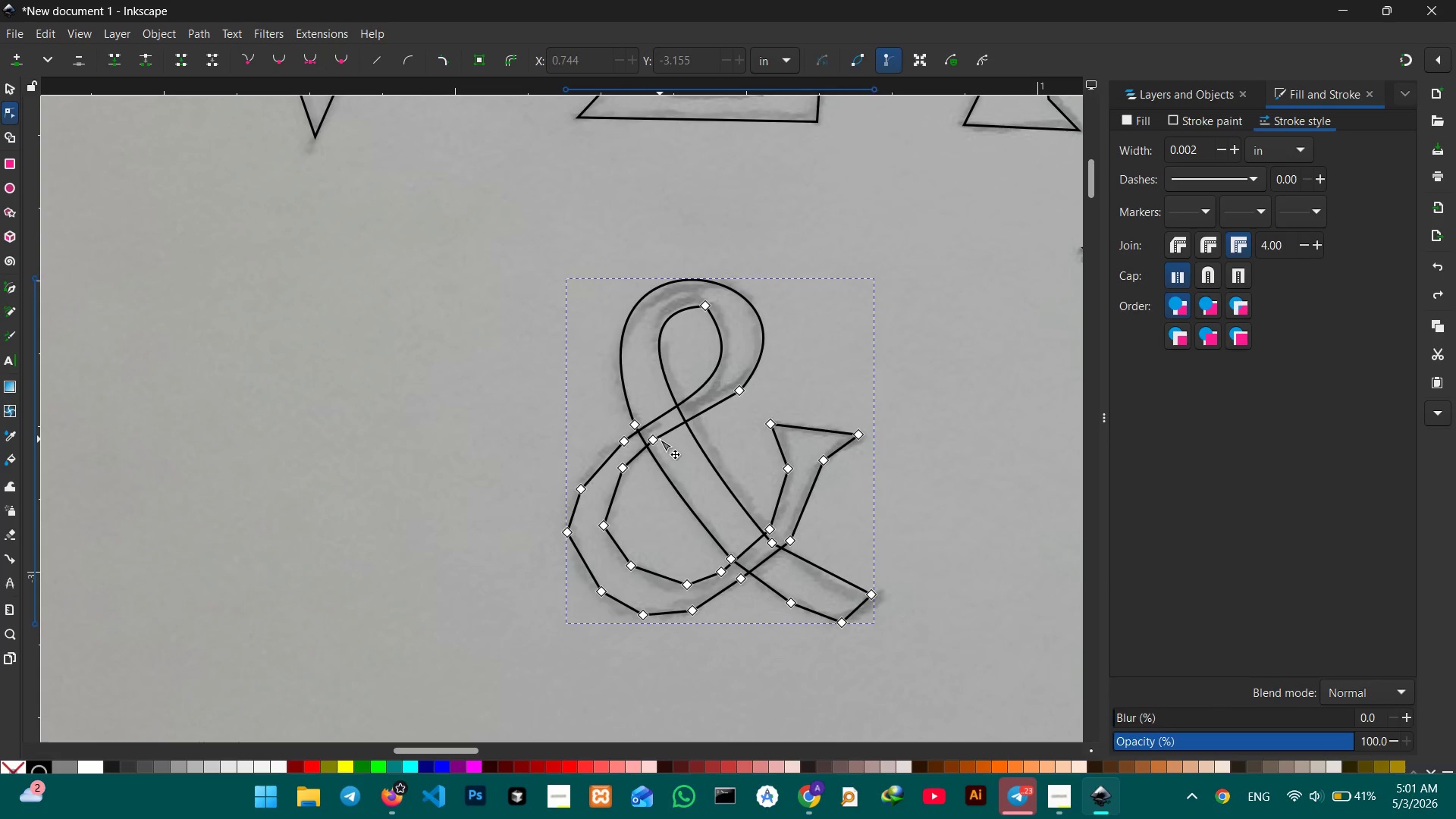 
left_click_drag(start_coordinate=[657, 440], to_coordinate=[661, 446])
 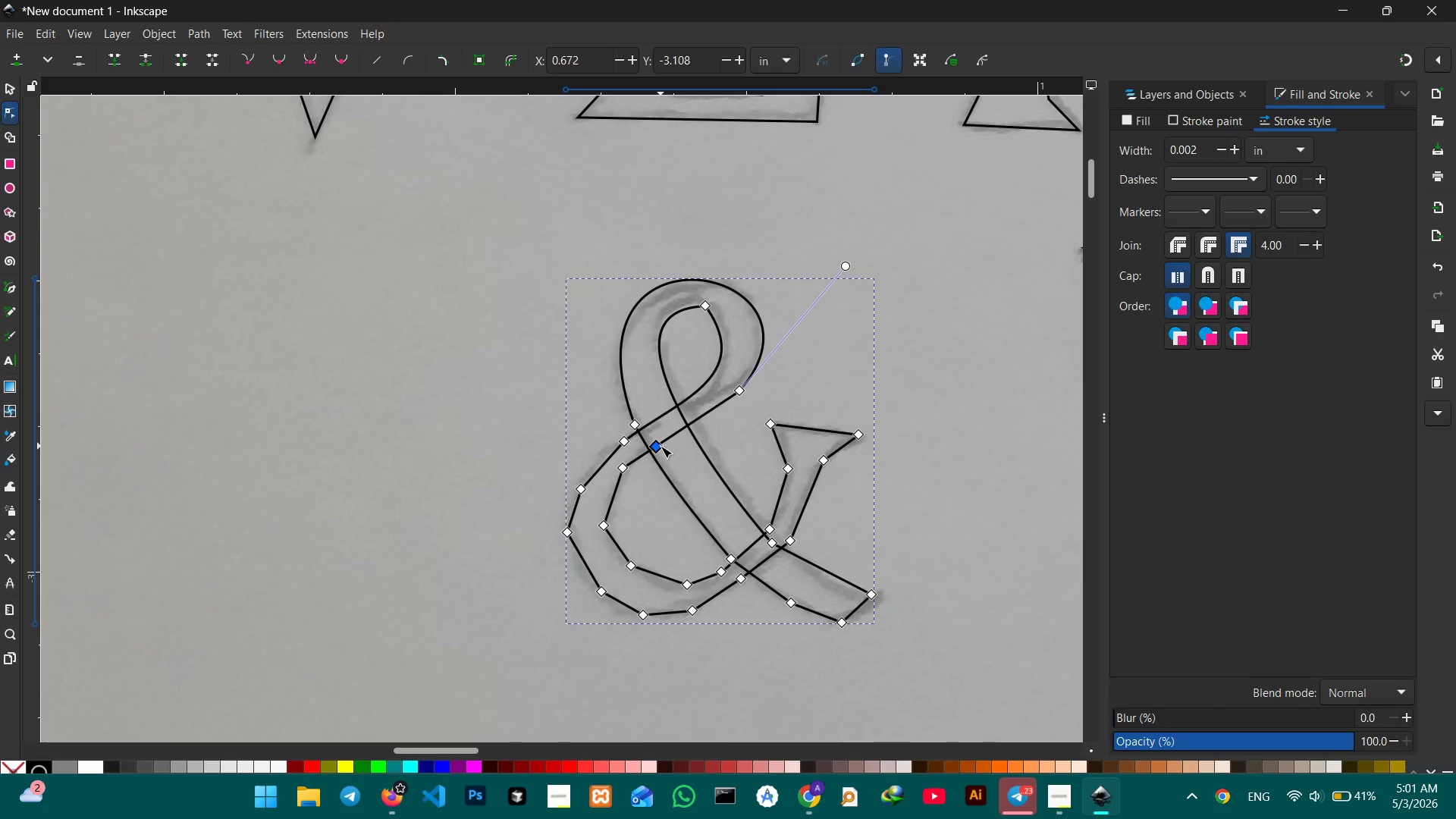 
key(Backspace)
 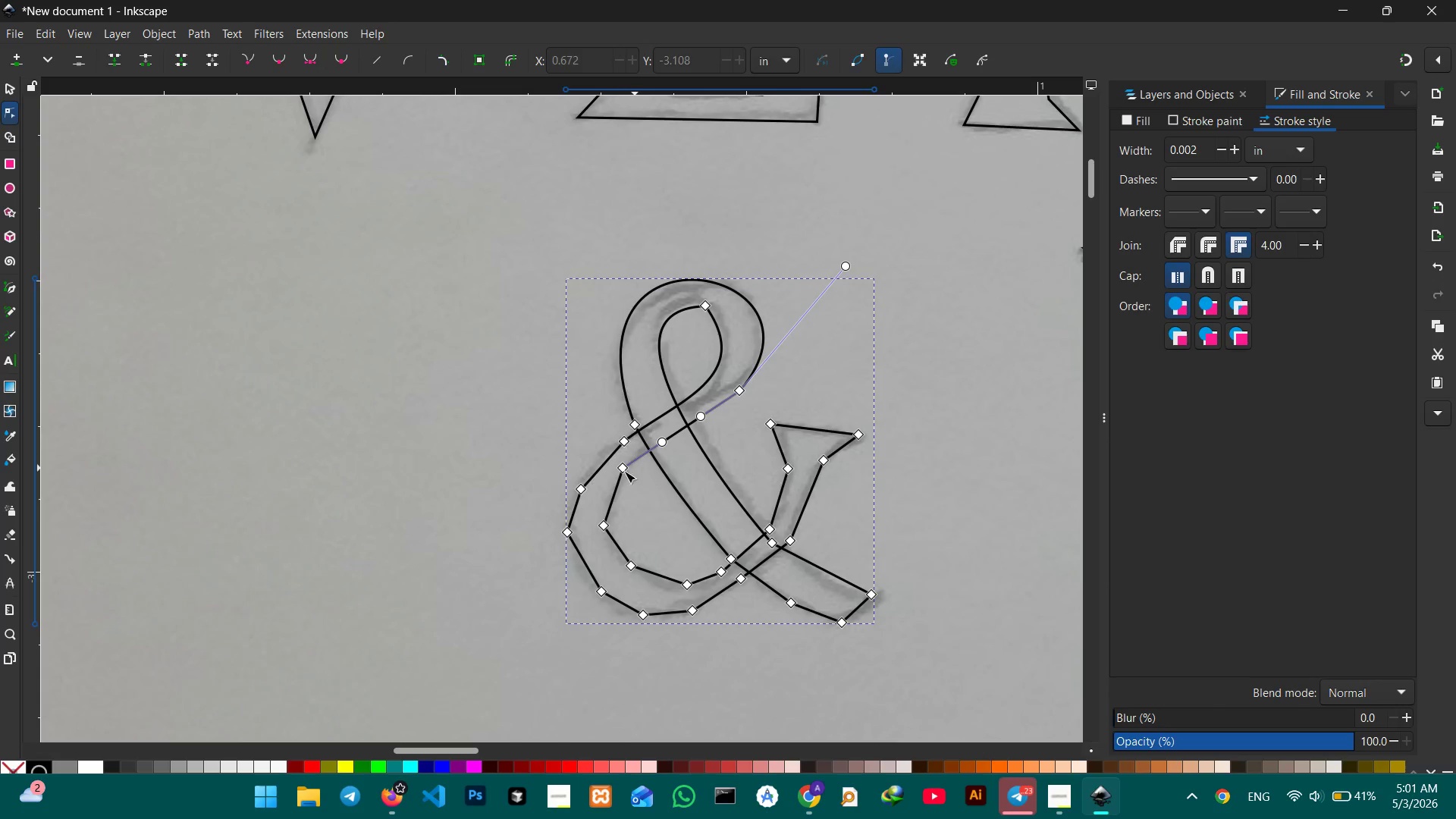 
left_click([620, 472])
 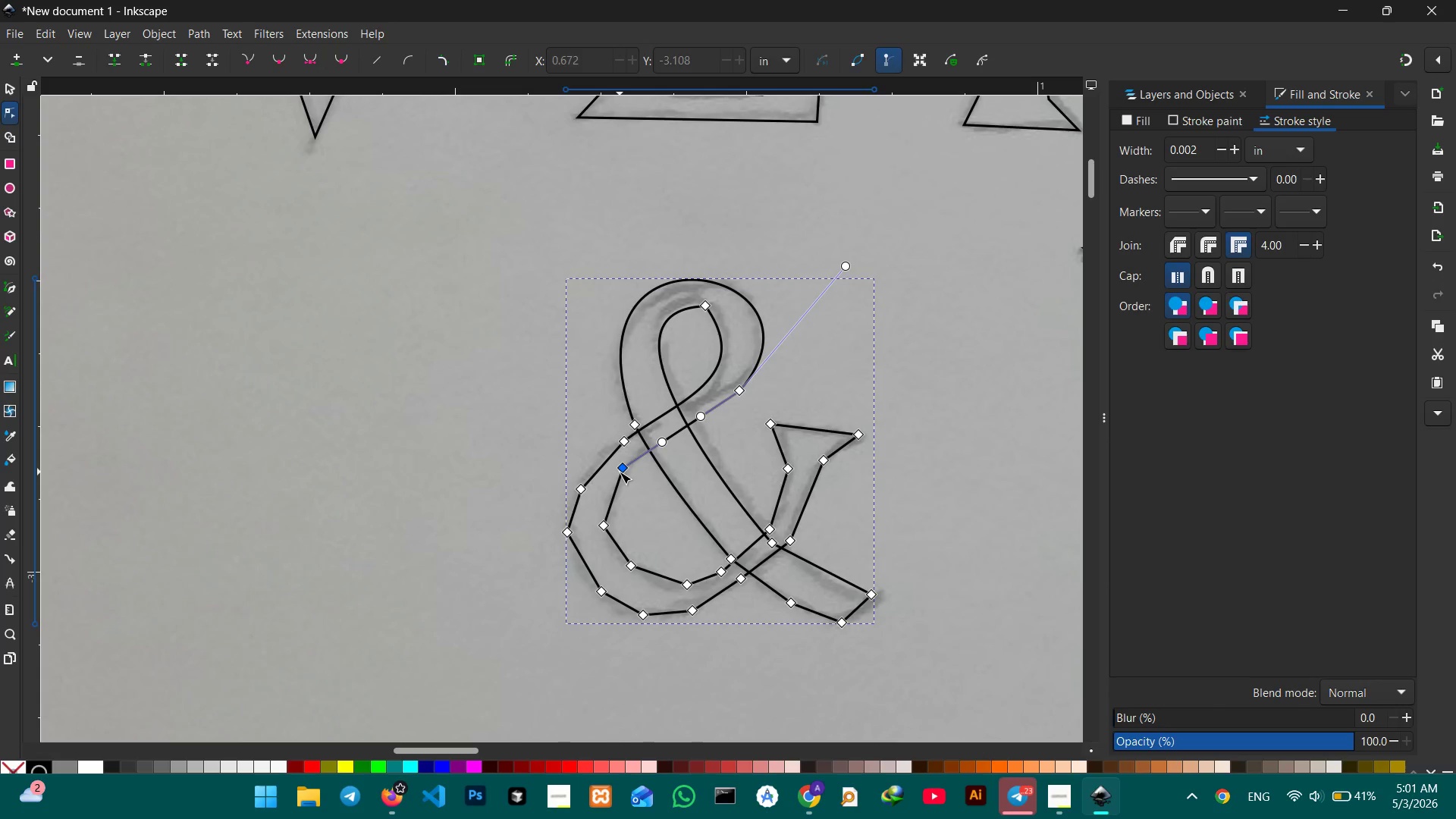 
key(Backspace)
 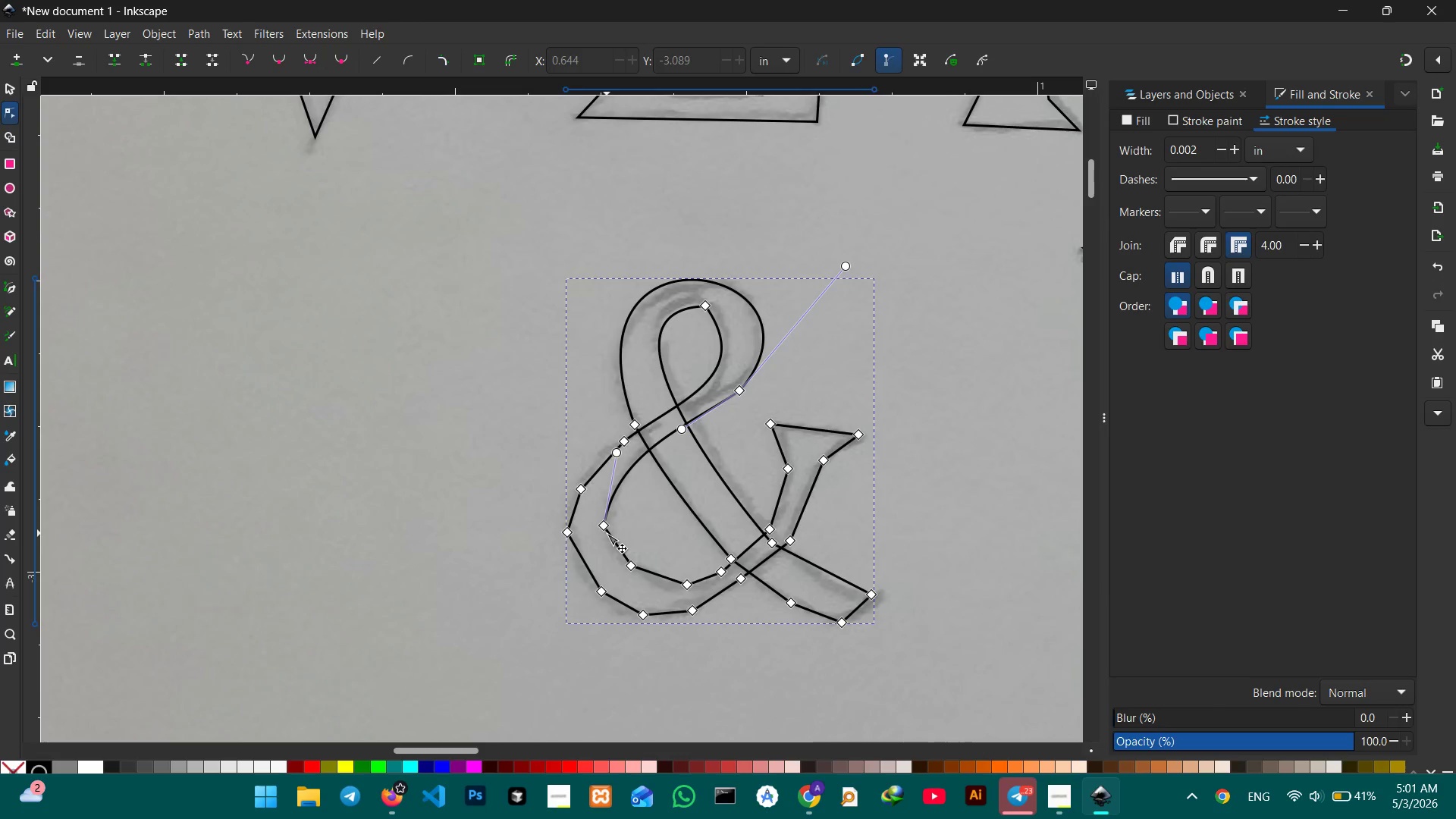 
left_click([606, 526])
 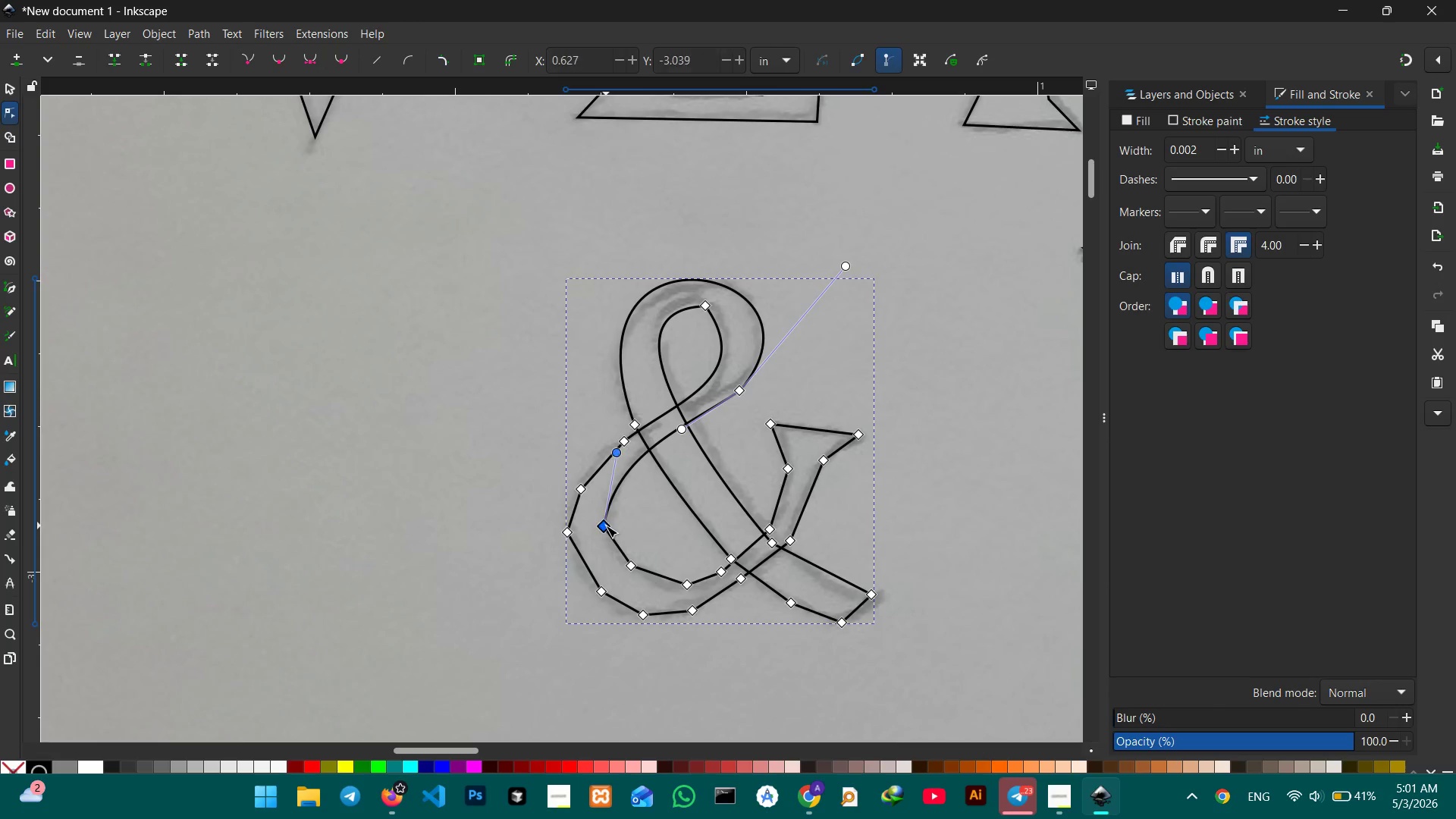 
key(Backspace)
 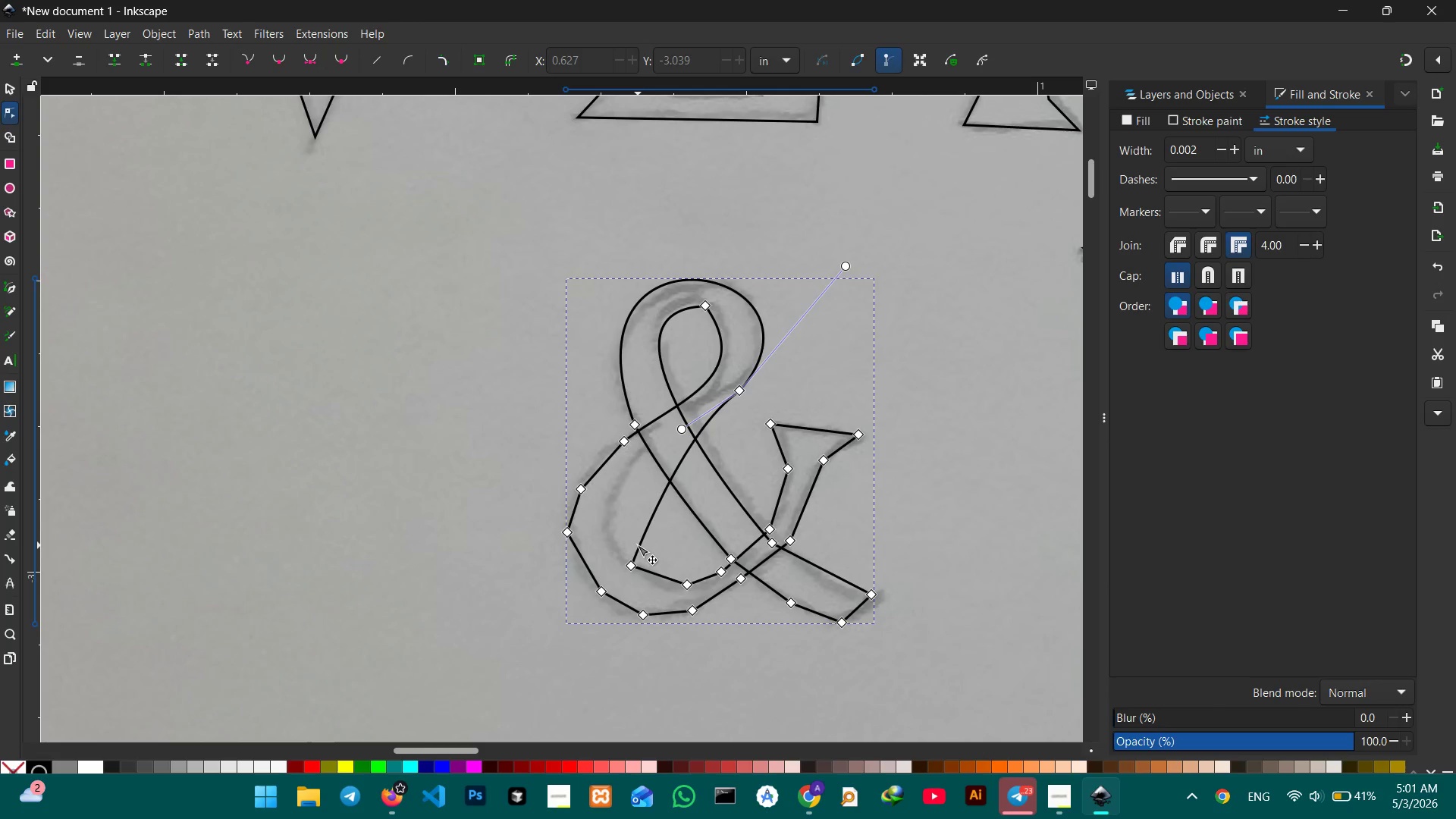 
key(Control+Z)
 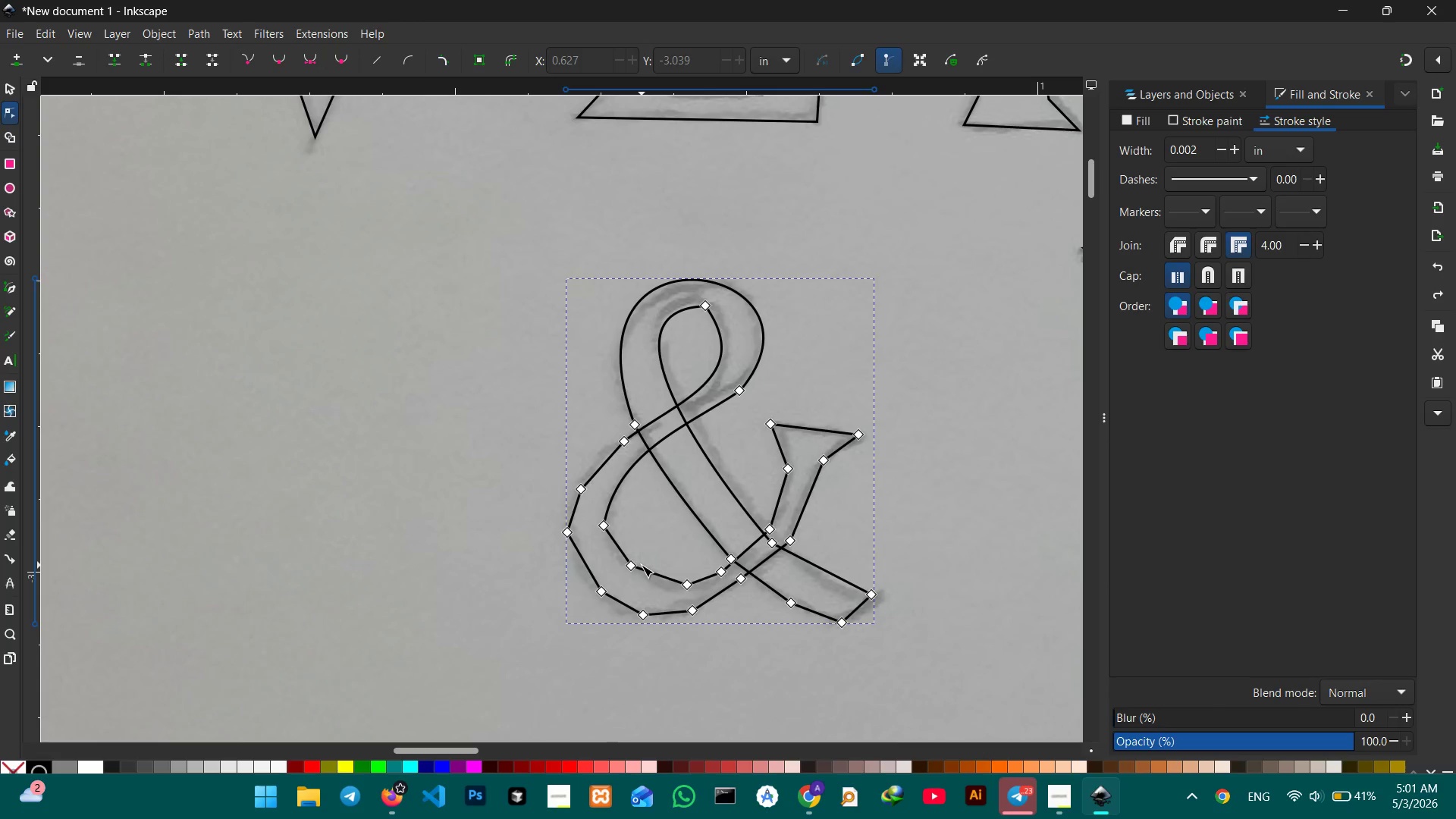 
left_click([632, 565])
 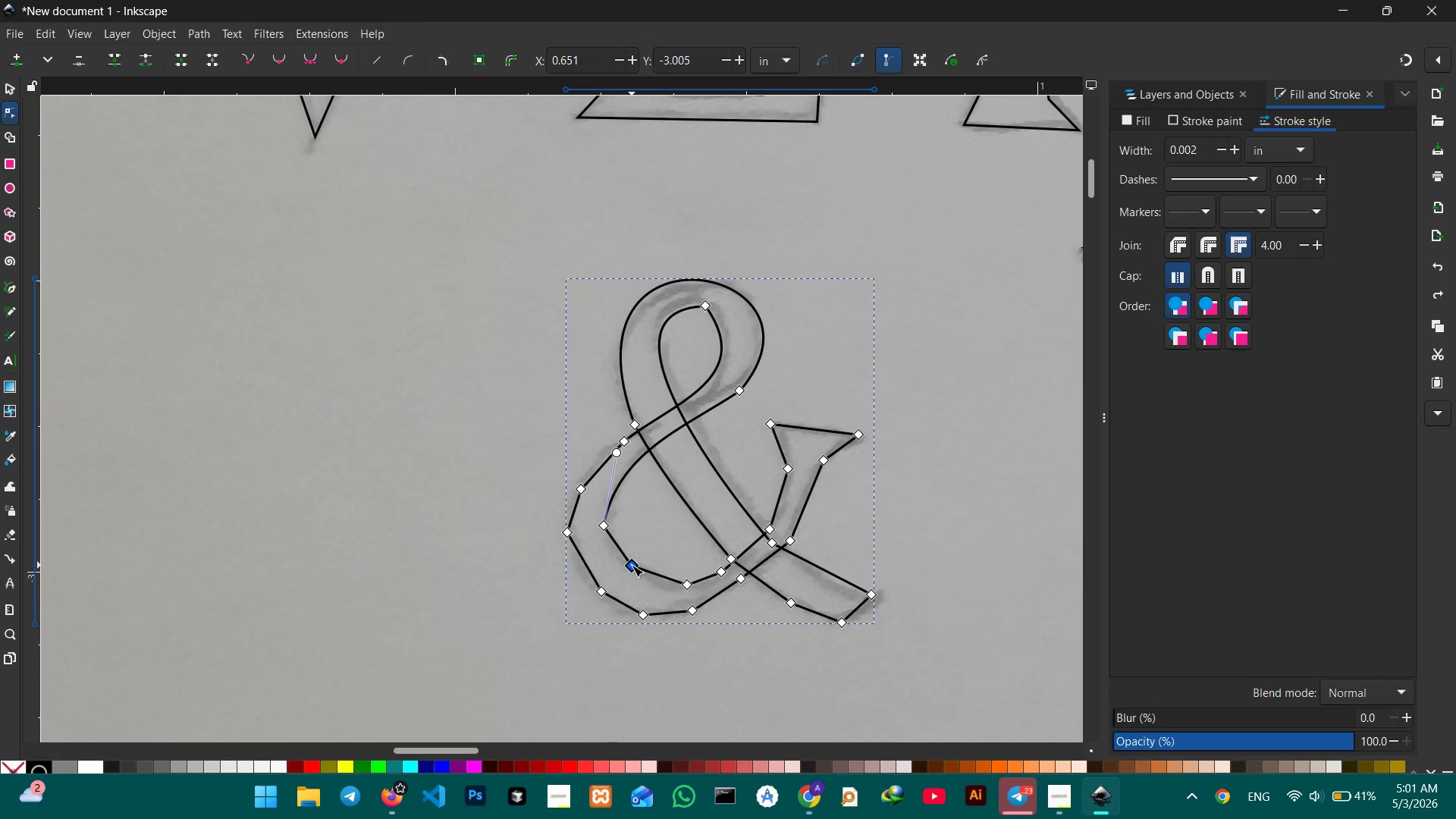 
key(Backspace)
 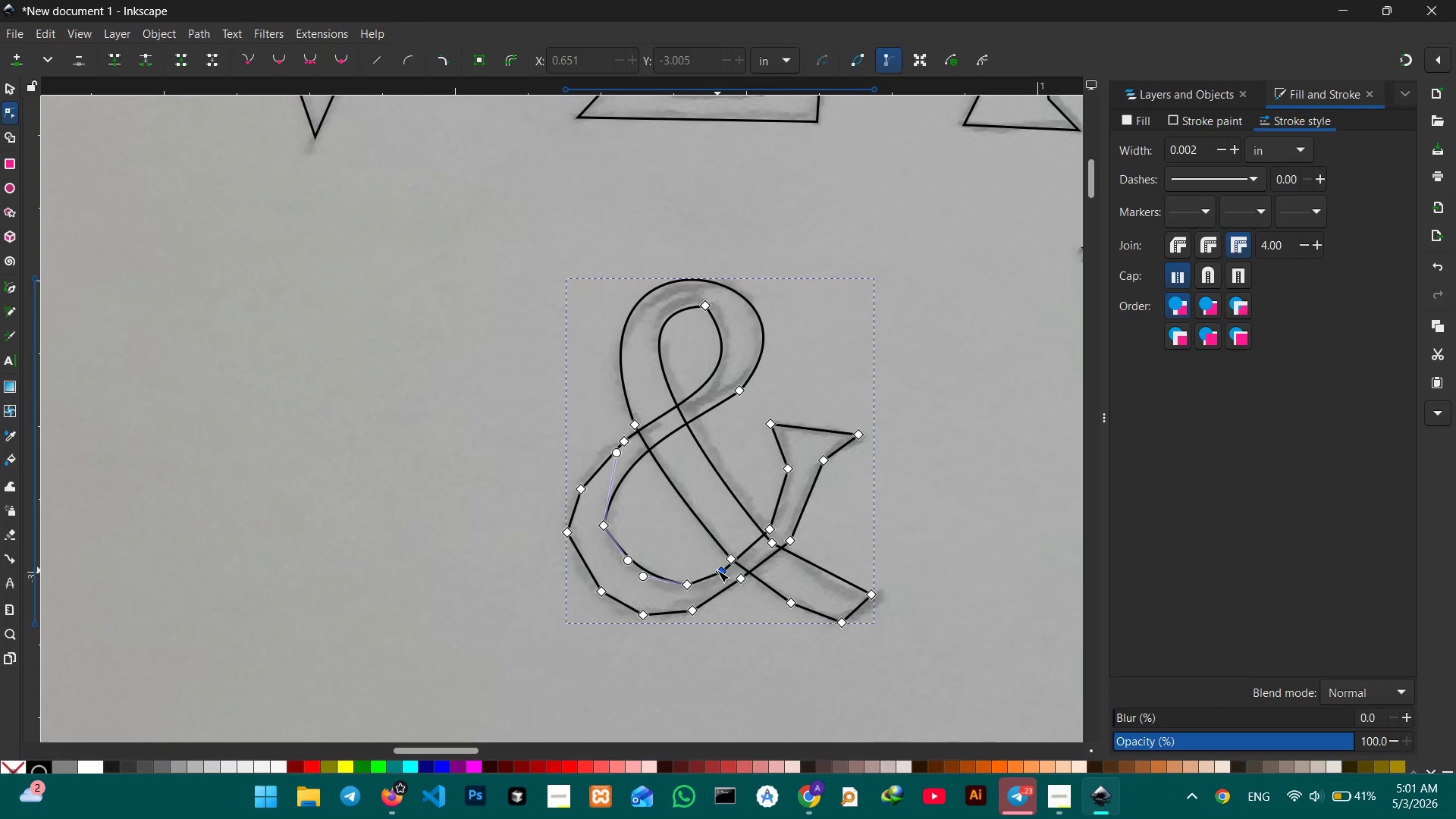 
key(Backspace)
 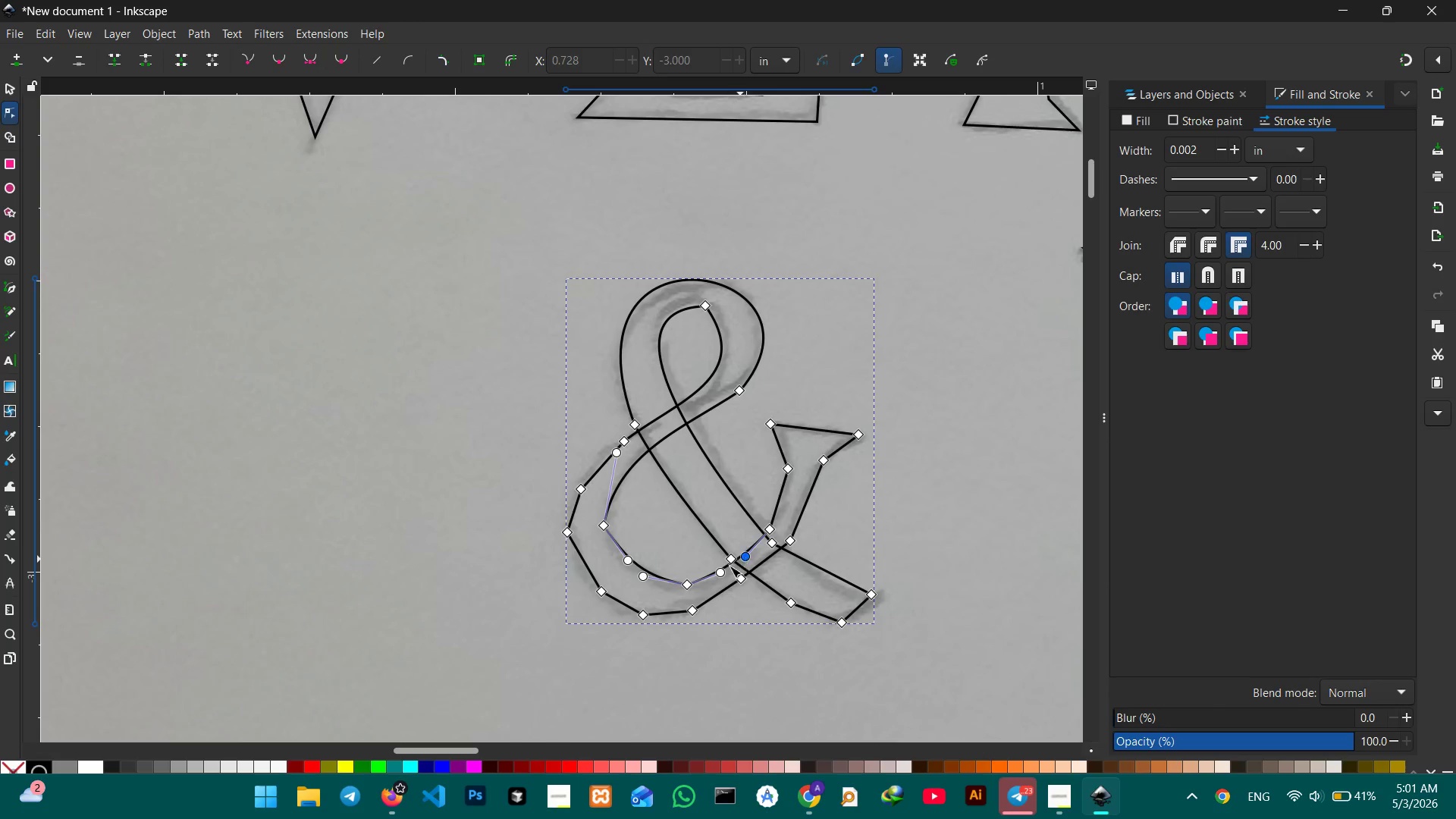 
left_click([730, 563])
 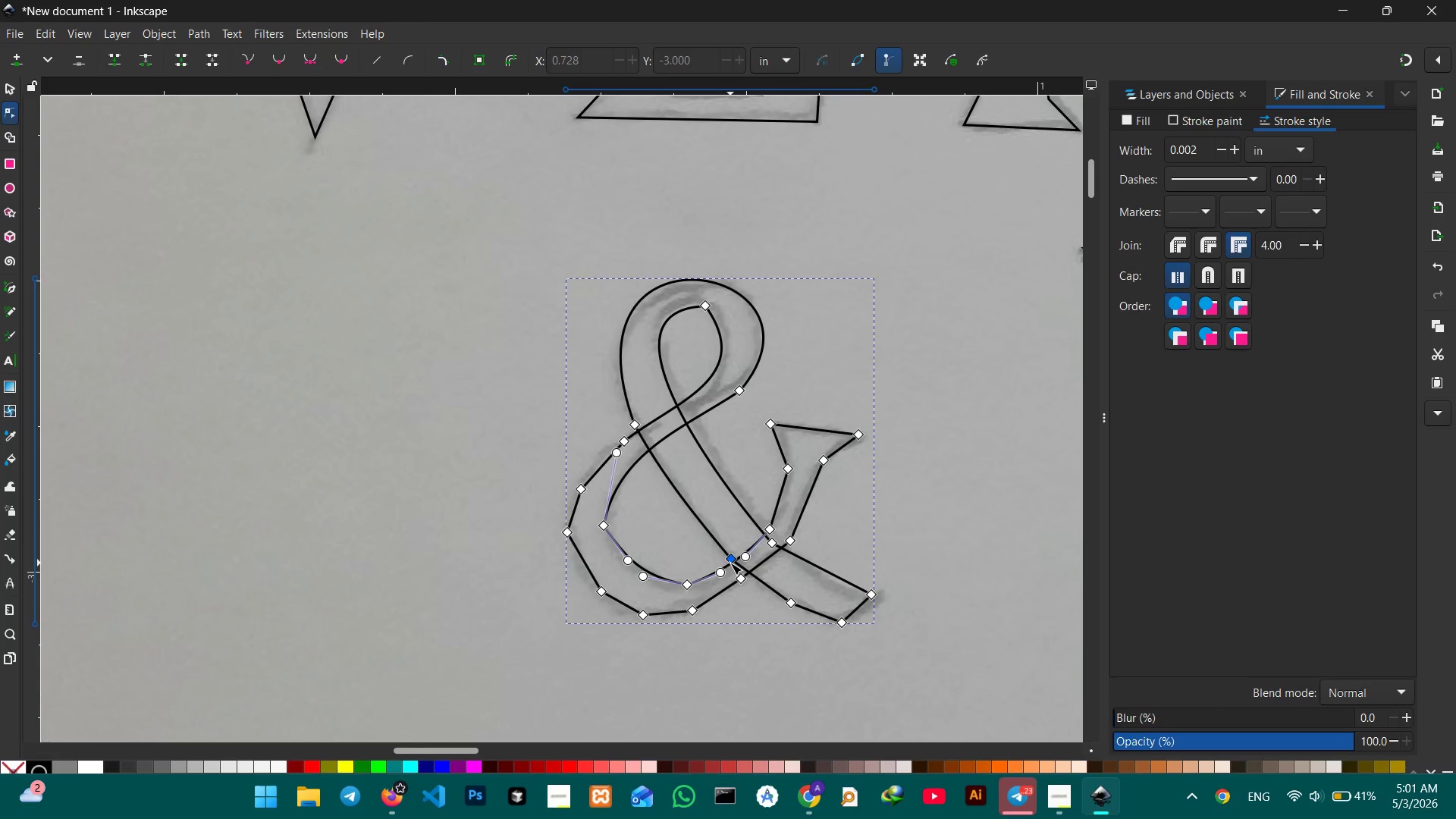 
key(Backspace)
 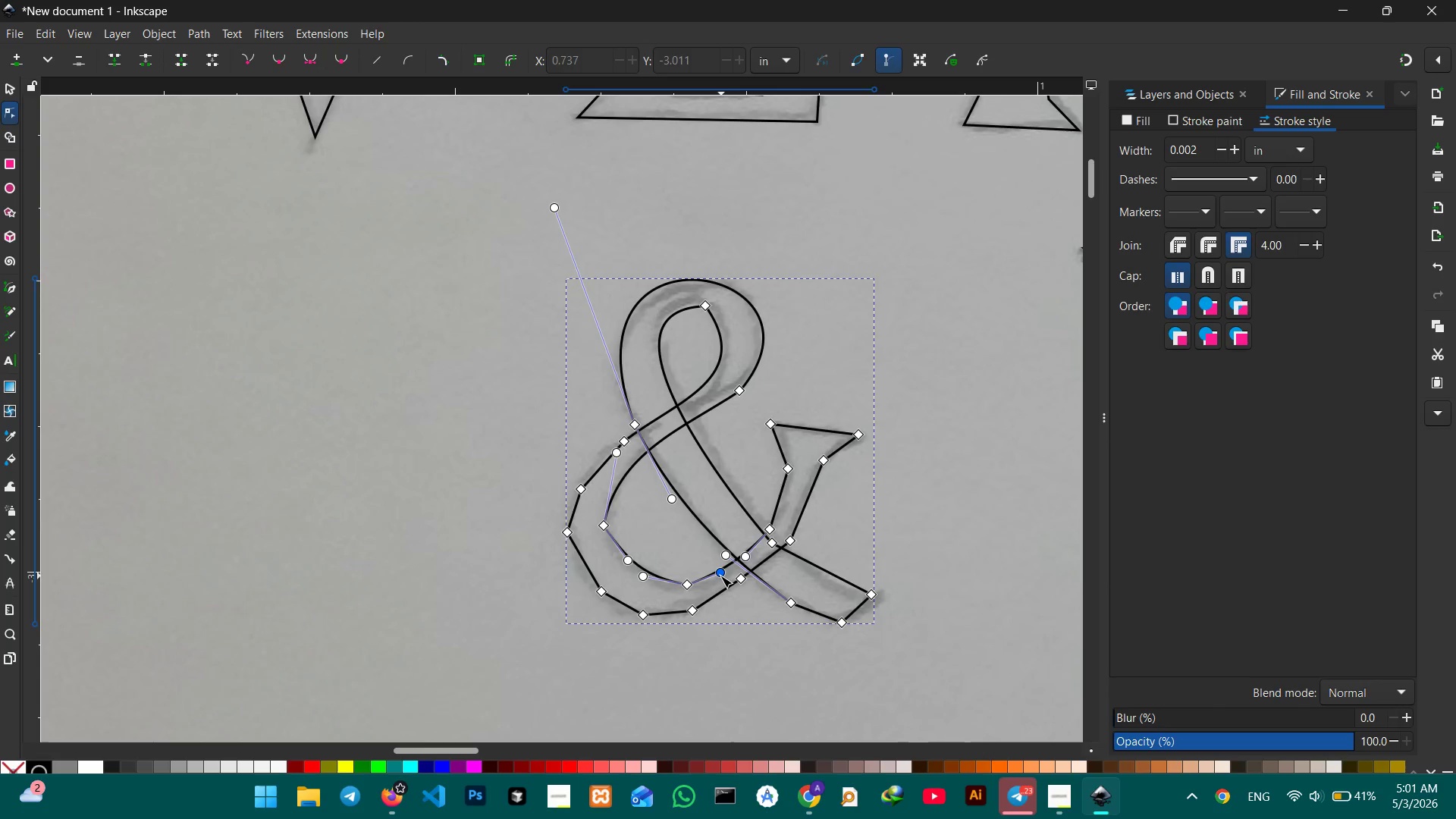 
left_click_drag(start_coordinate=[720, 576], to_coordinate=[720, 566])
 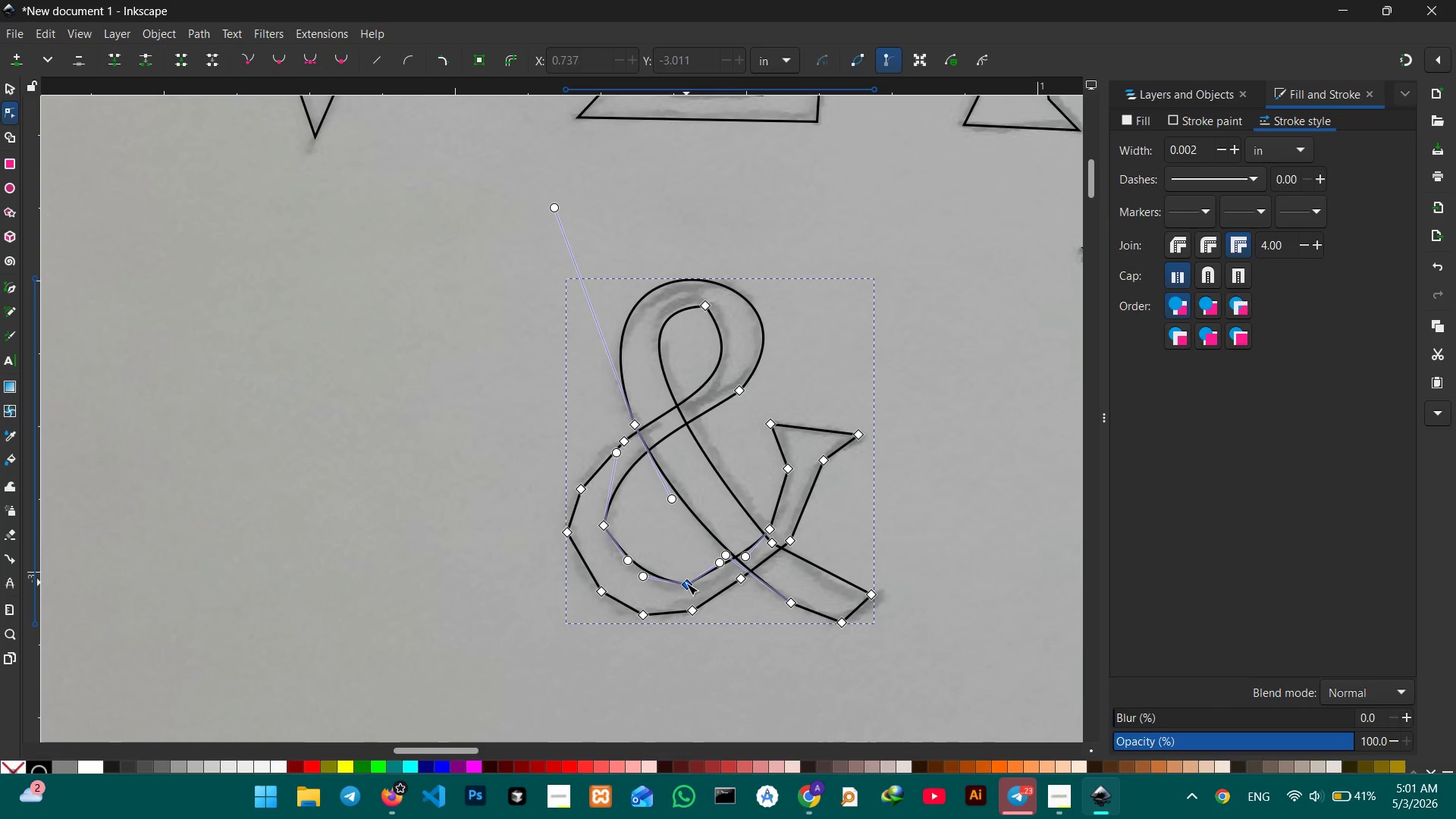 
left_click([686, 583])
 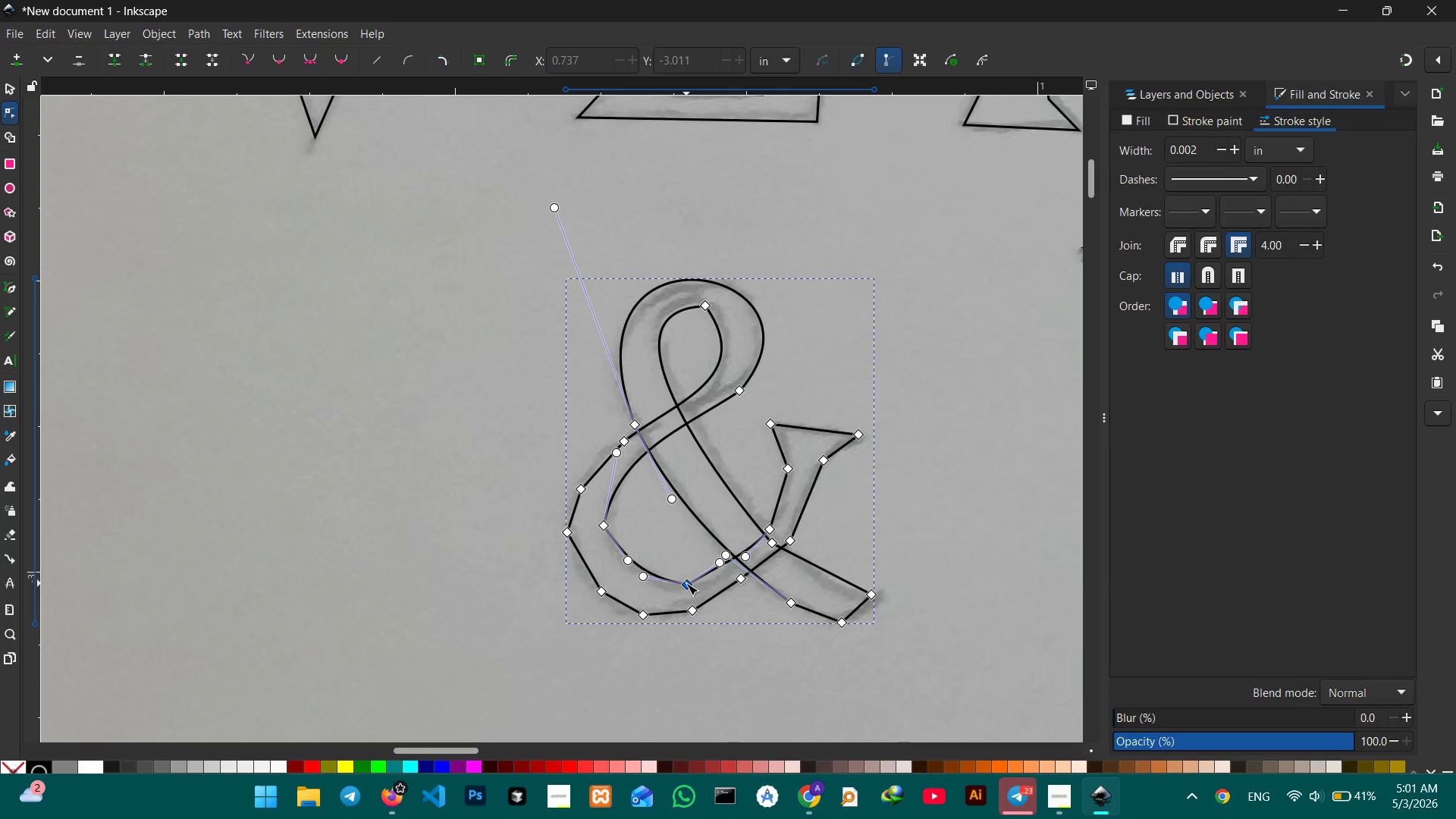 
key(Backspace)
 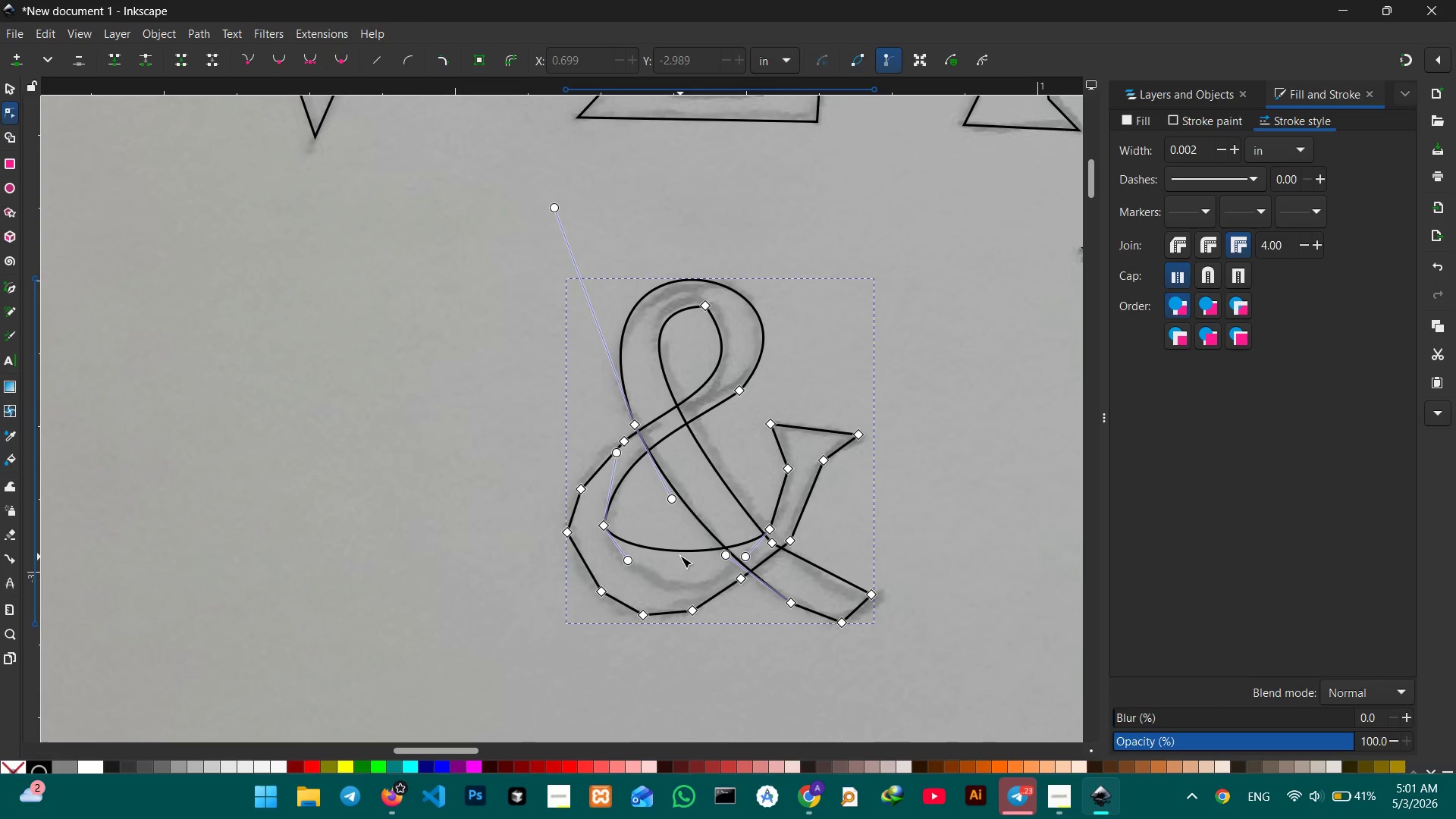 
left_click_drag(start_coordinate=[679, 554], to_coordinate=[686, 585])
 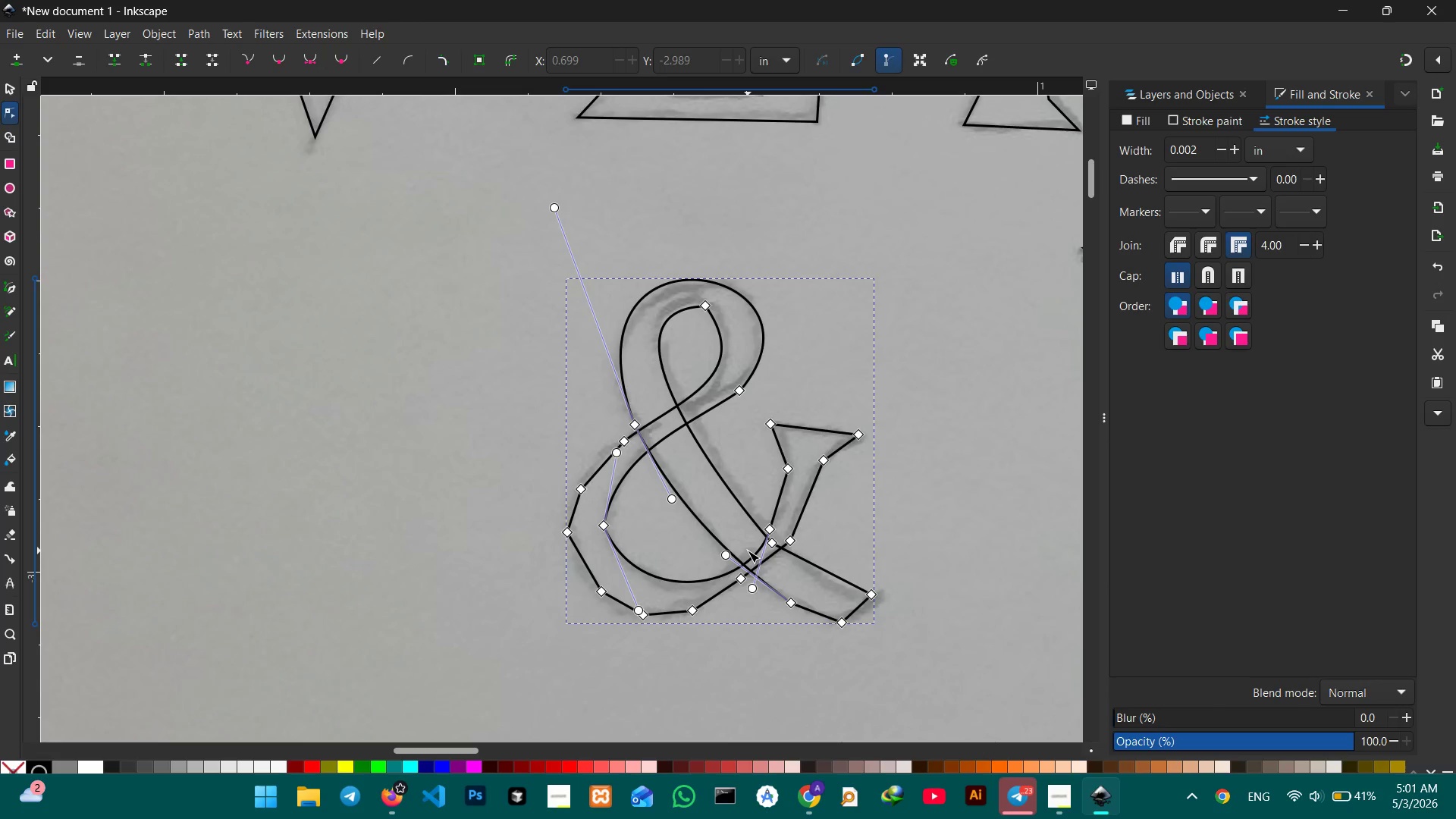 
key(Control+Z)
 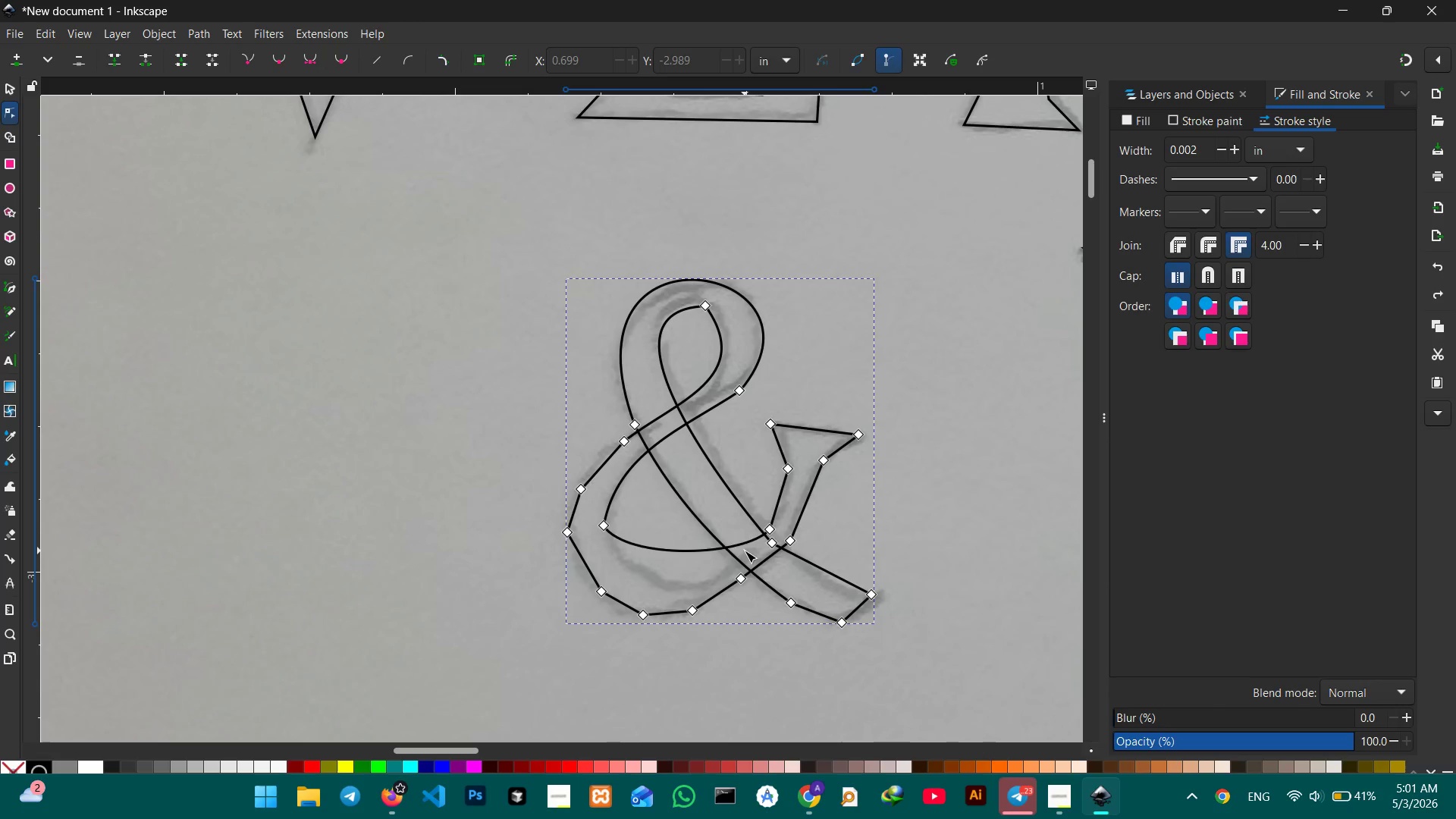 
key(Control+Z)
 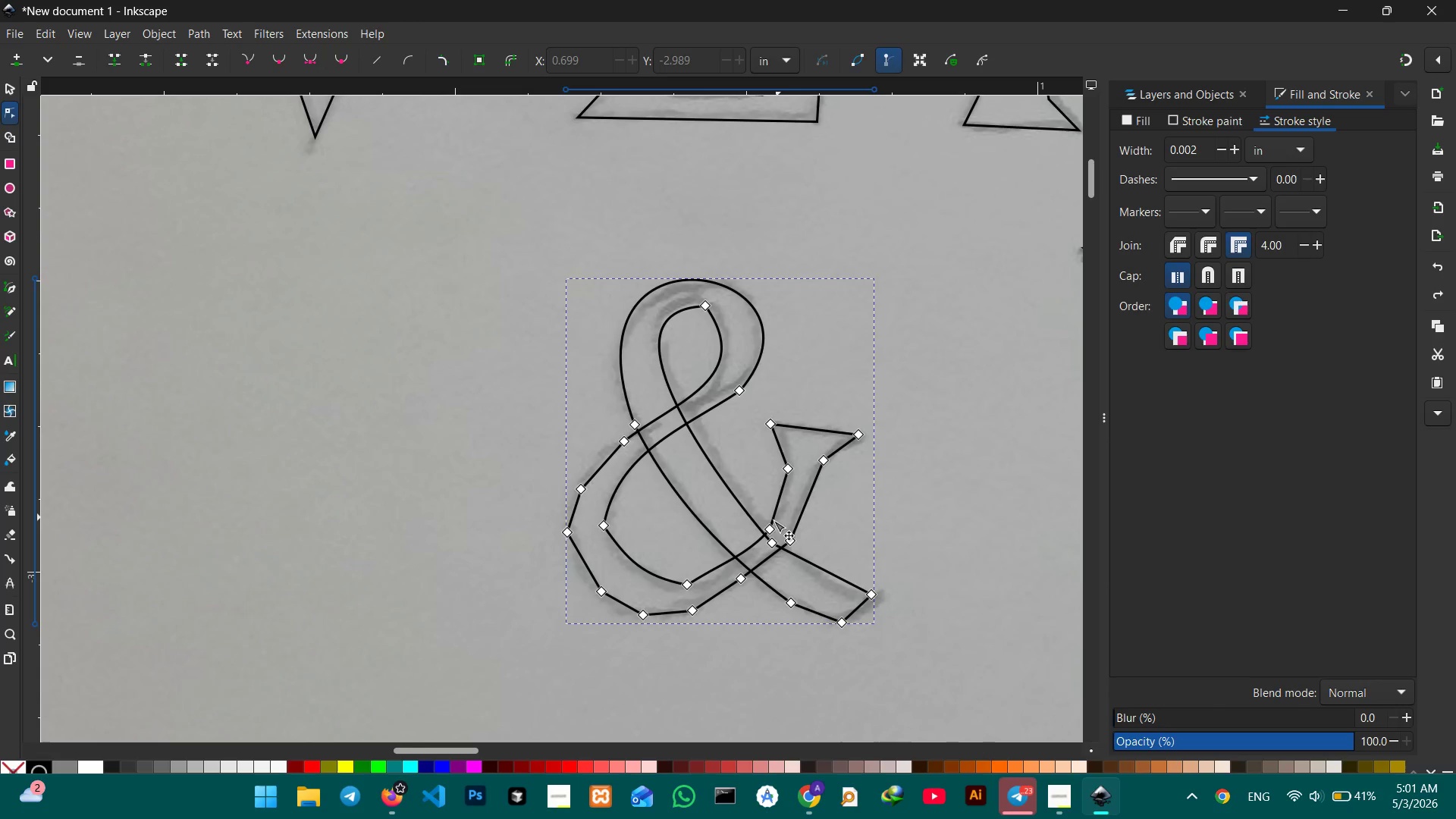 
left_click([769, 529])
 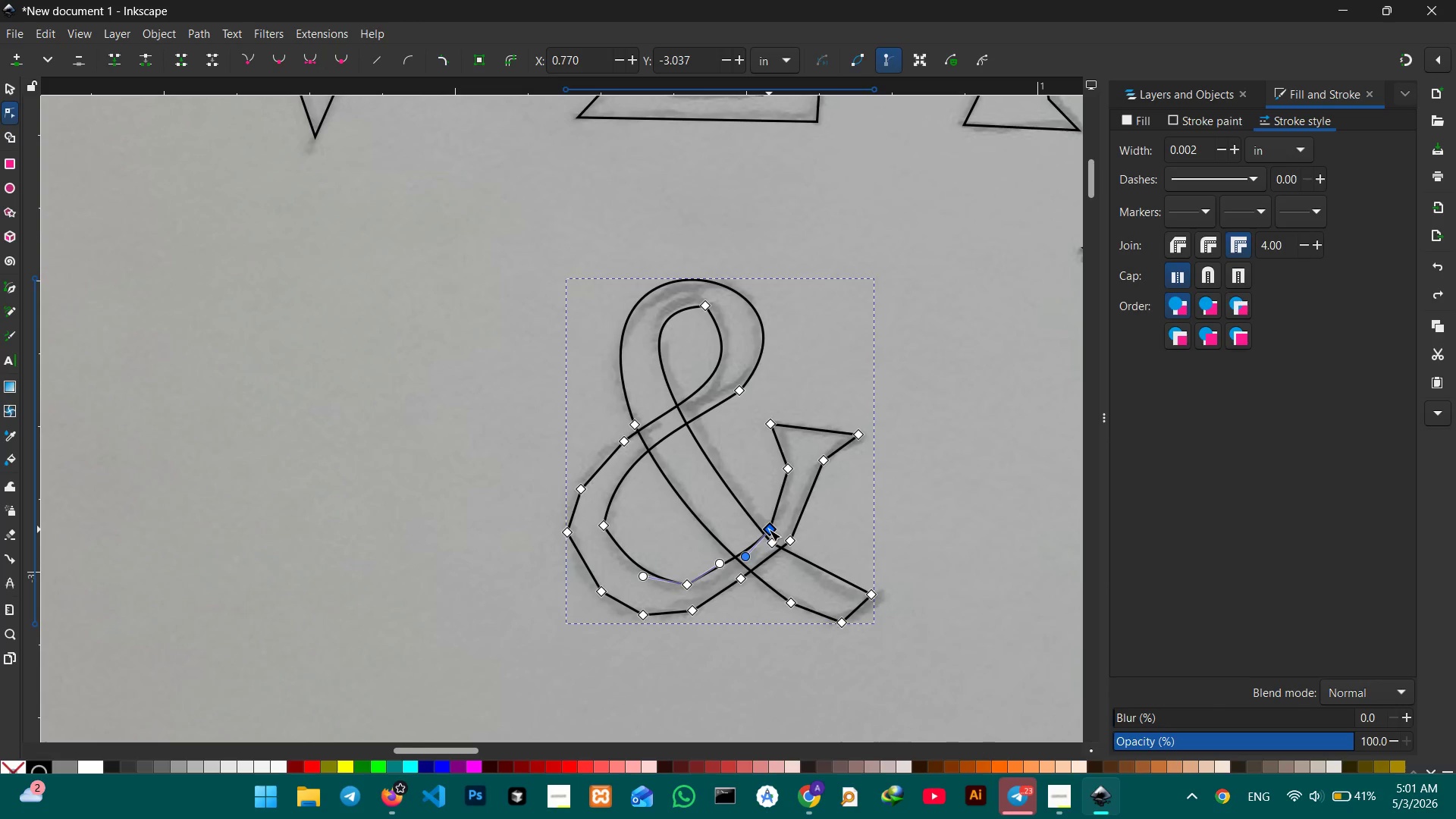 
key(Backspace)
 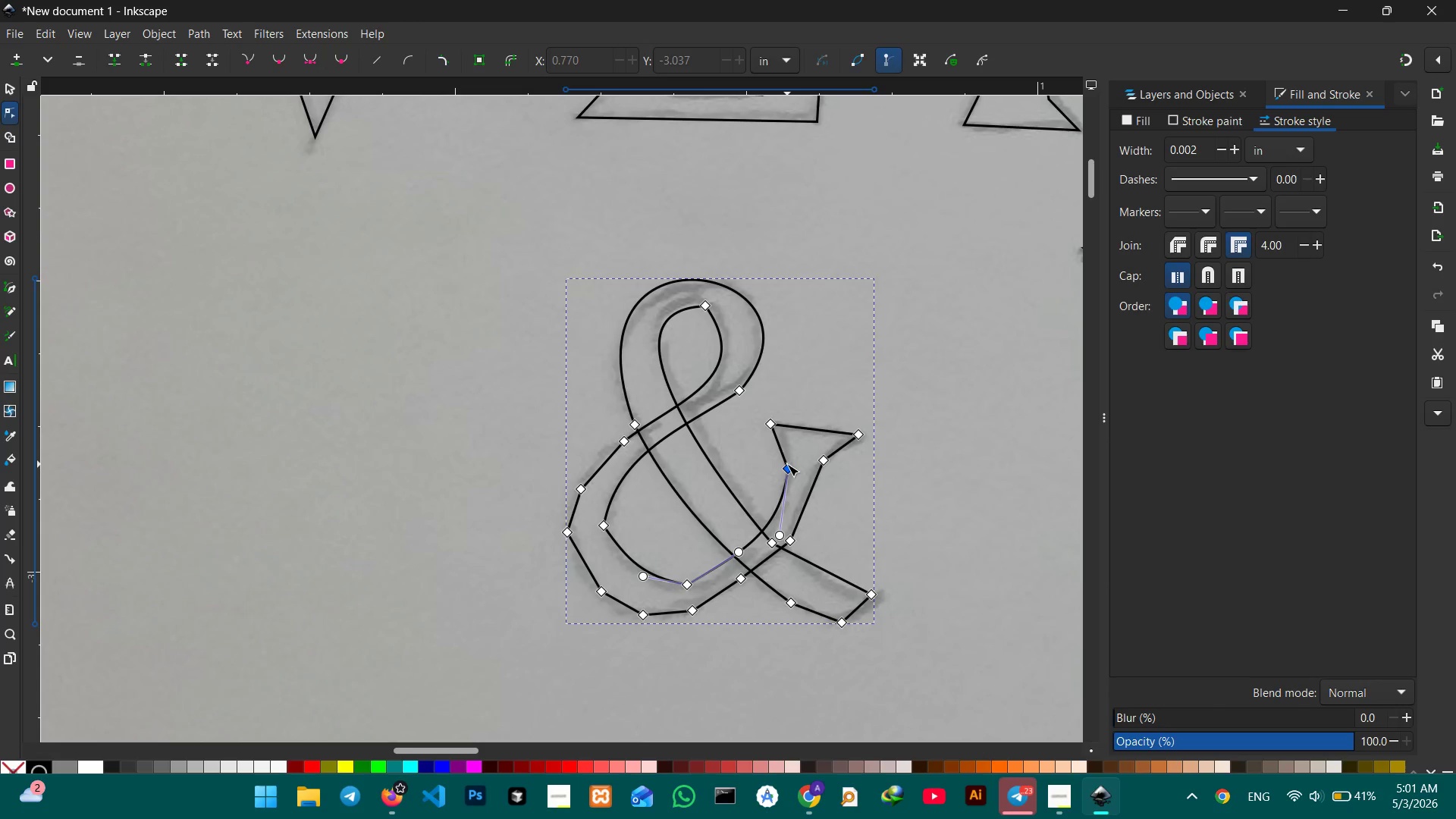 
left_click_drag(start_coordinate=[781, 450], to_coordinate=[787, 447])
 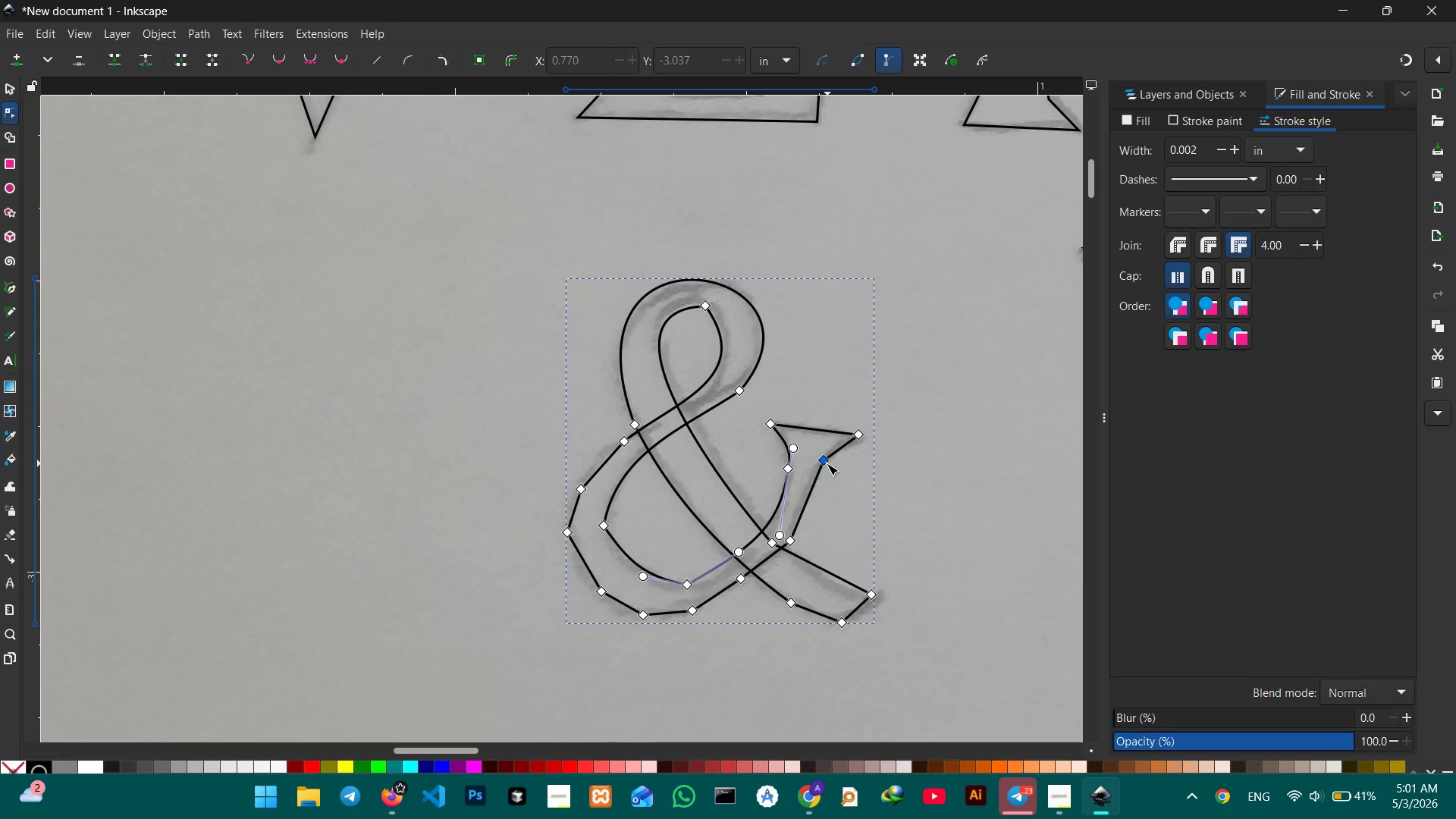 
left_click([827, 463])
 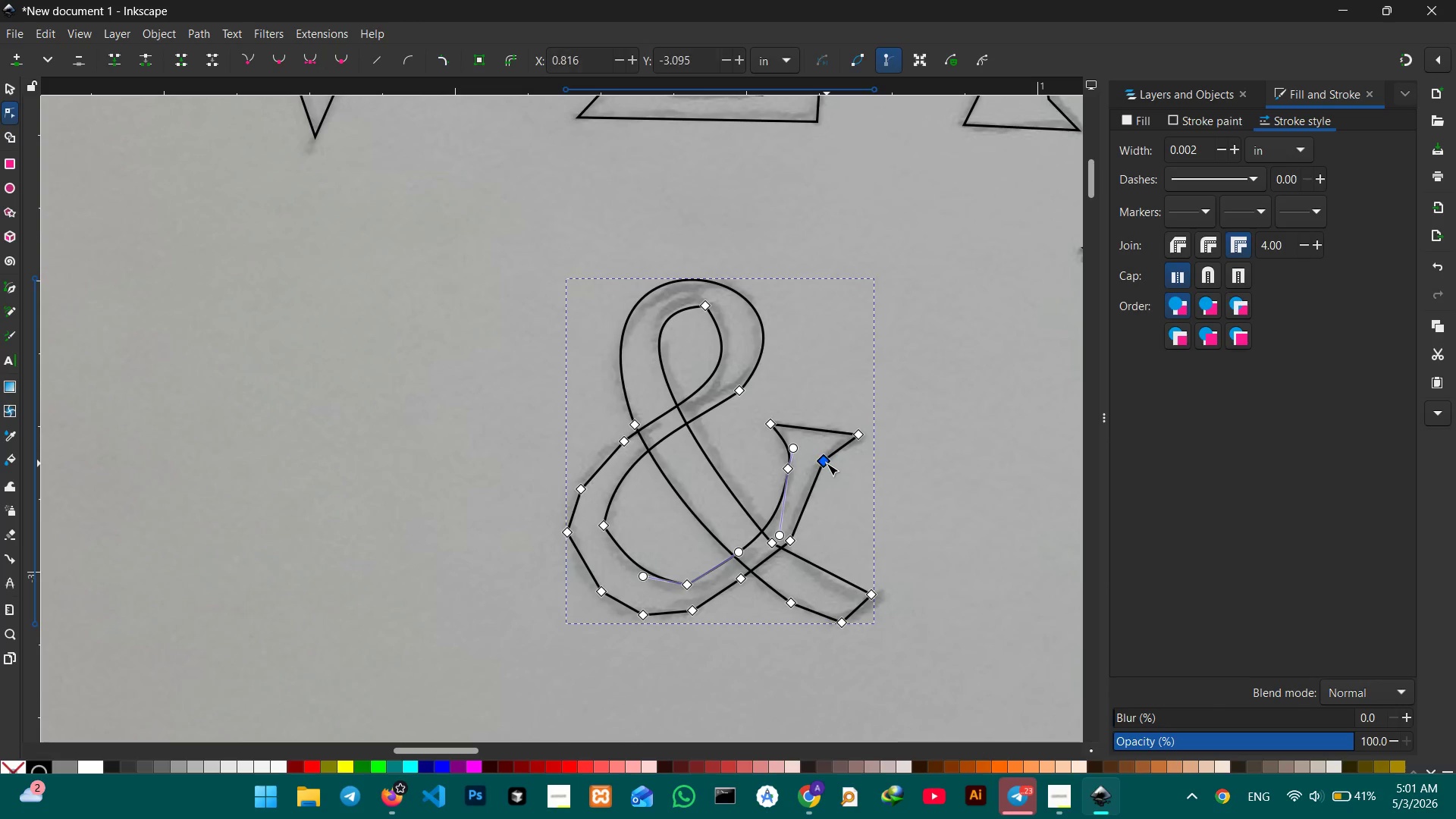 
key(Backspace)
 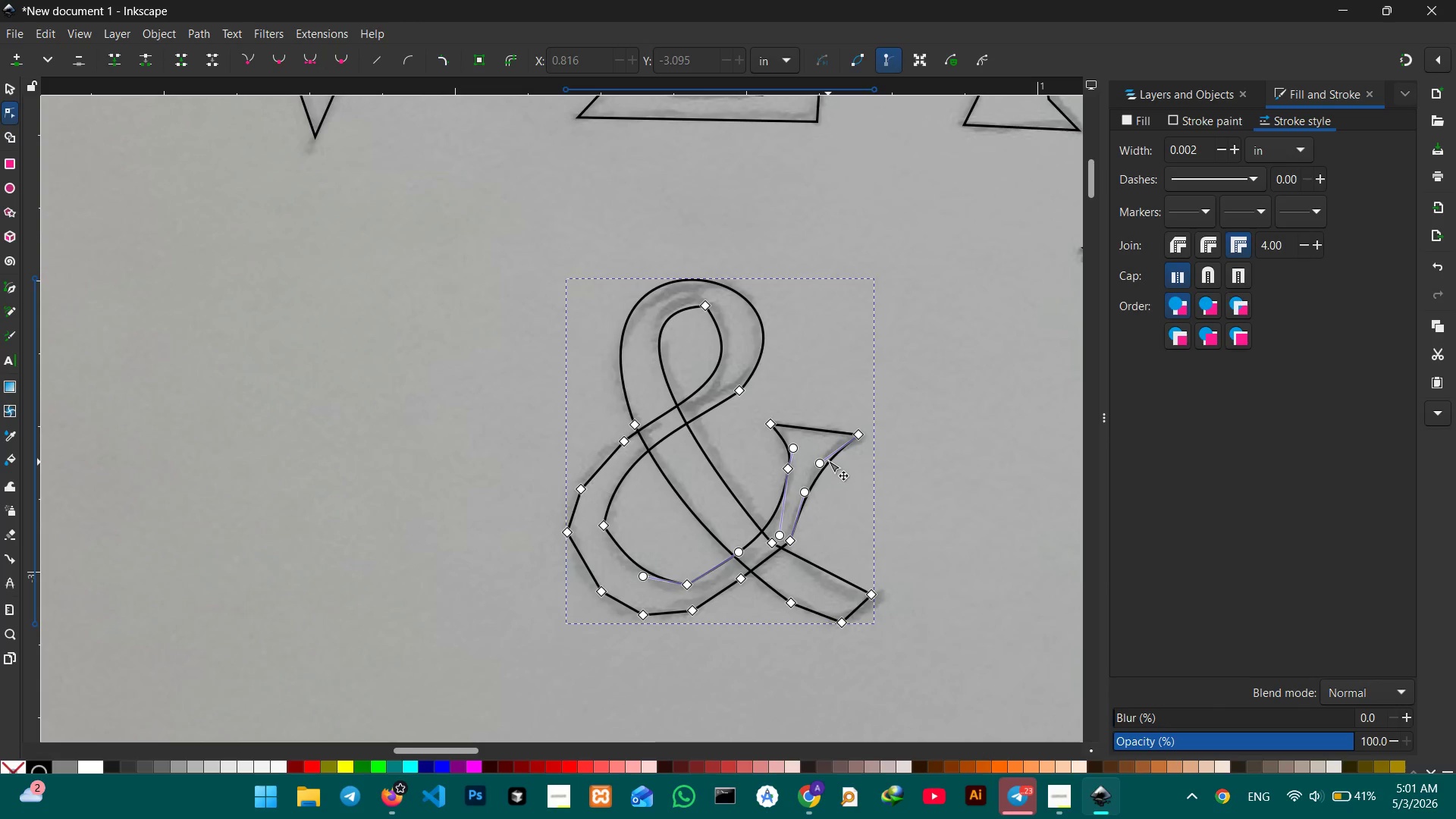 
left_click_drag(start_coordinate=[828, 460], to_coordinate=[827, 456])
 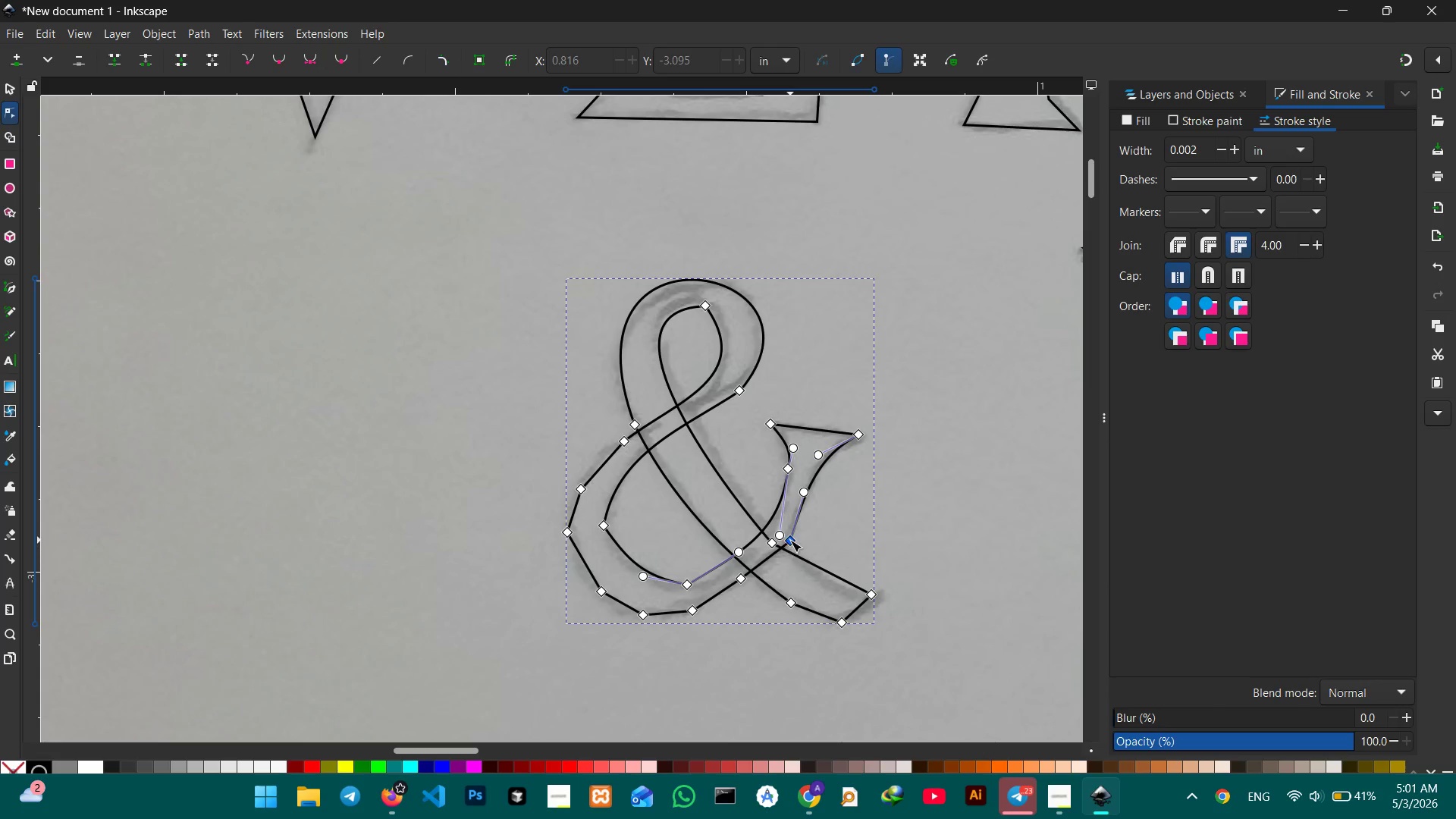 
left_click([790, 540])
 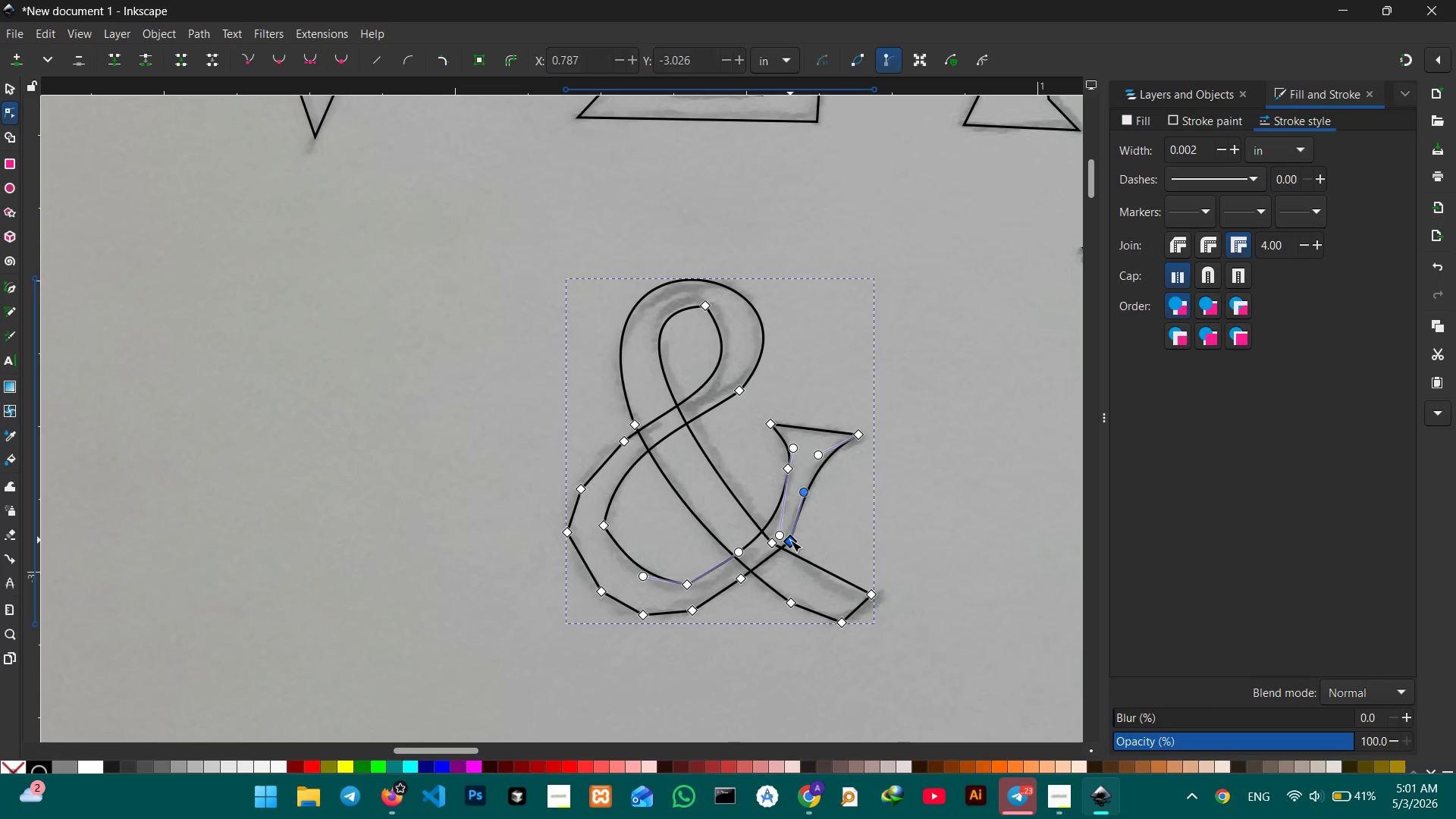 
key(Backspace)
 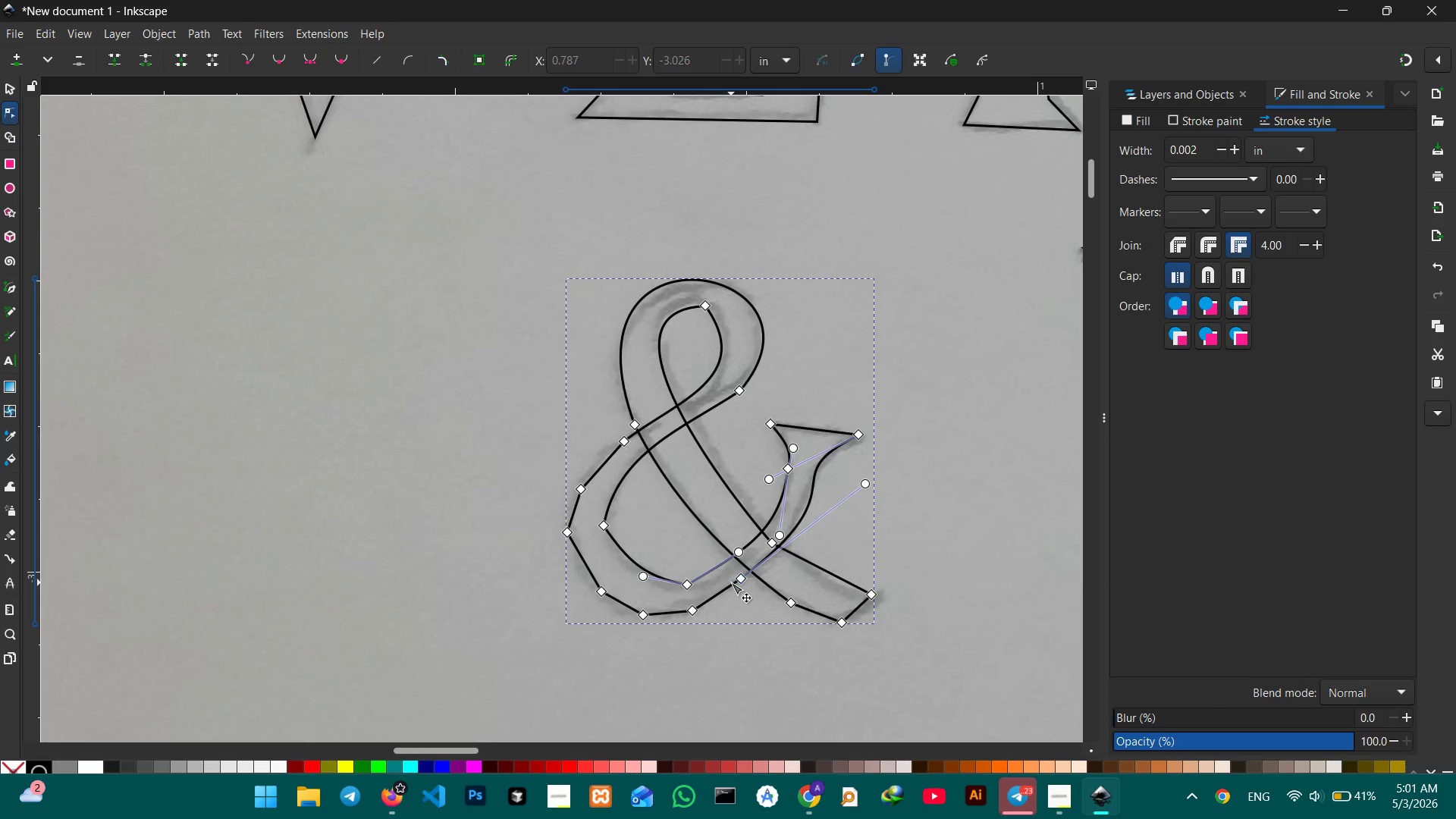 
left_click_drag(start_coordinate=[737, 580], to_coordinate=[743, 589])
 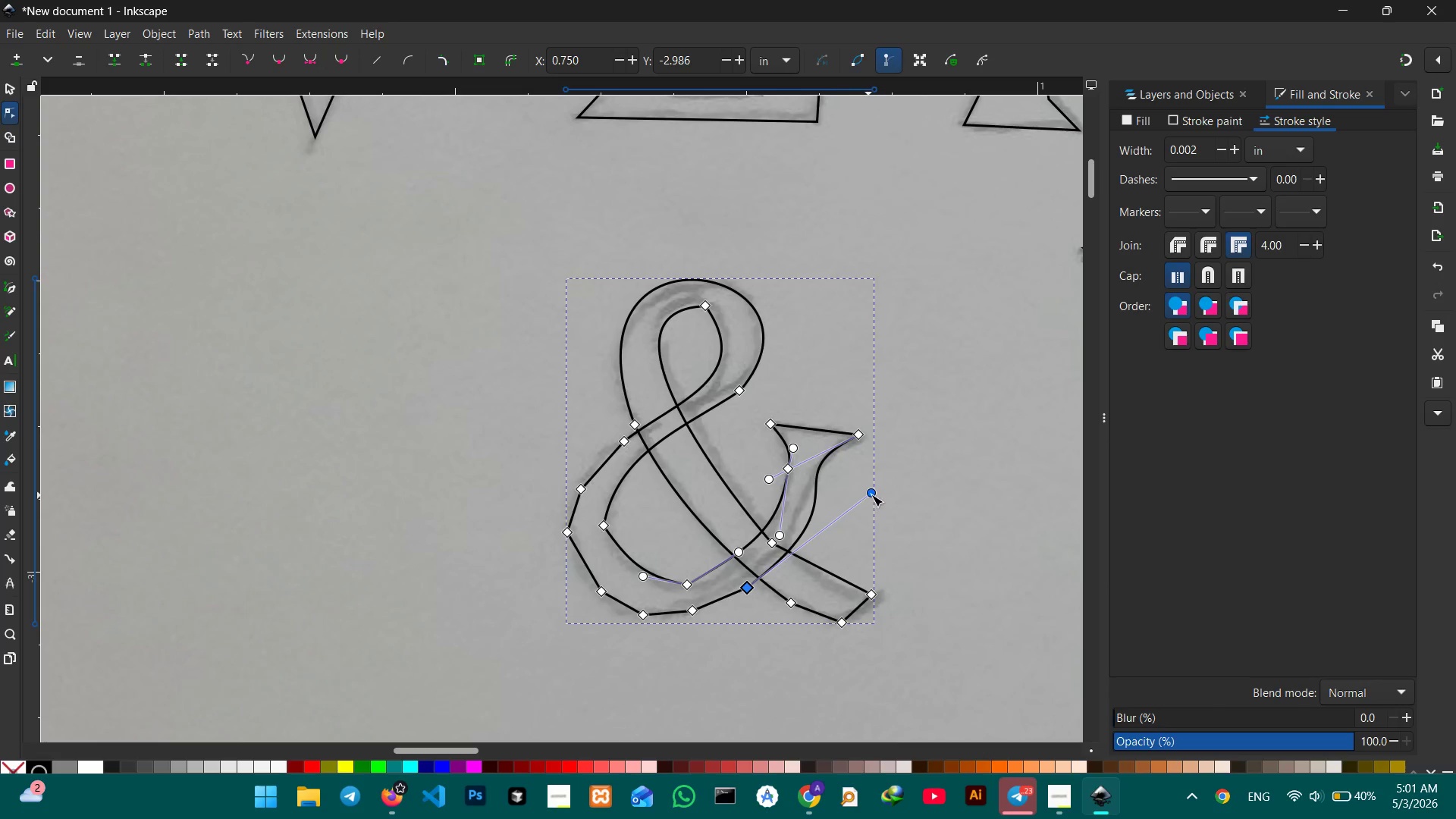 
left_click_drag(start_coordinate=[871, 494], to_coordinate=[842, 503])
 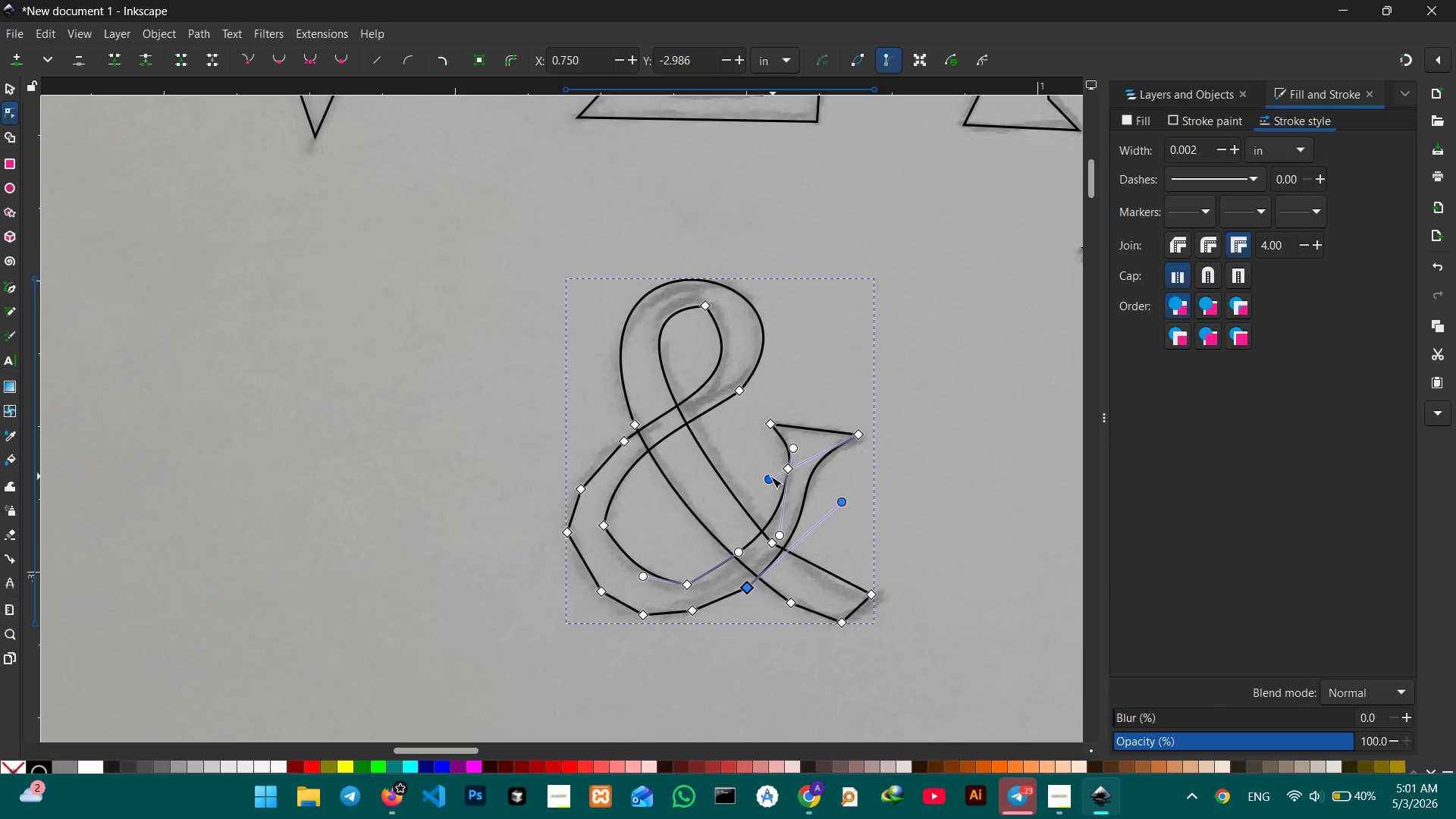 
left_click_drag(start_coordinate=[770, 476], to_coordinate=[780, 474])
 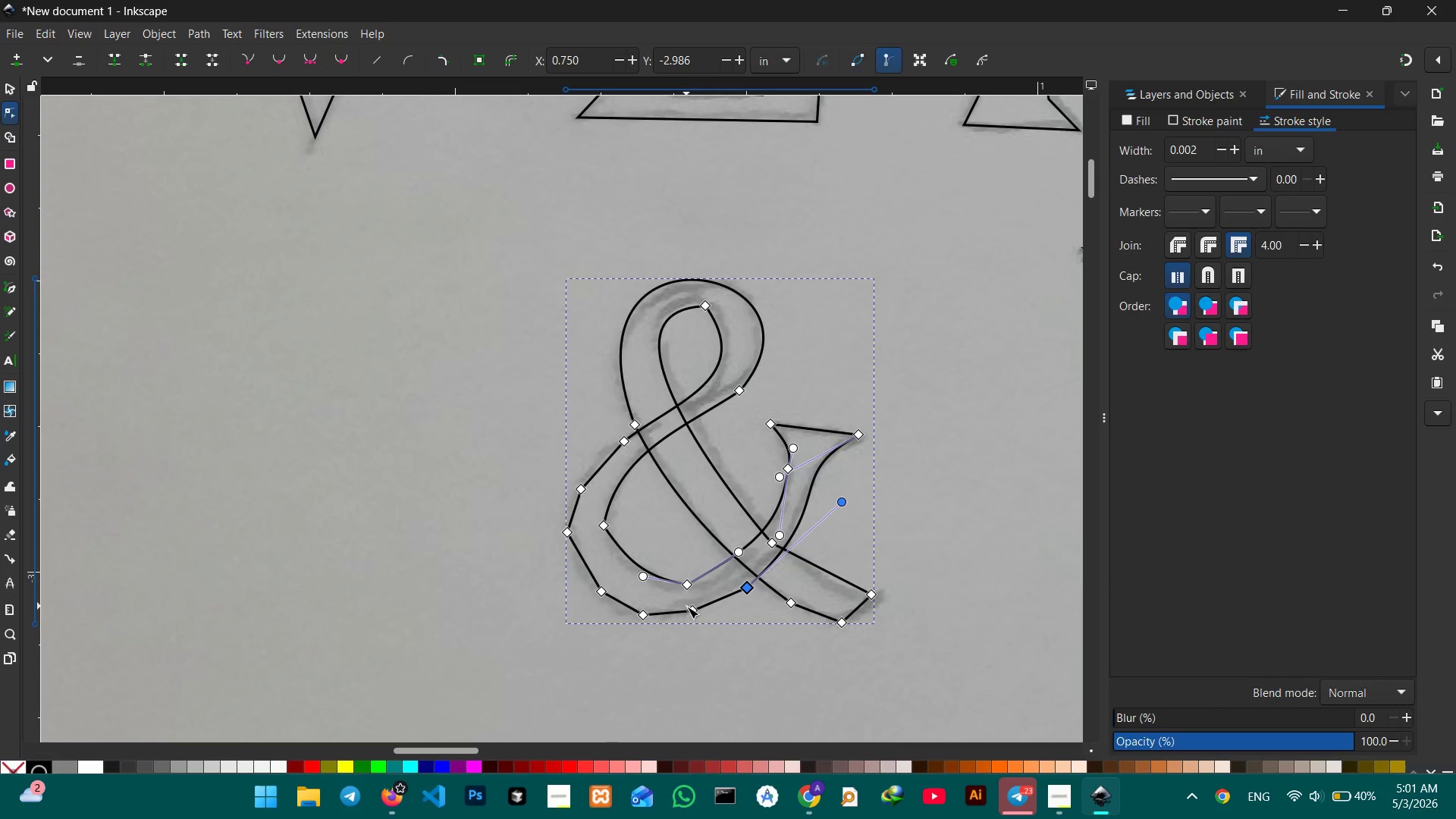 
left_click([692, 612])
 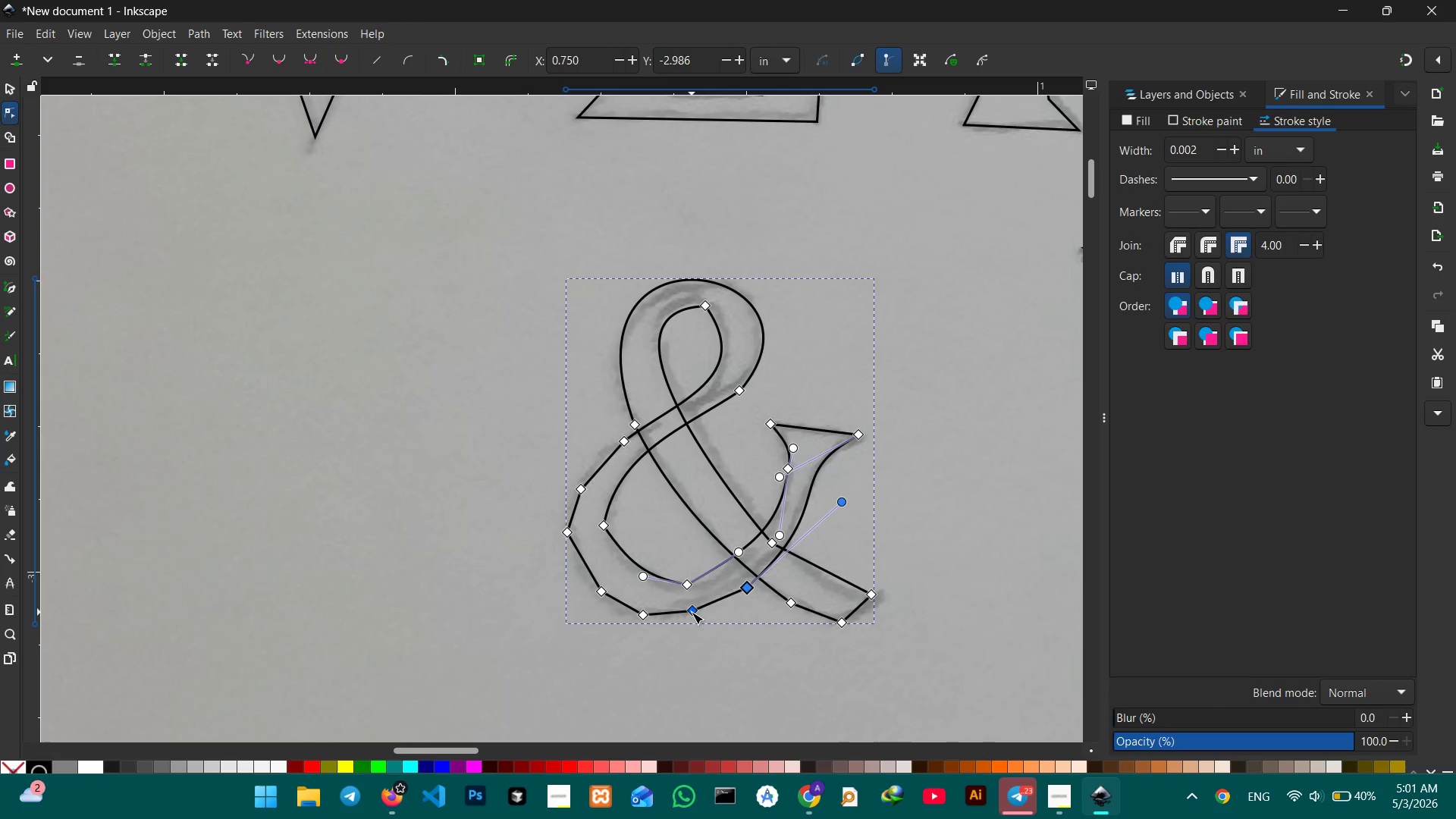 
key(Backspace)
 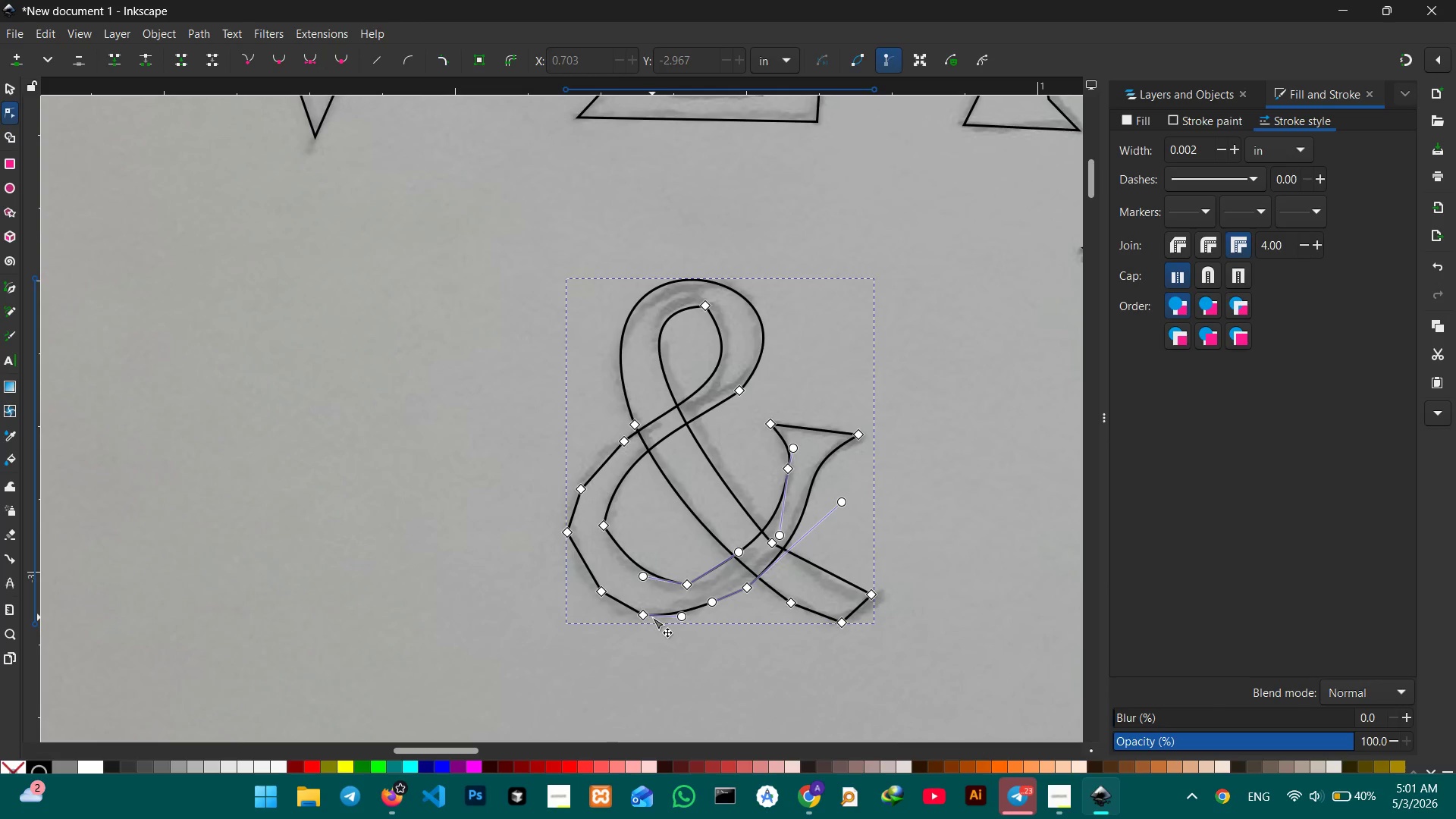 
left_click([647, 617])
 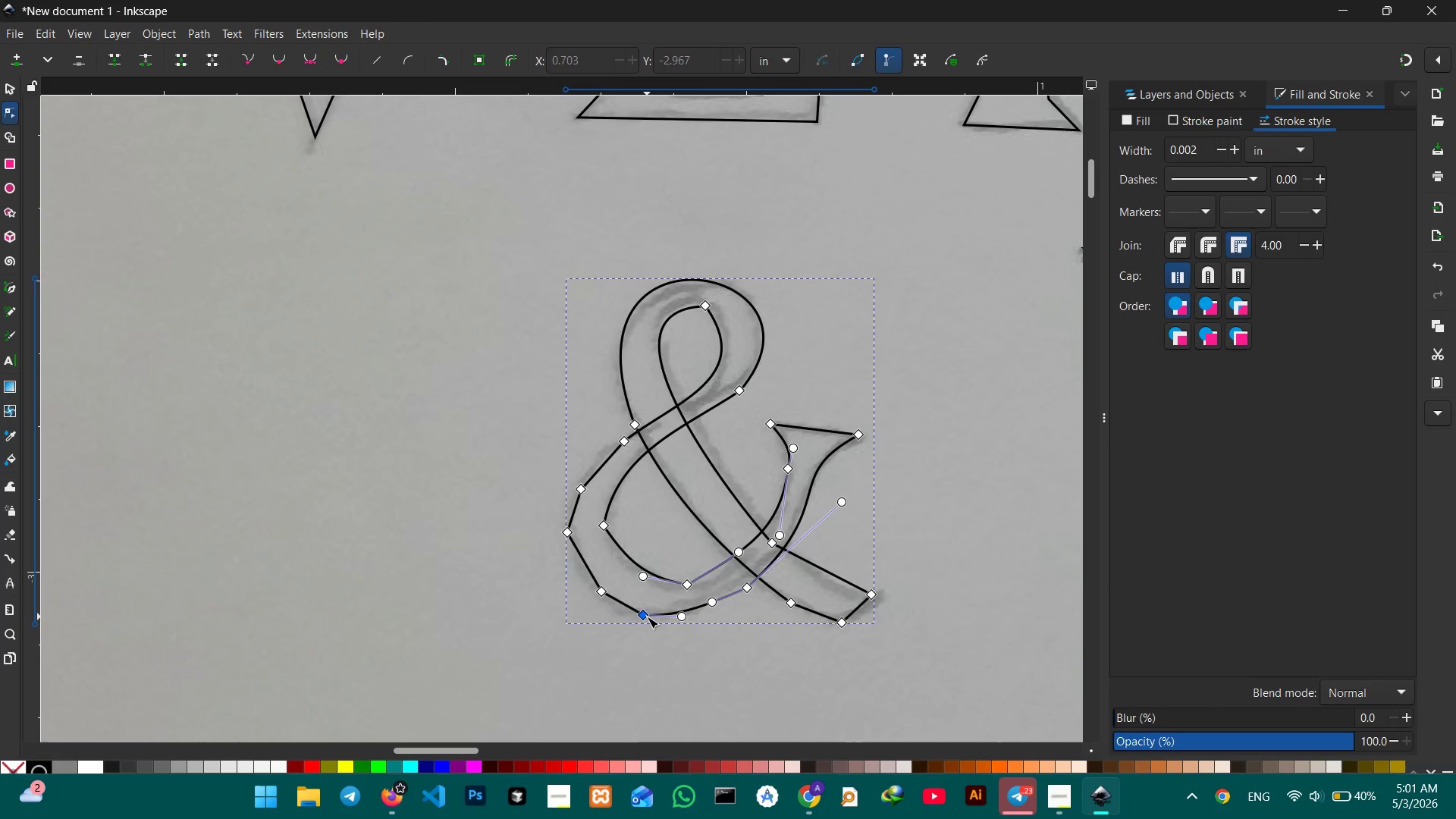 
key(Backspace)
 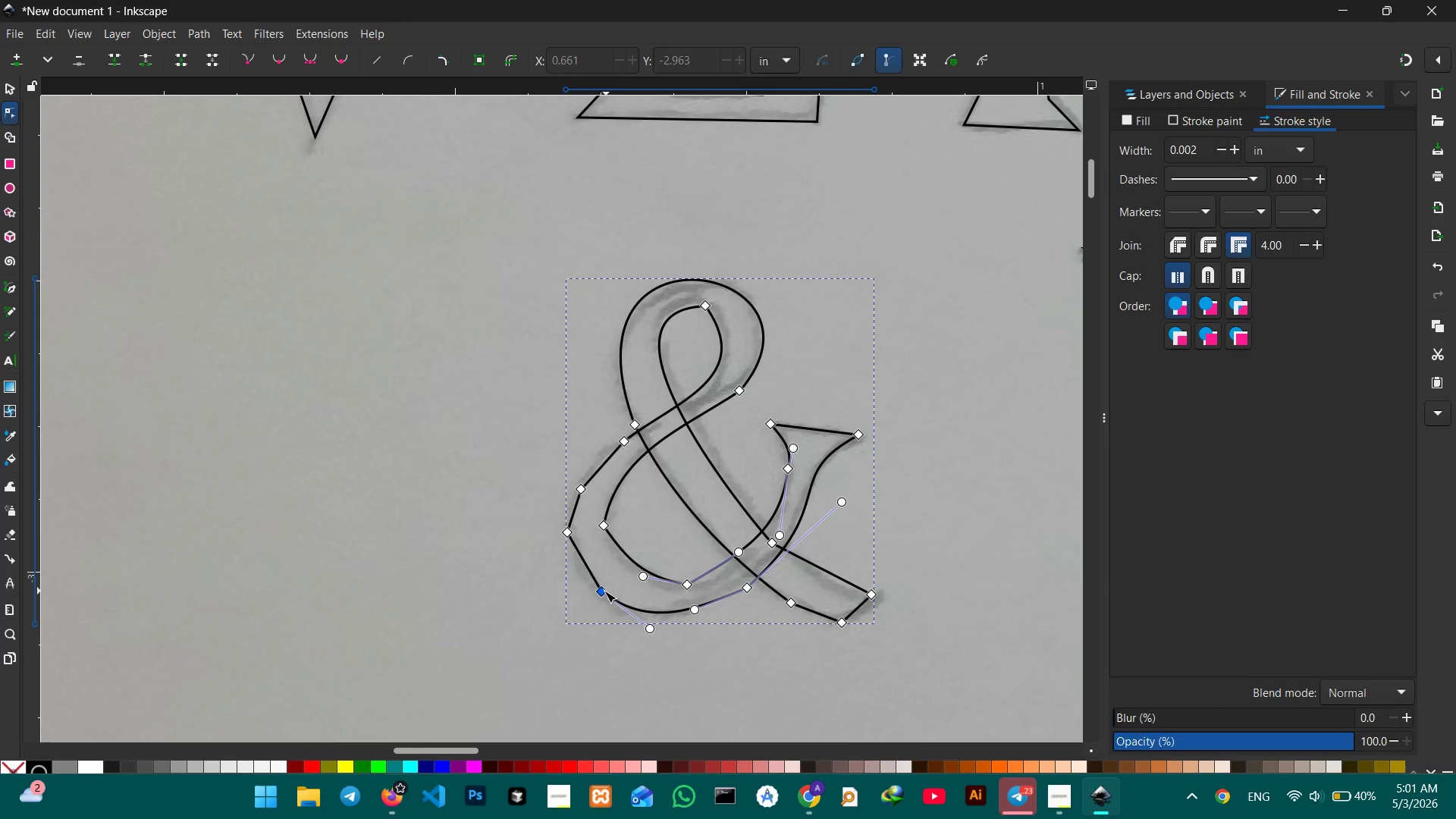 
left_click([598, 591])
 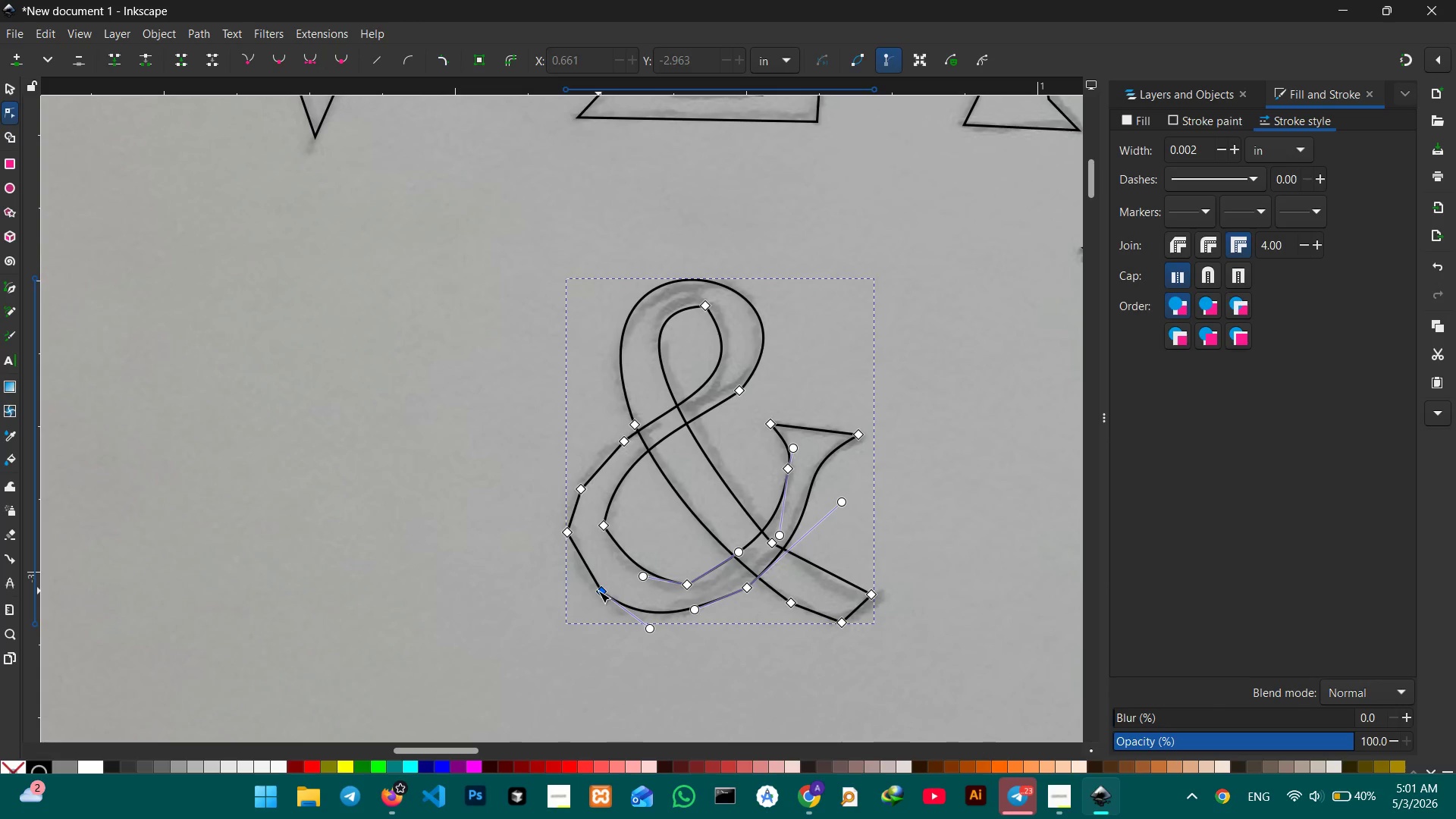 
key(Backspace)
 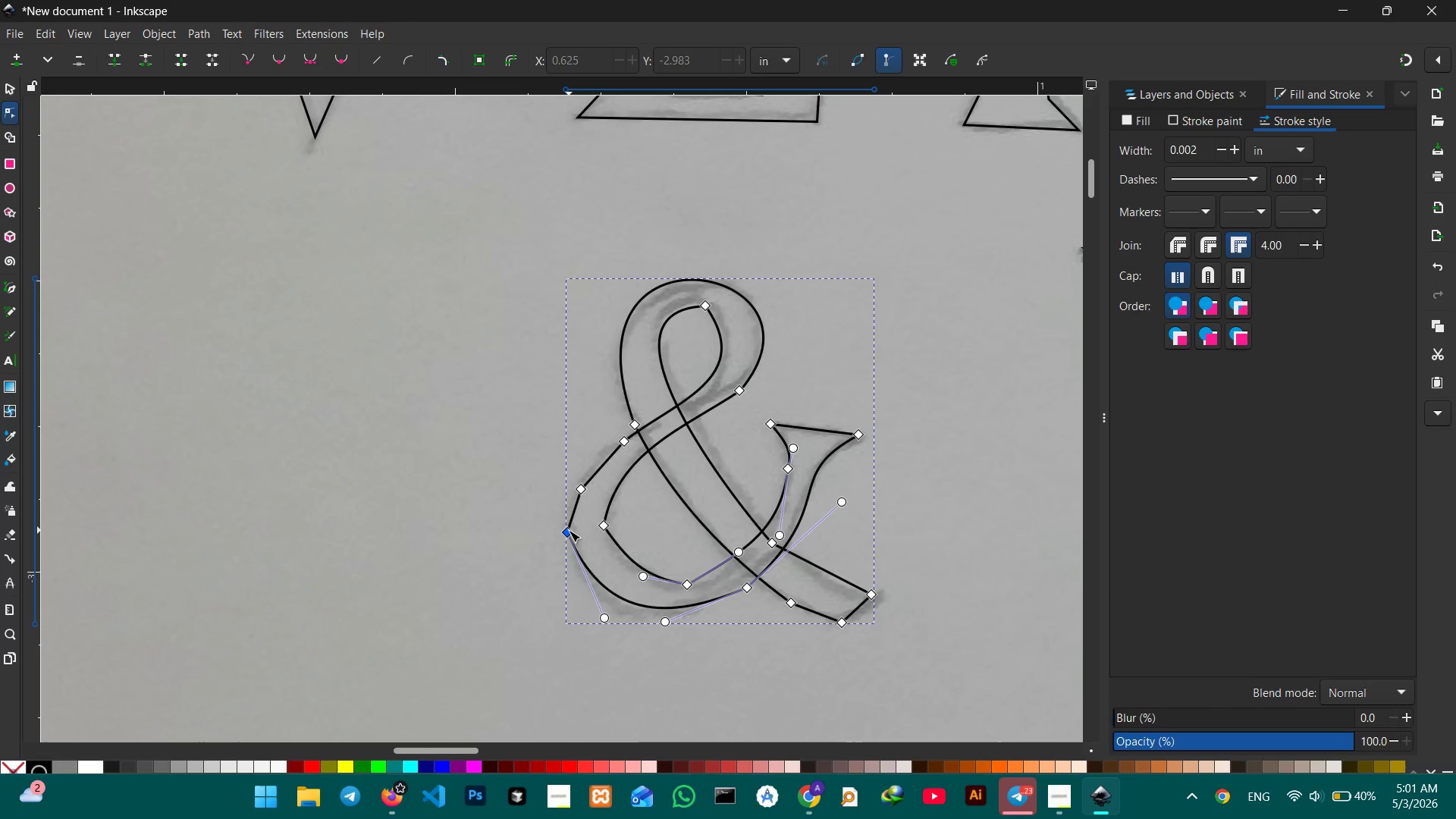 
left_click([569, 530])
 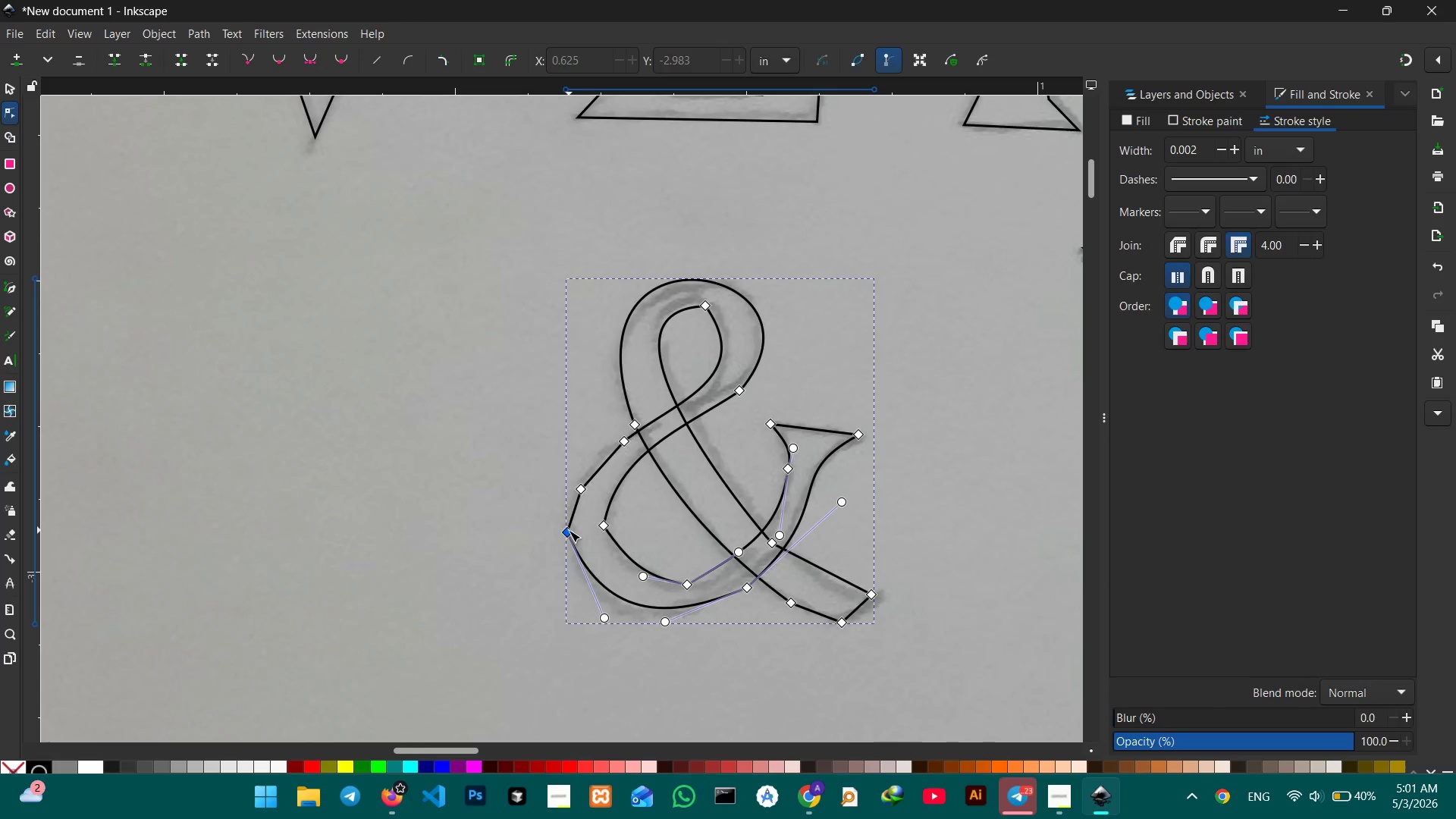 
key(Backspace)
 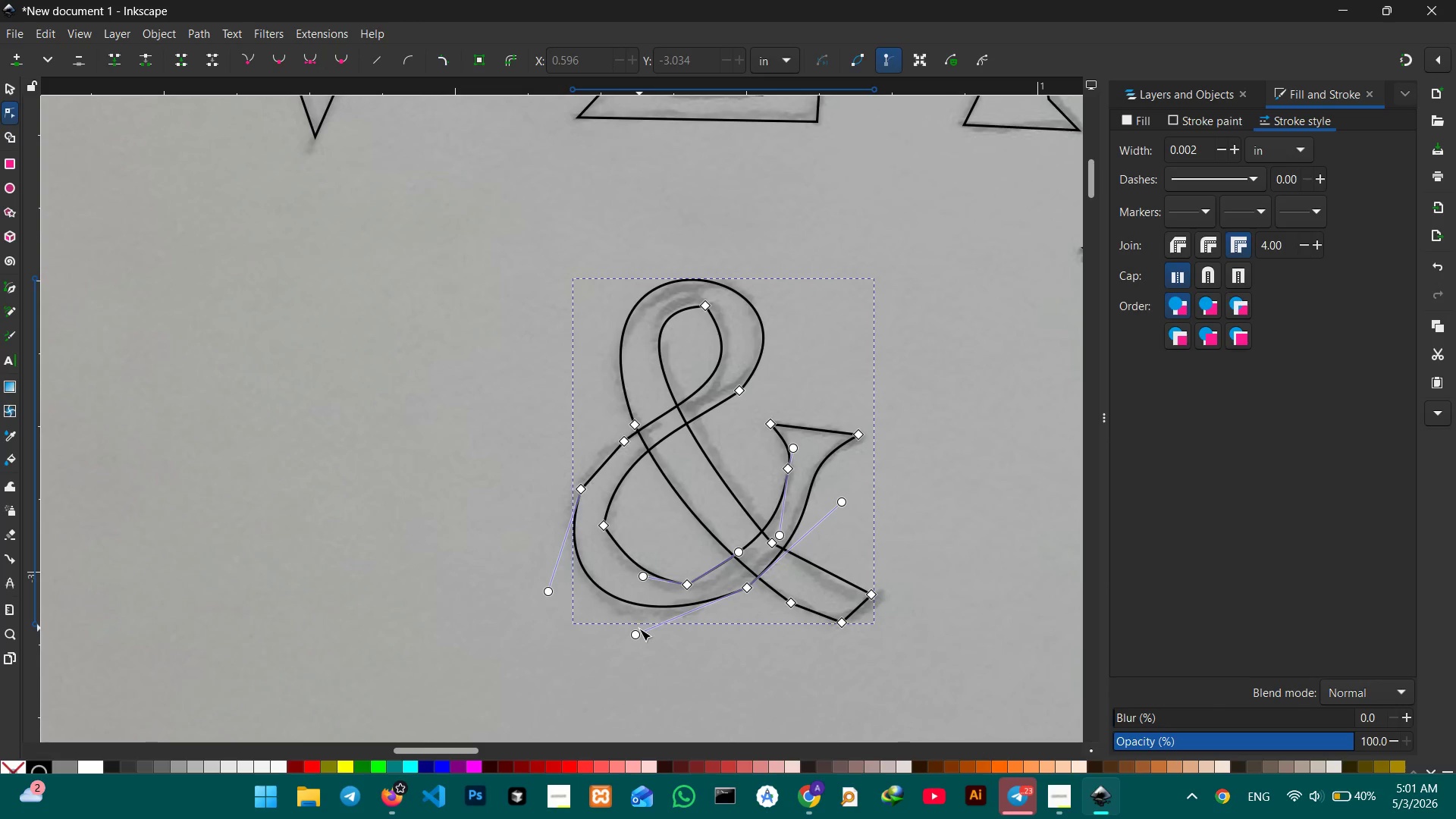 
left_click_drag(start_coordinate=[637, 633], to_coordinate=[661, 637])
 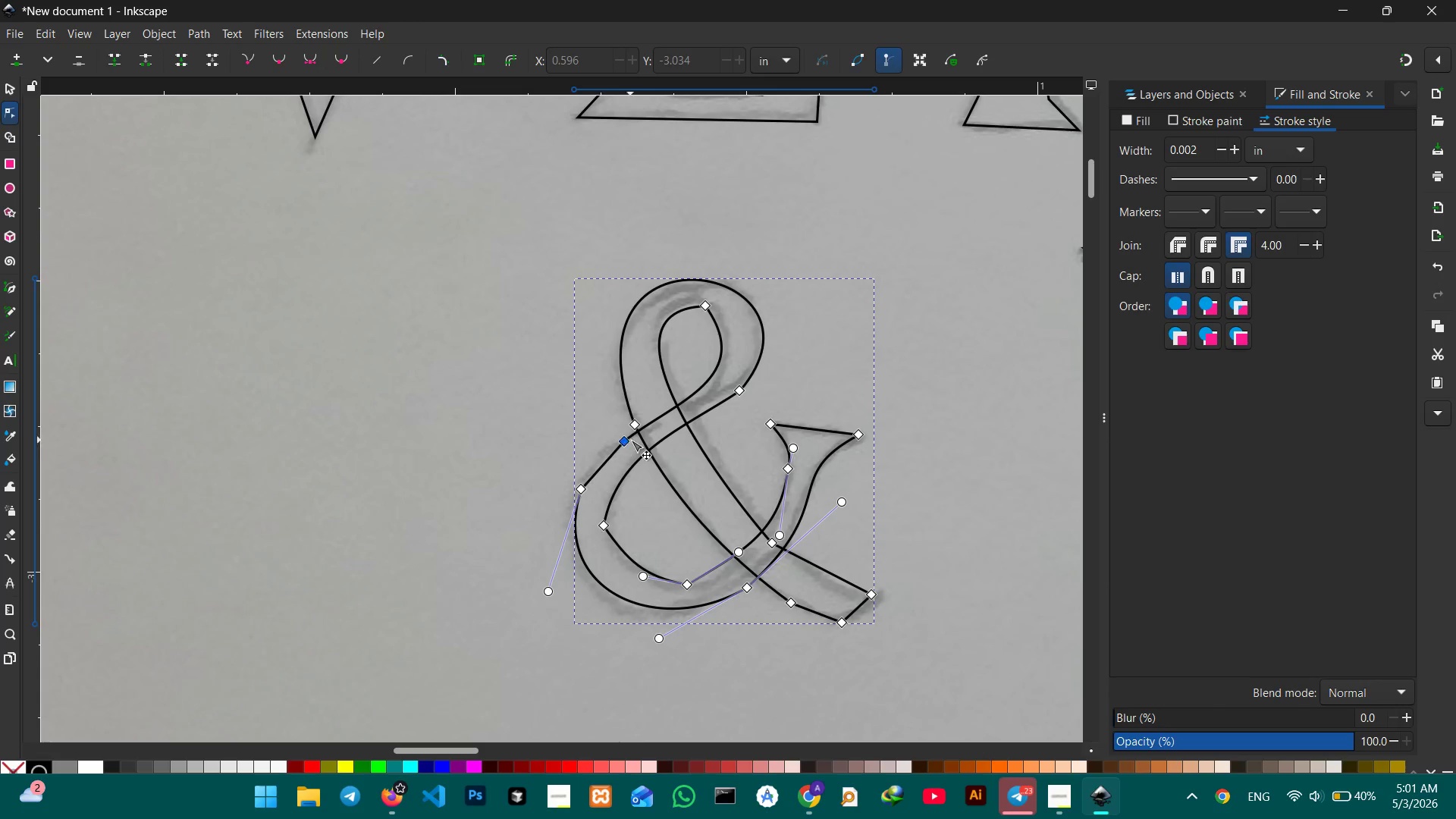 
left_click([629, 439])
 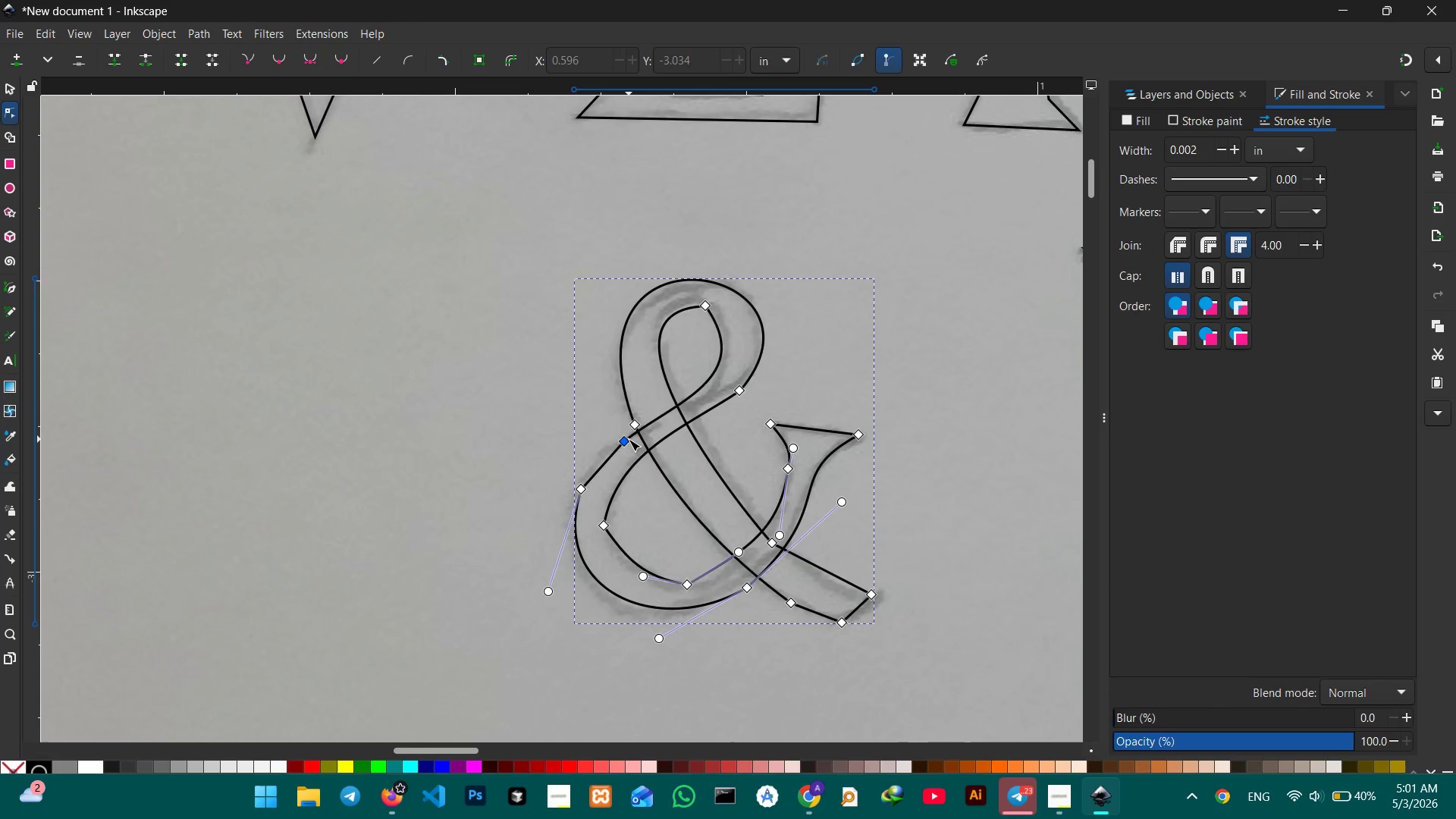 
key(Backspace)
 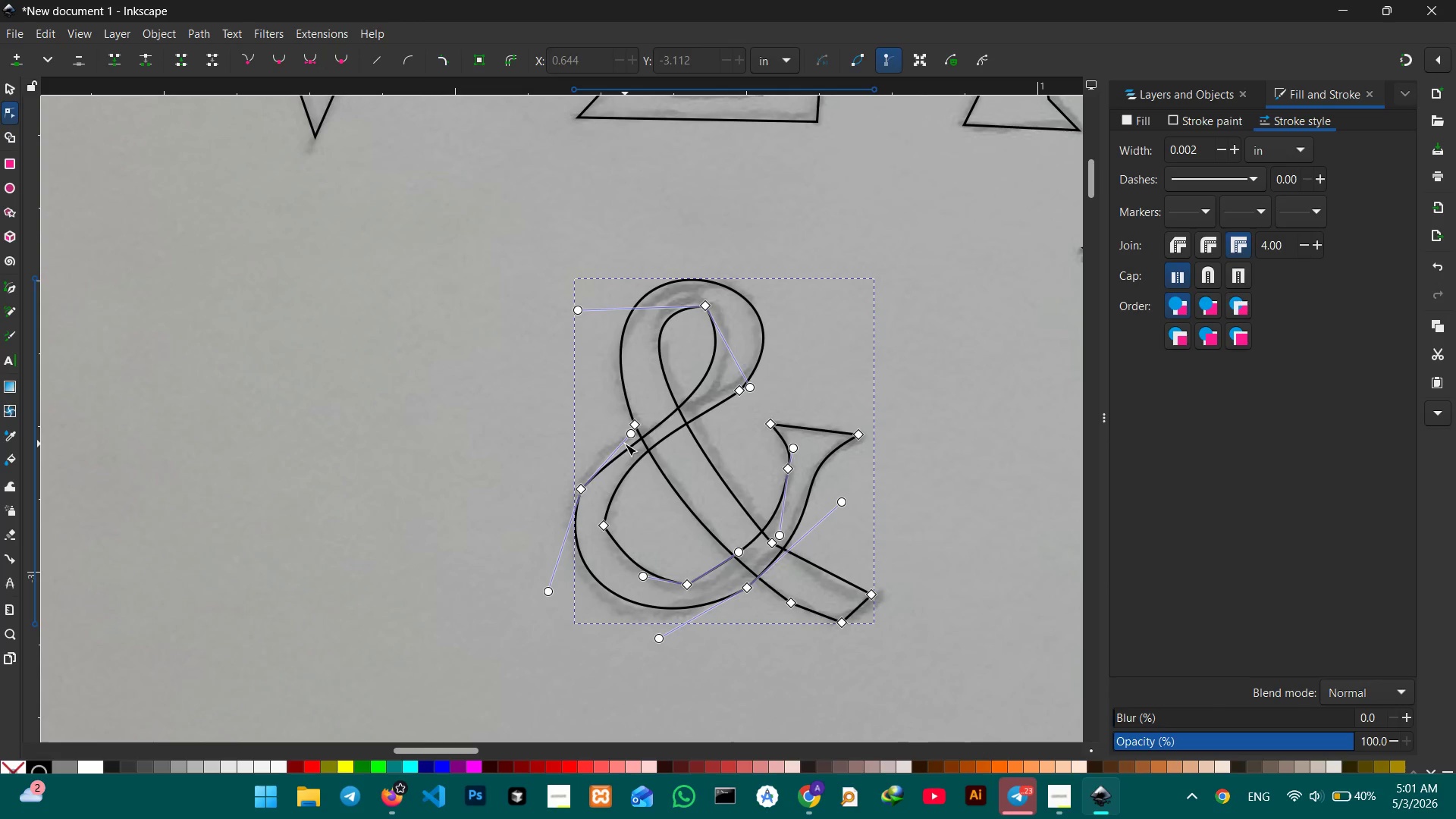 
left_click_drag(start_coordinate=[625, 444], to_coordinate=[623, 436])
 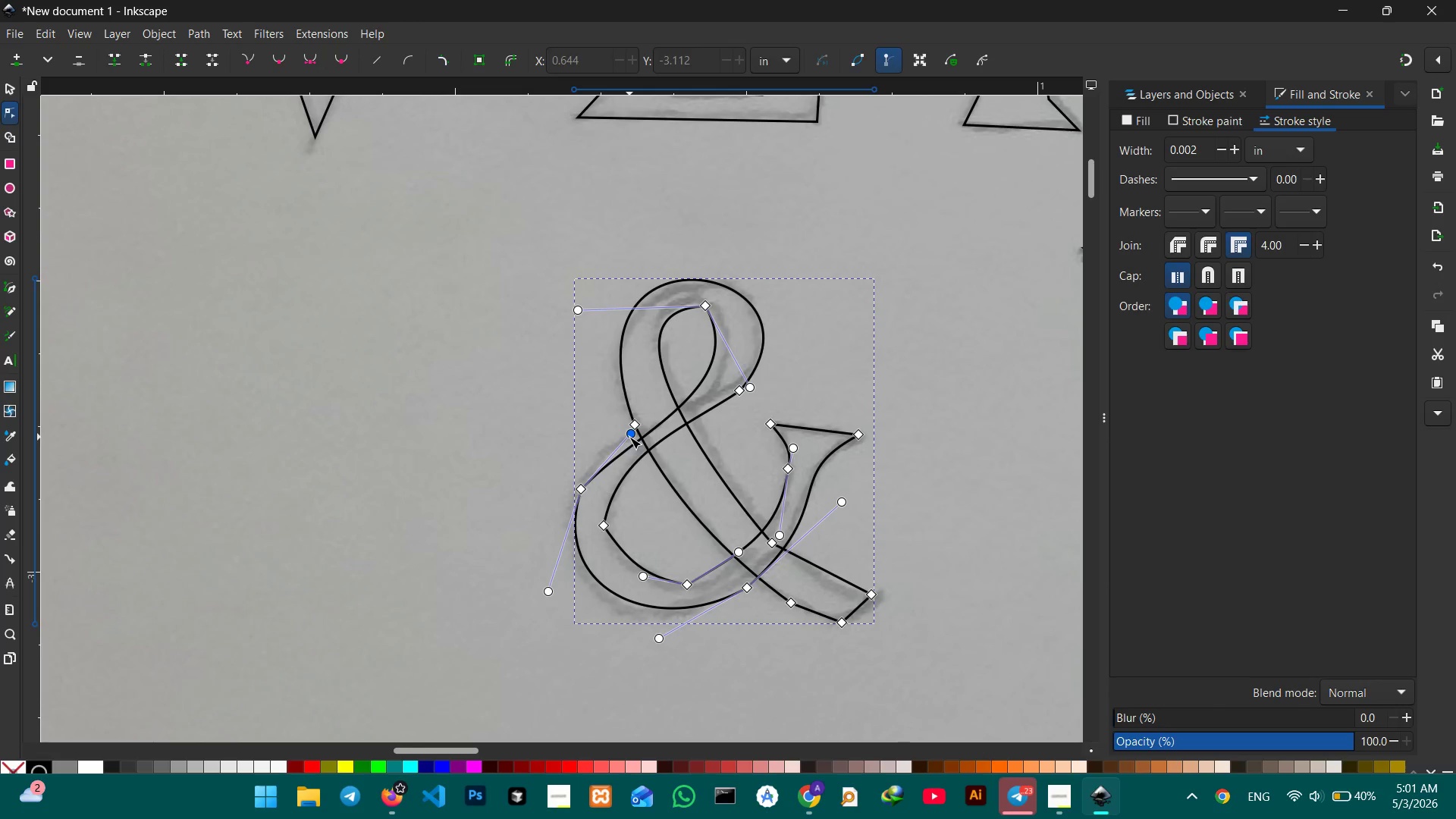 
left_click_drag(start_coordinate=[629, 437], to_coordinate=[617, 429])
 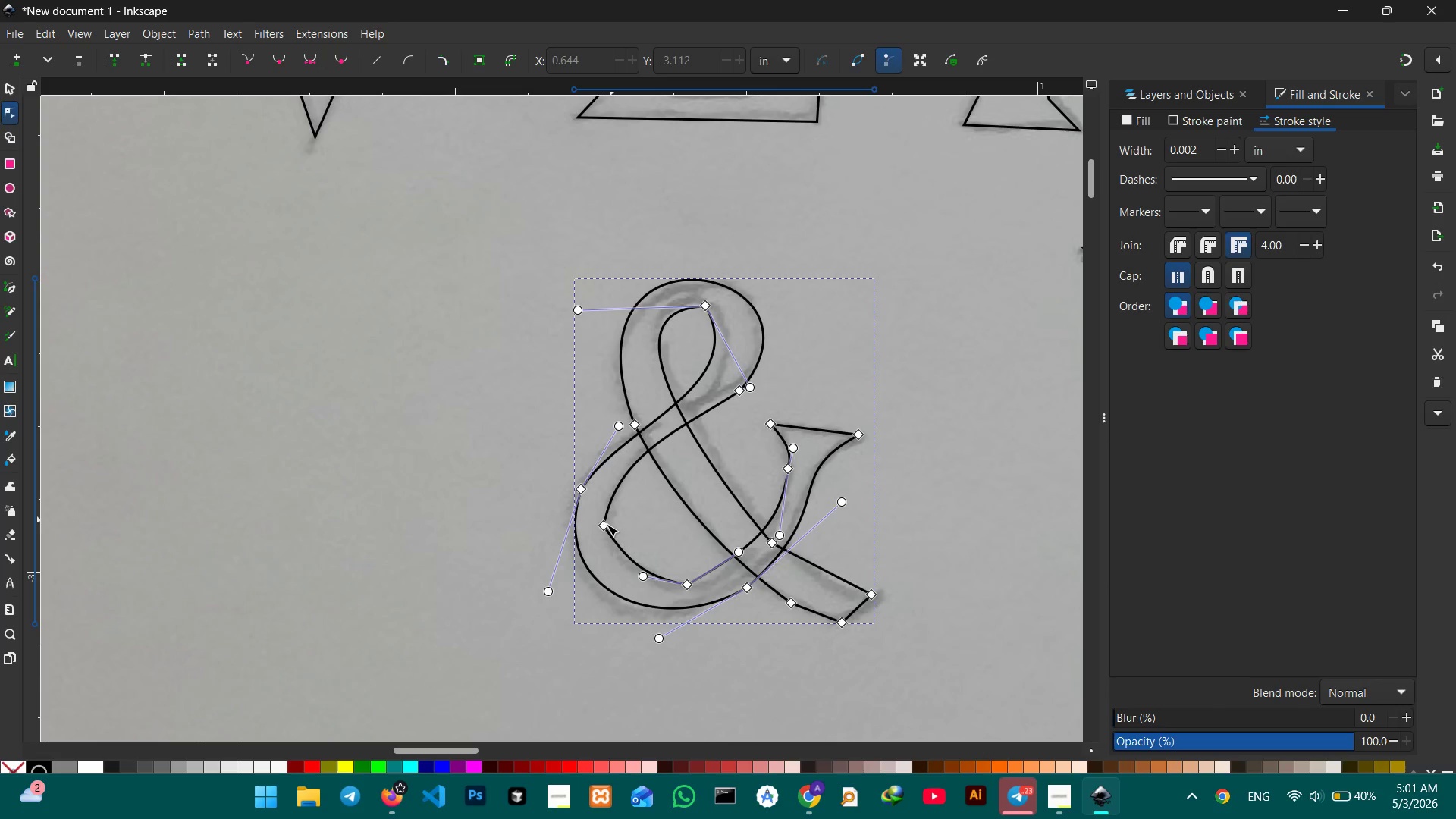 
left_click([606, 525])
 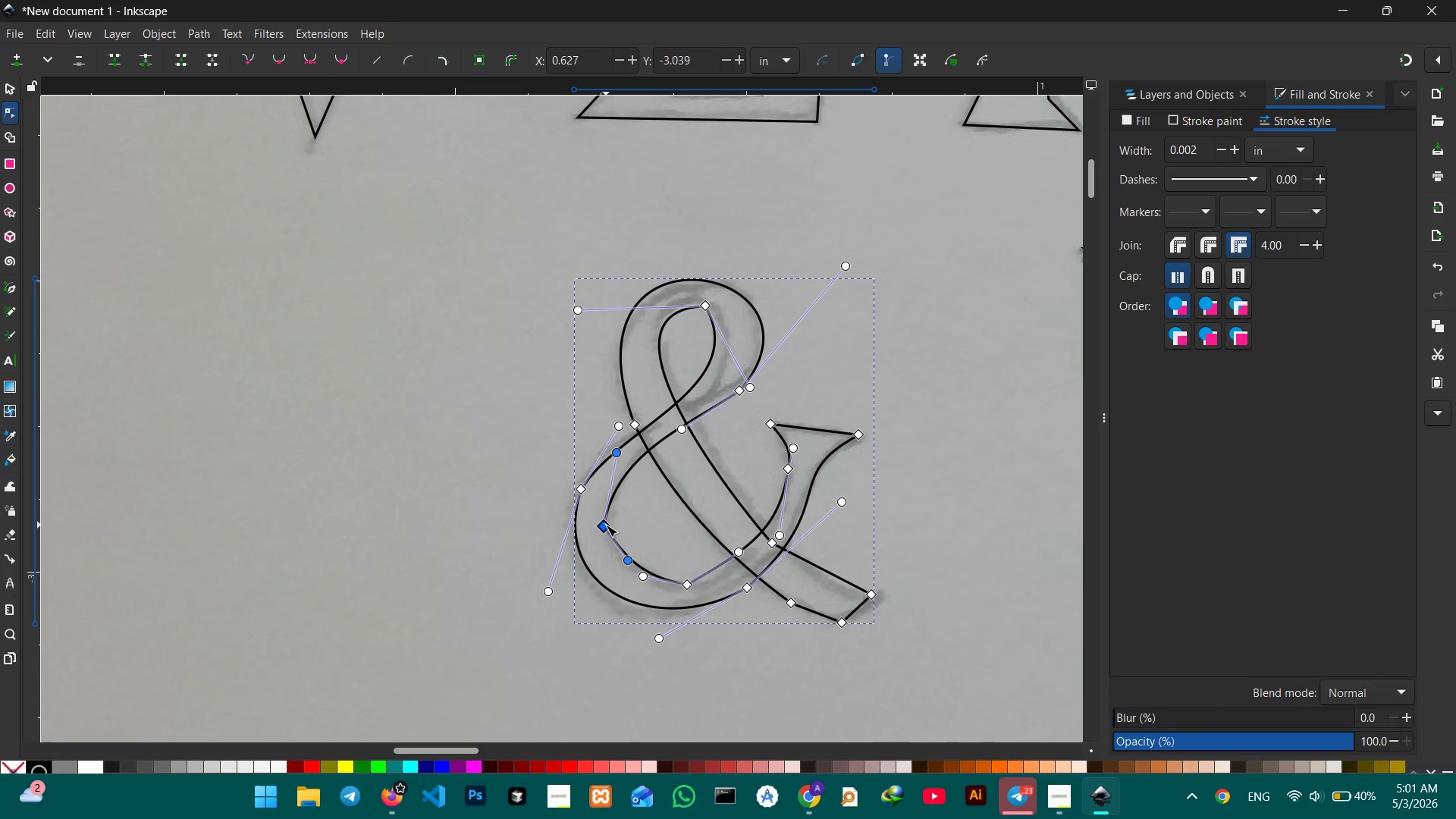 
key(Backspace)
 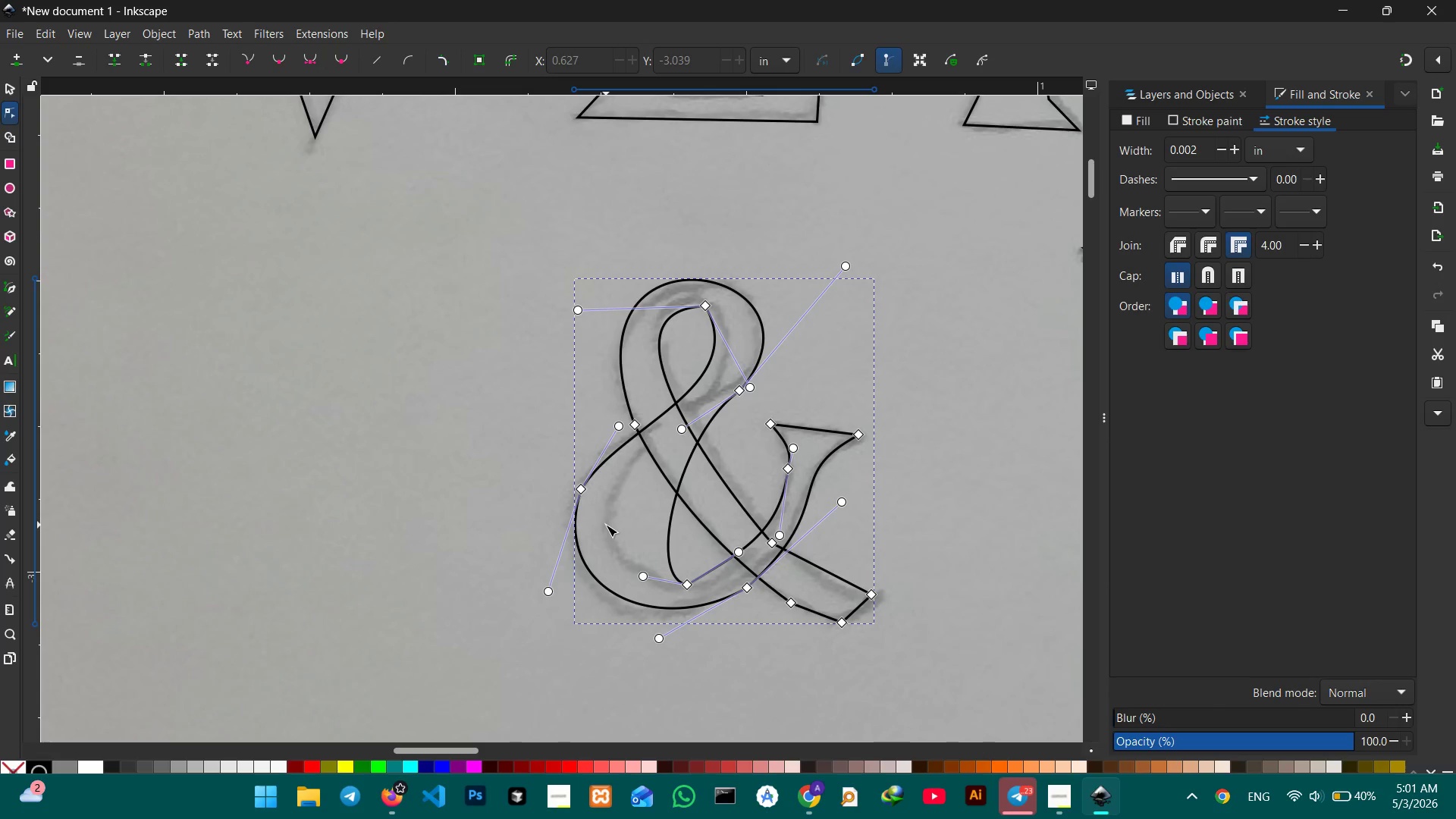 
key(Control+Z)
 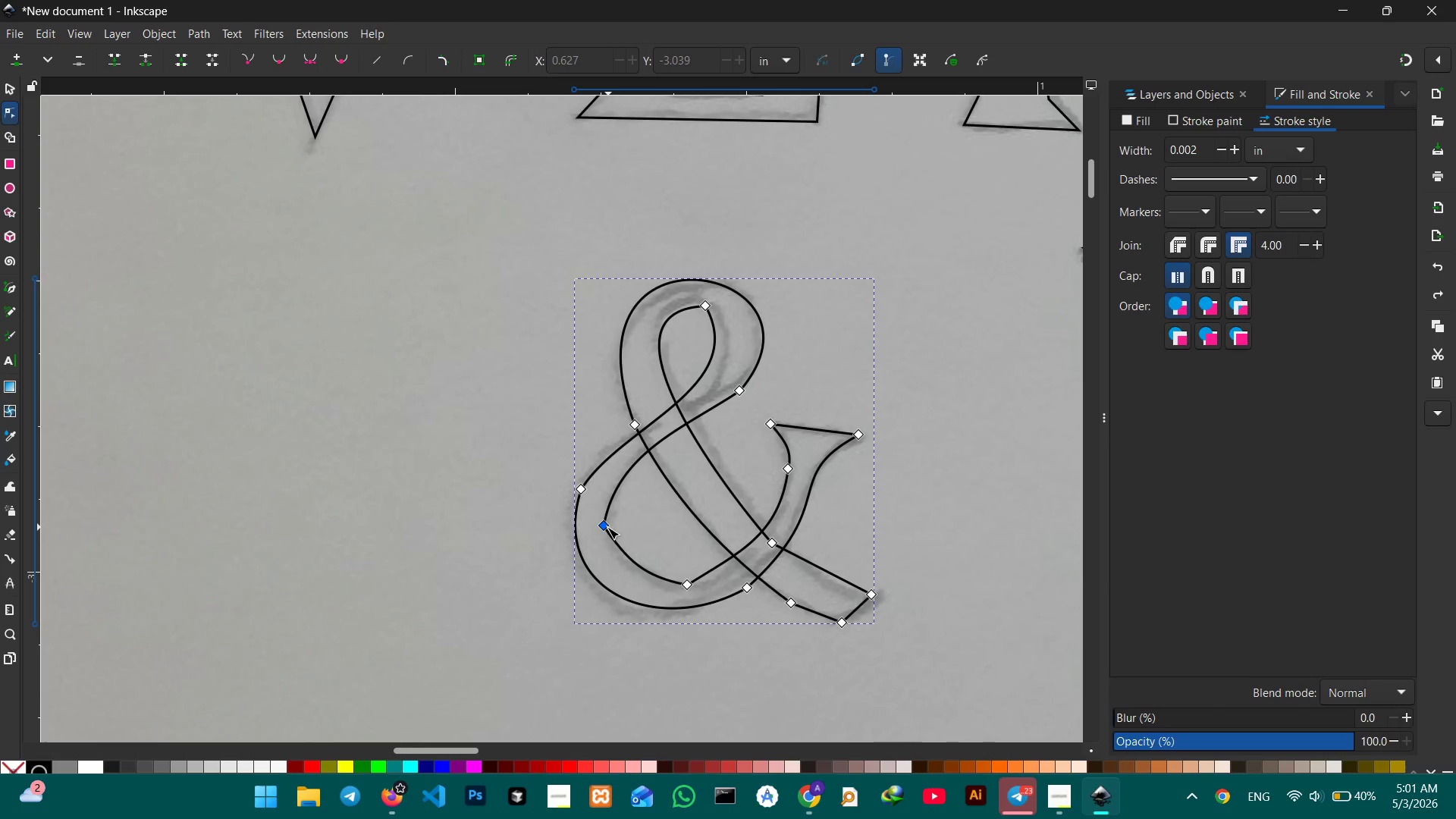 
left_click_drag(start_coordinate=[606, 527], to_coordinate=[612, 526])
 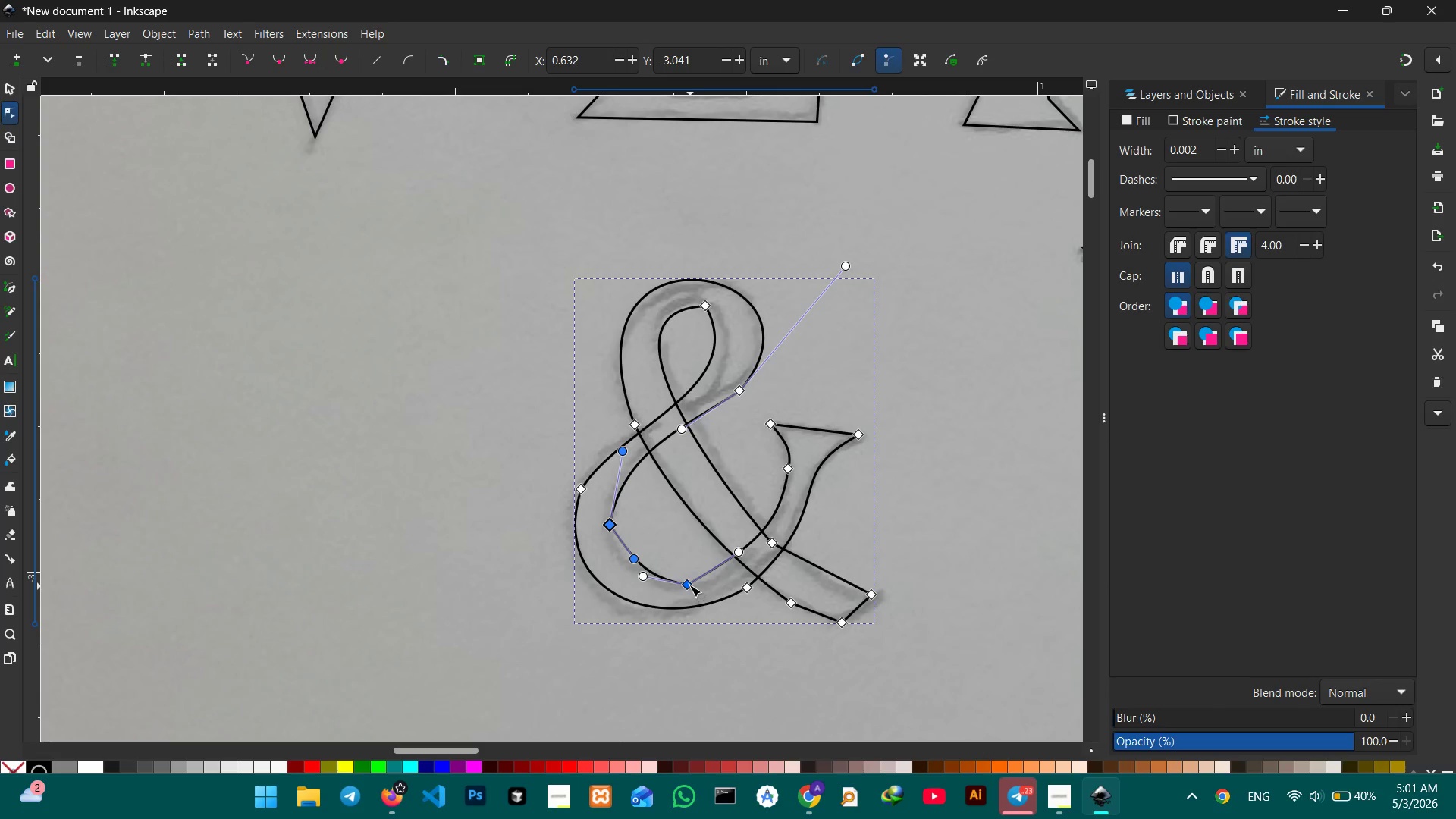 
left_click_drag(start_coordinate=[689, 584], to_coordinate=[691, 577])
 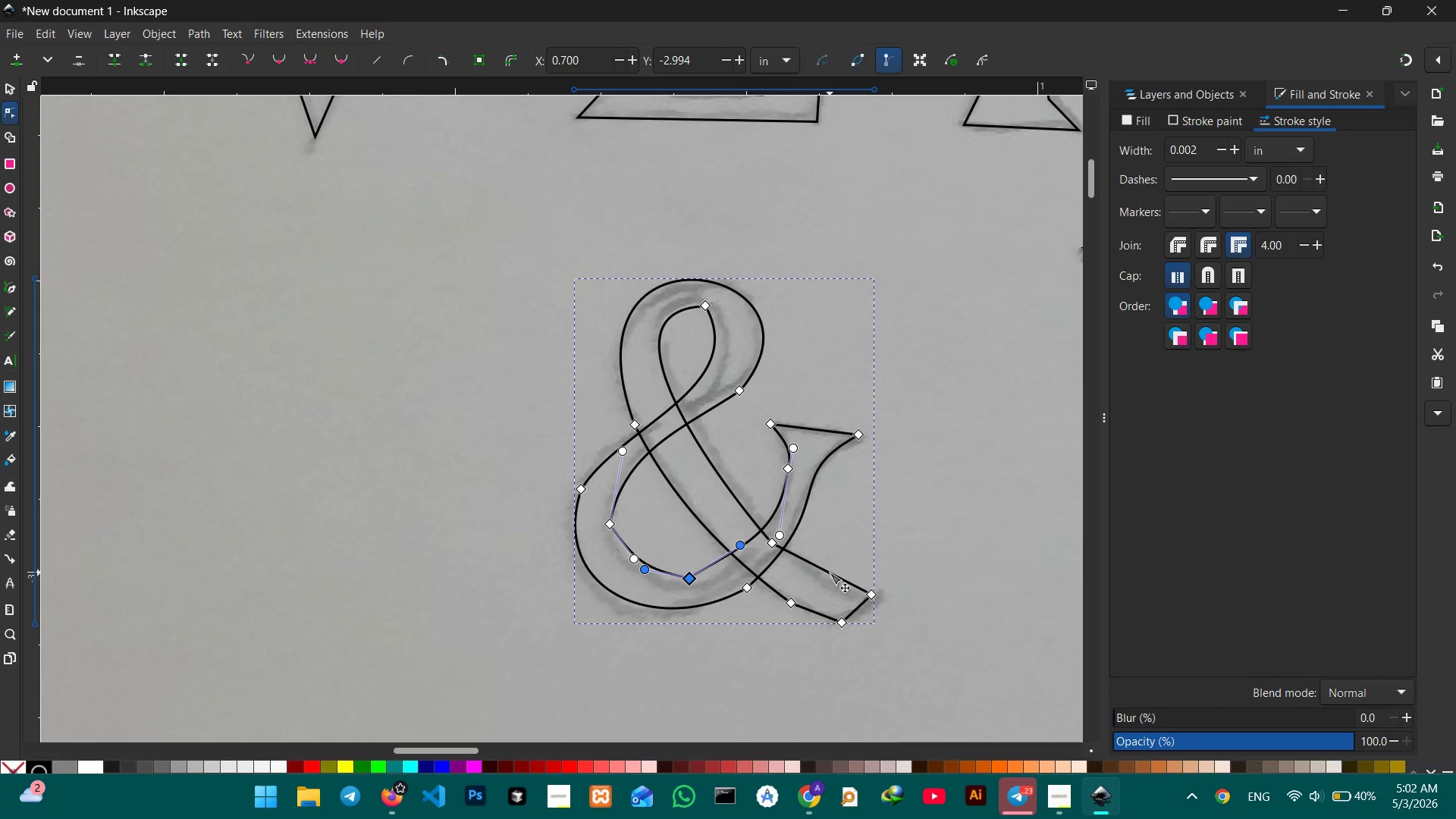 
left_click([830, 573])
 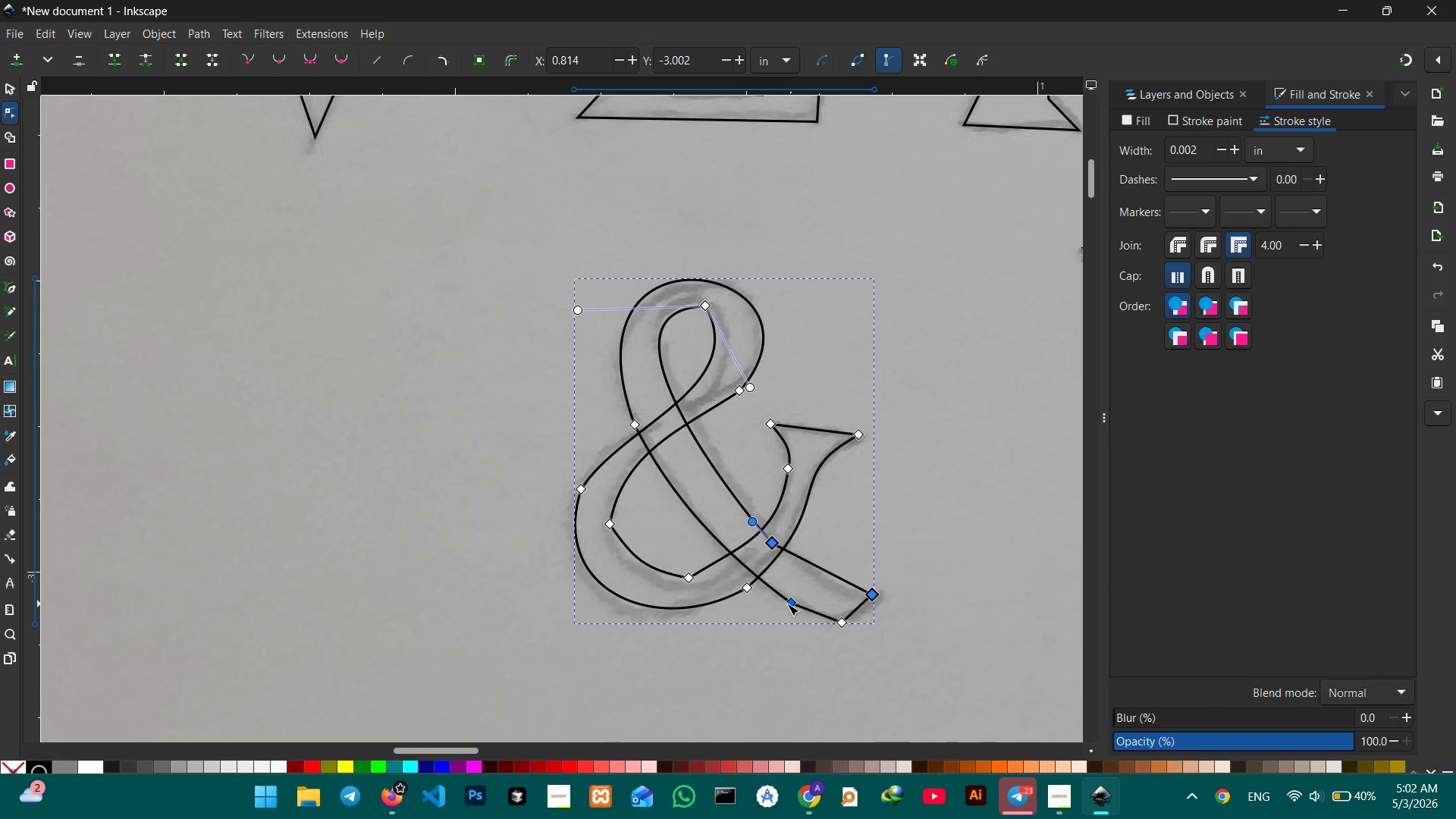 
left_click([786, 604])
 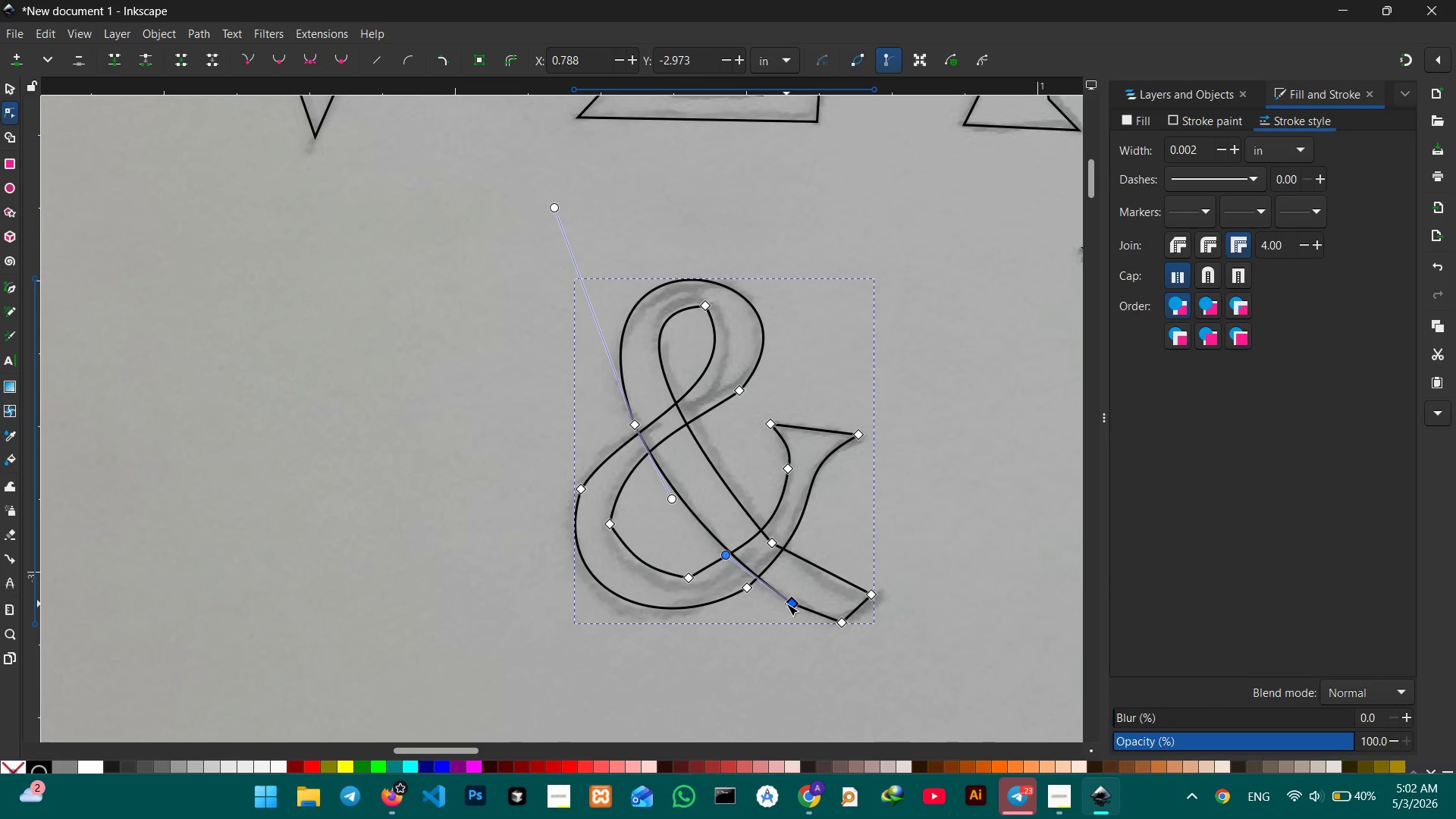 
key(Backspace)
 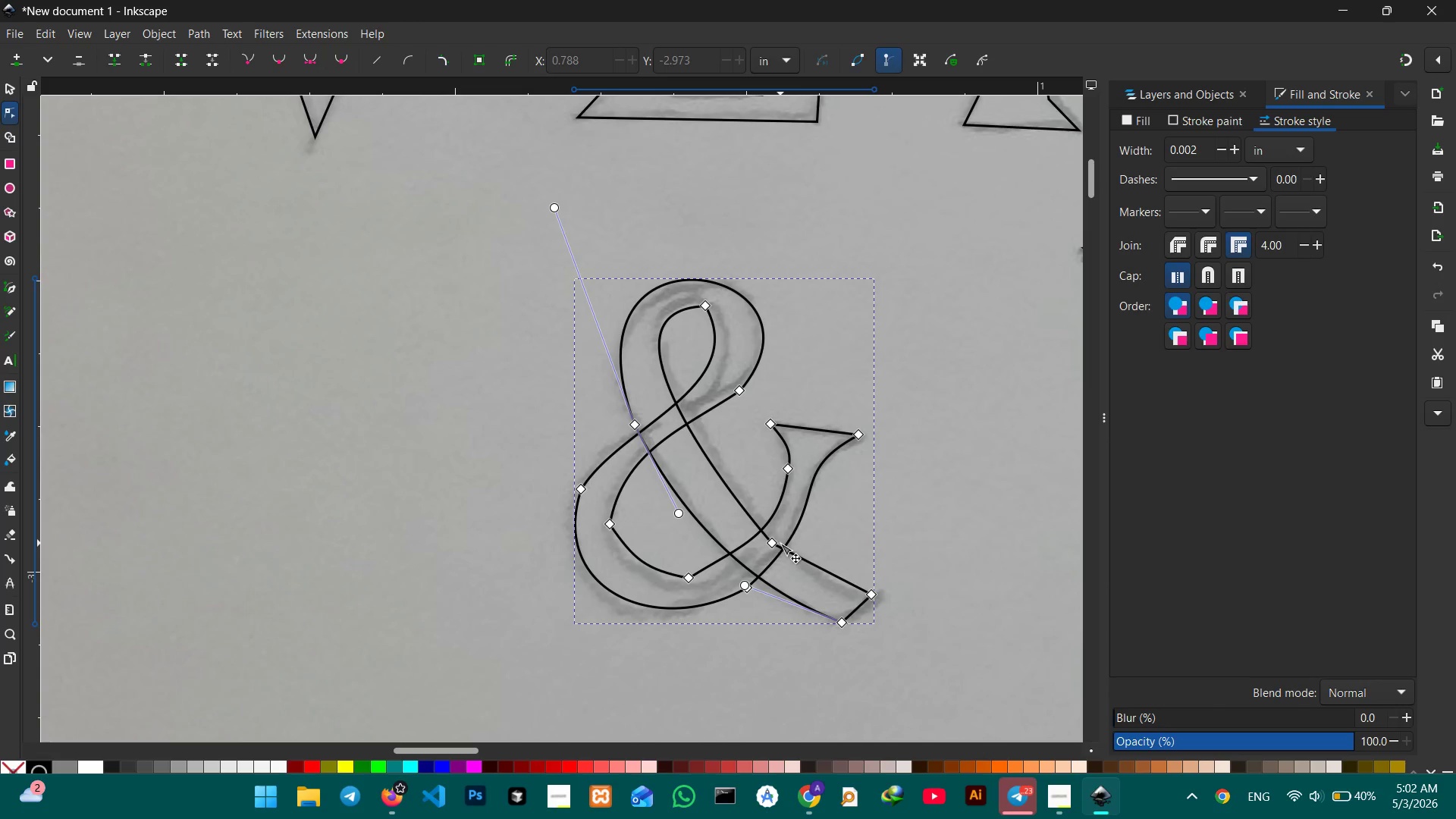 
left_click([776, 542])
 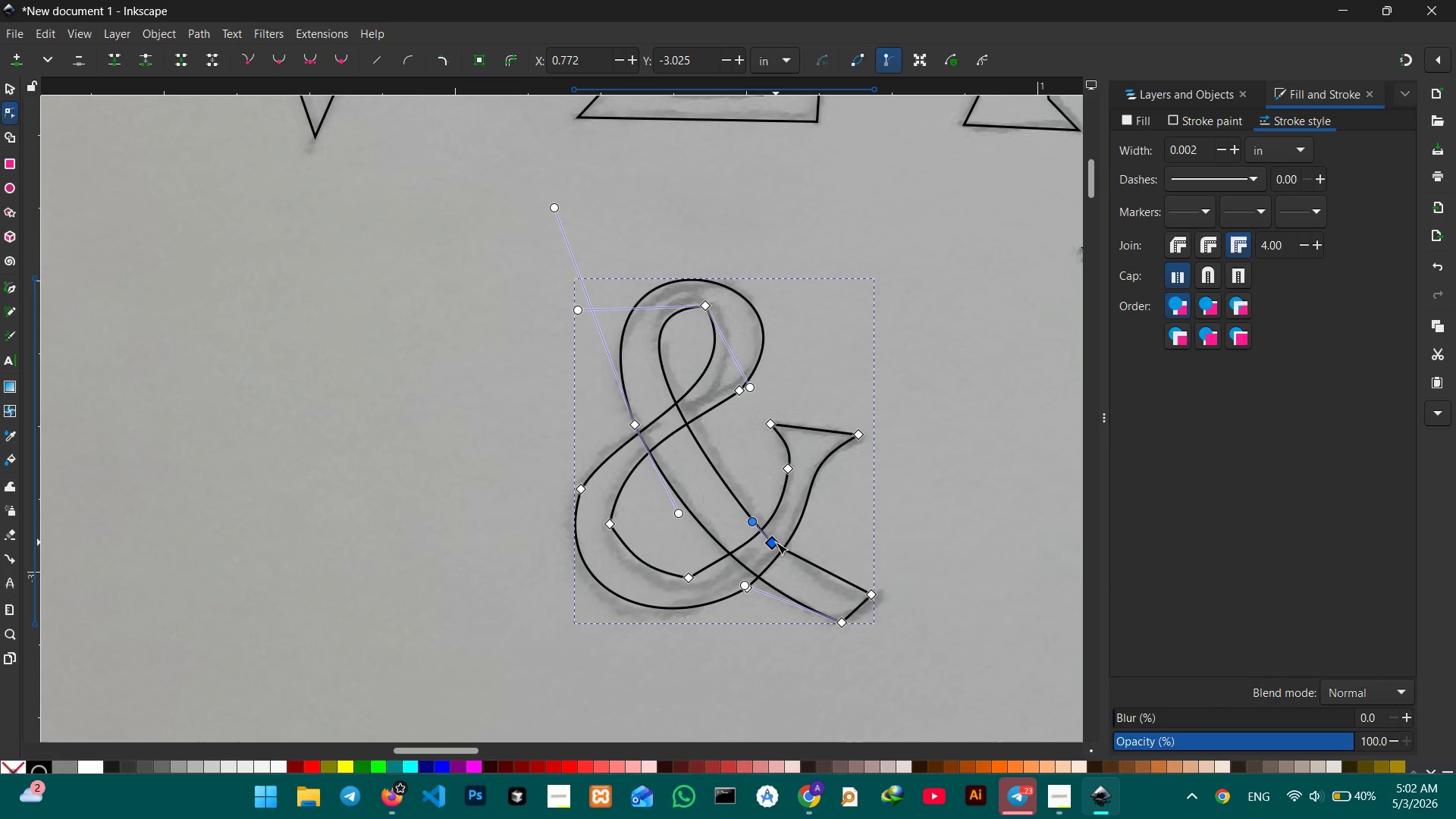 
left_click([776, 542])
 